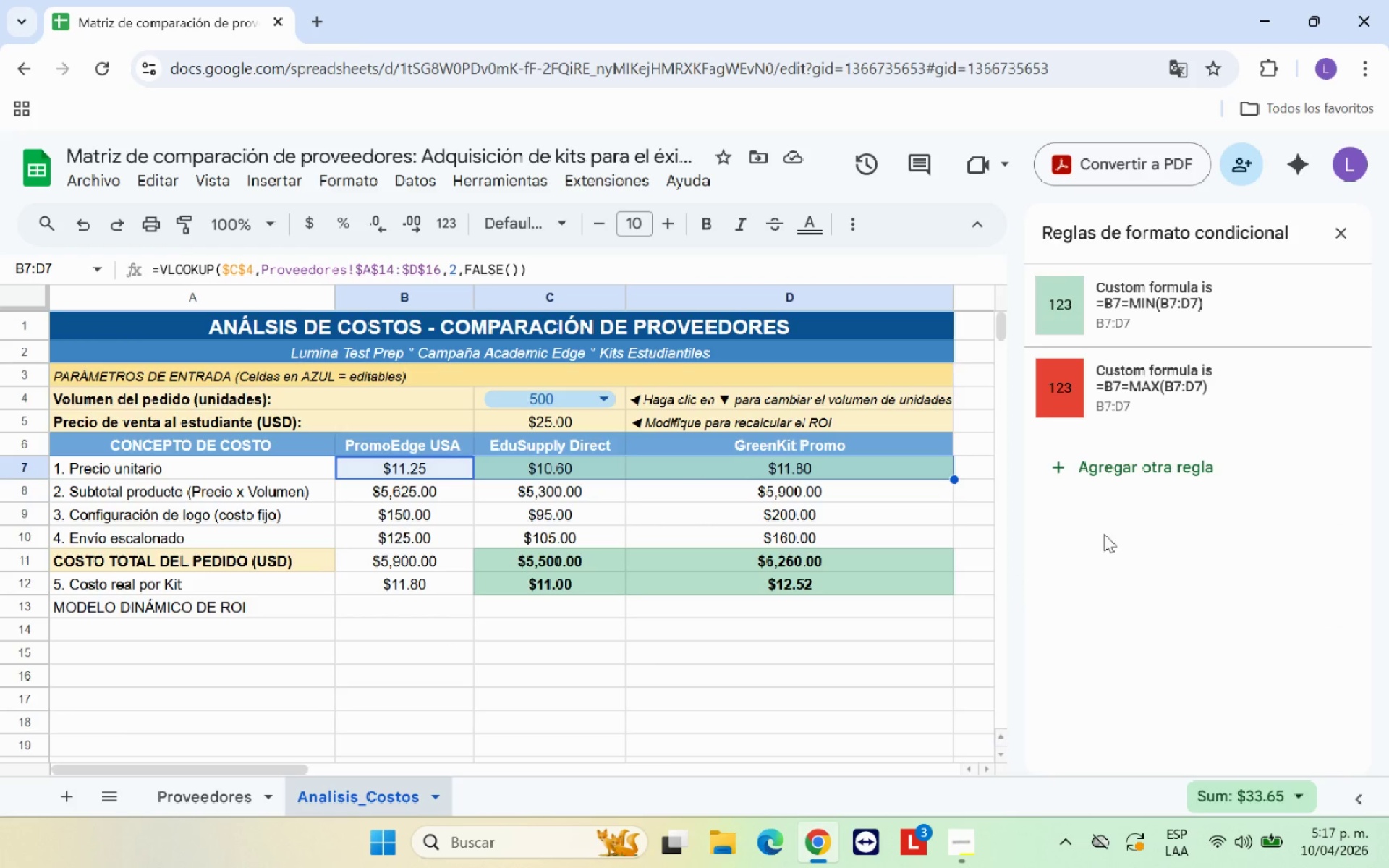 
scroll: coordinate [1140, 331], scroll_direction: up, amount: 4.0
 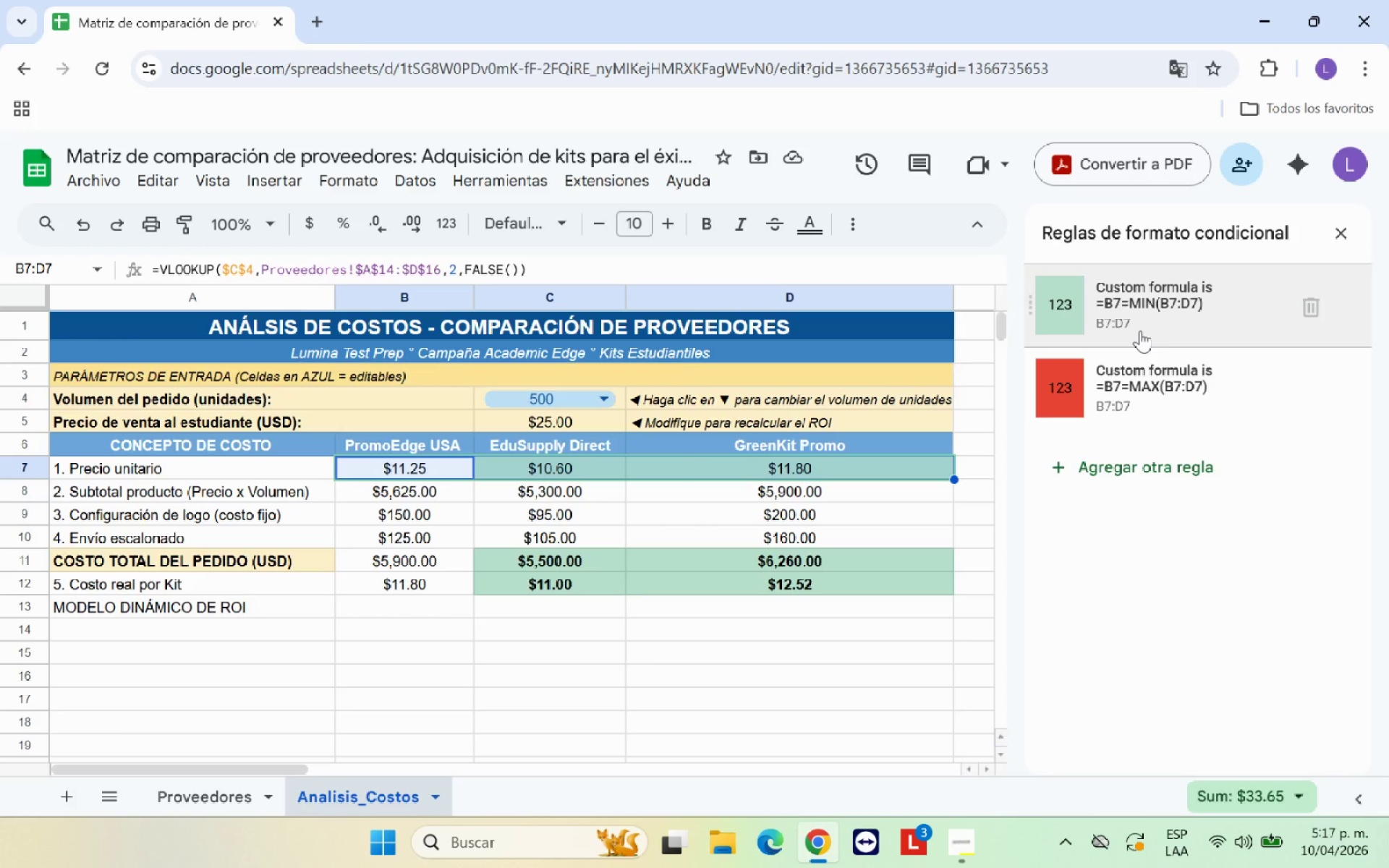 
left_click([1140, 331])
 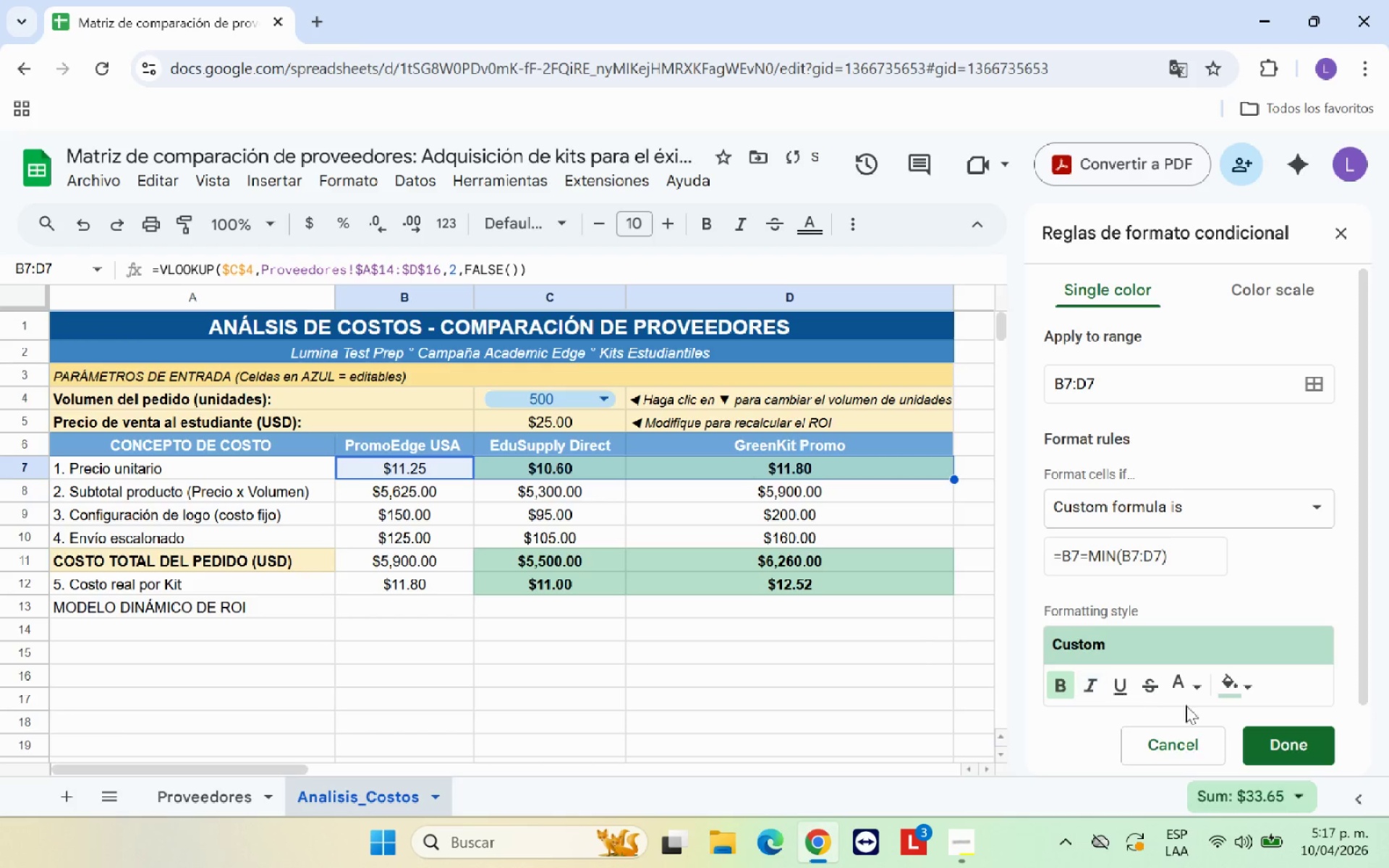 
left_click([1268, 734])
 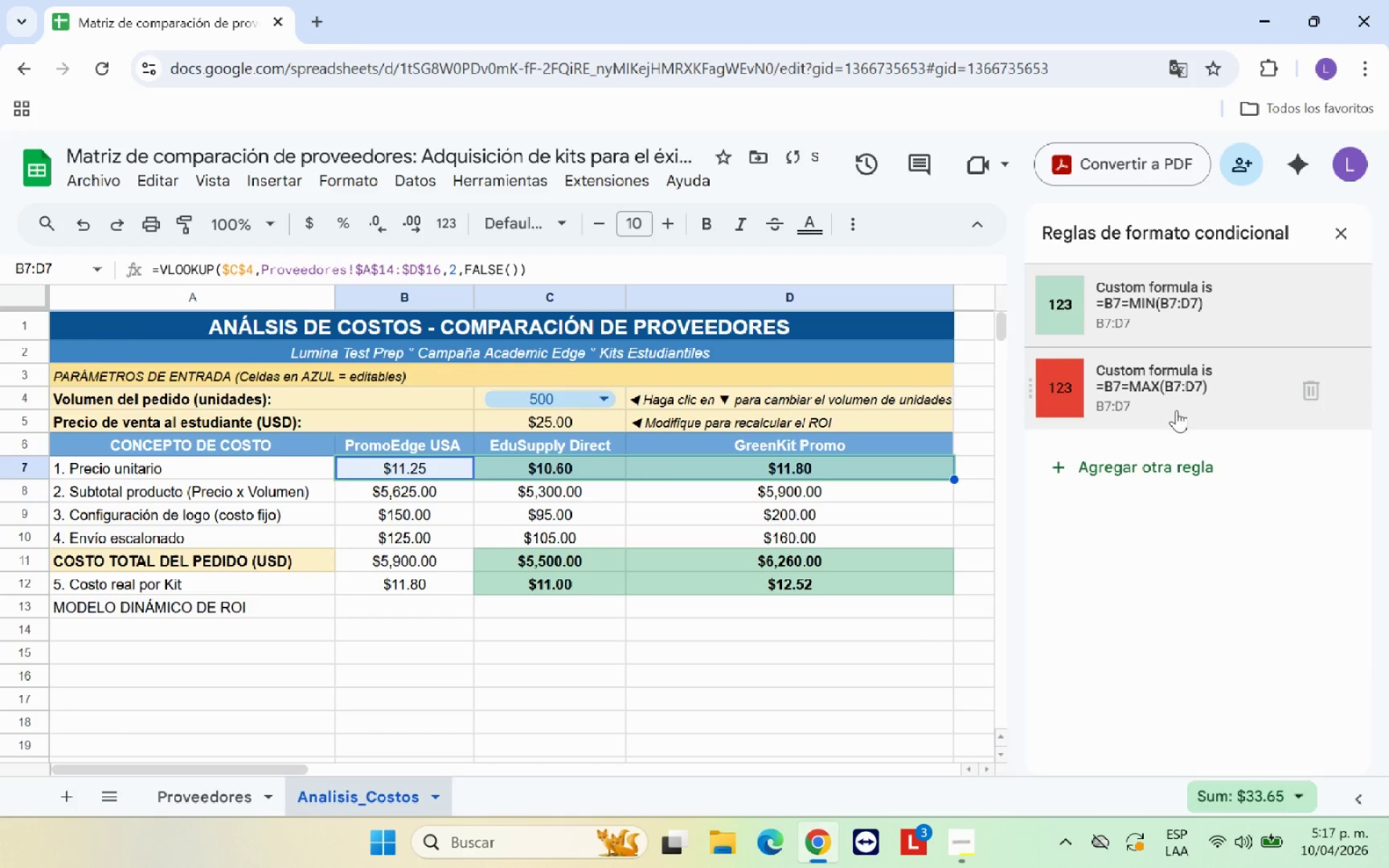 
left_click([1166, 384])
 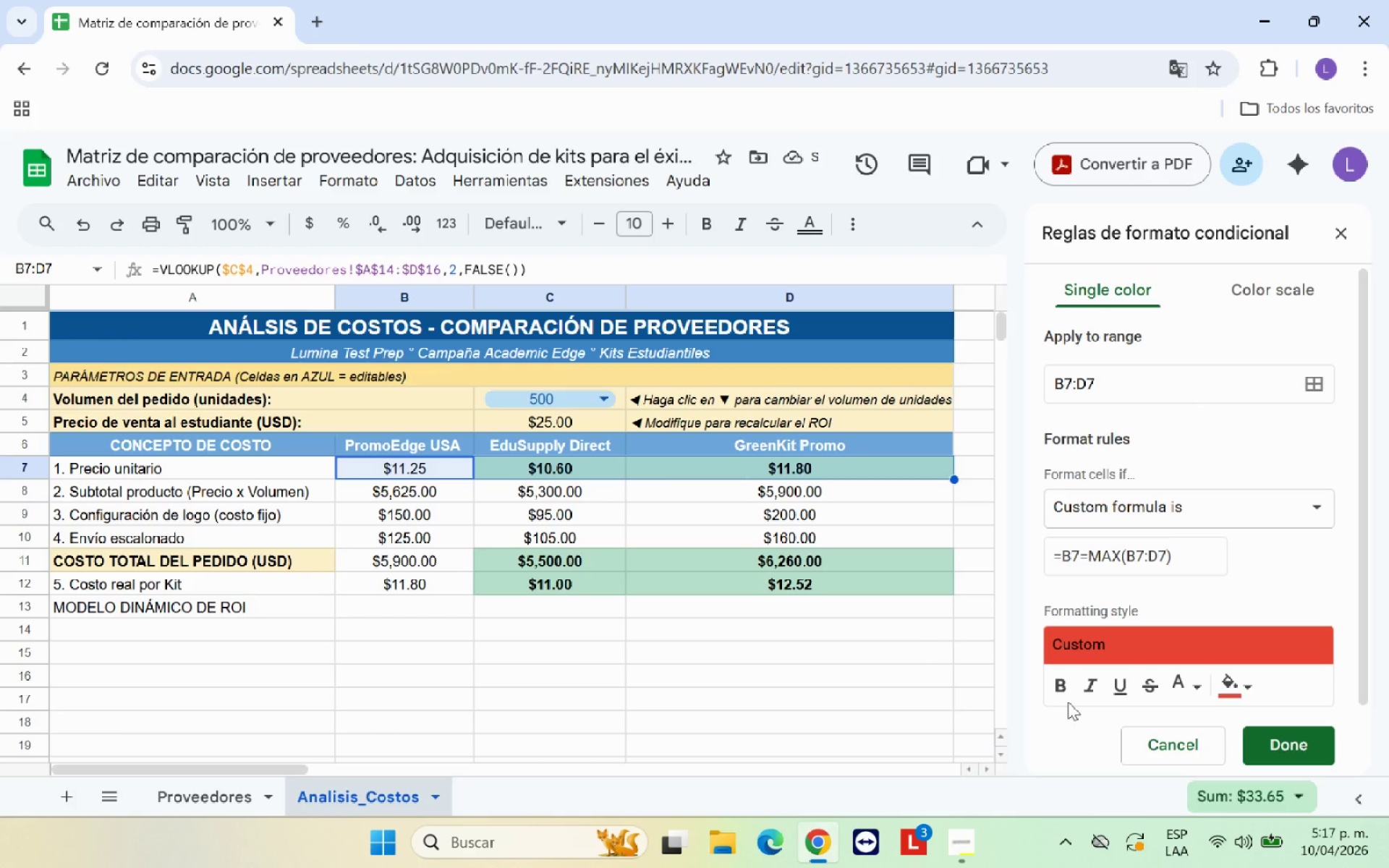 
left_click([1061, 692])
 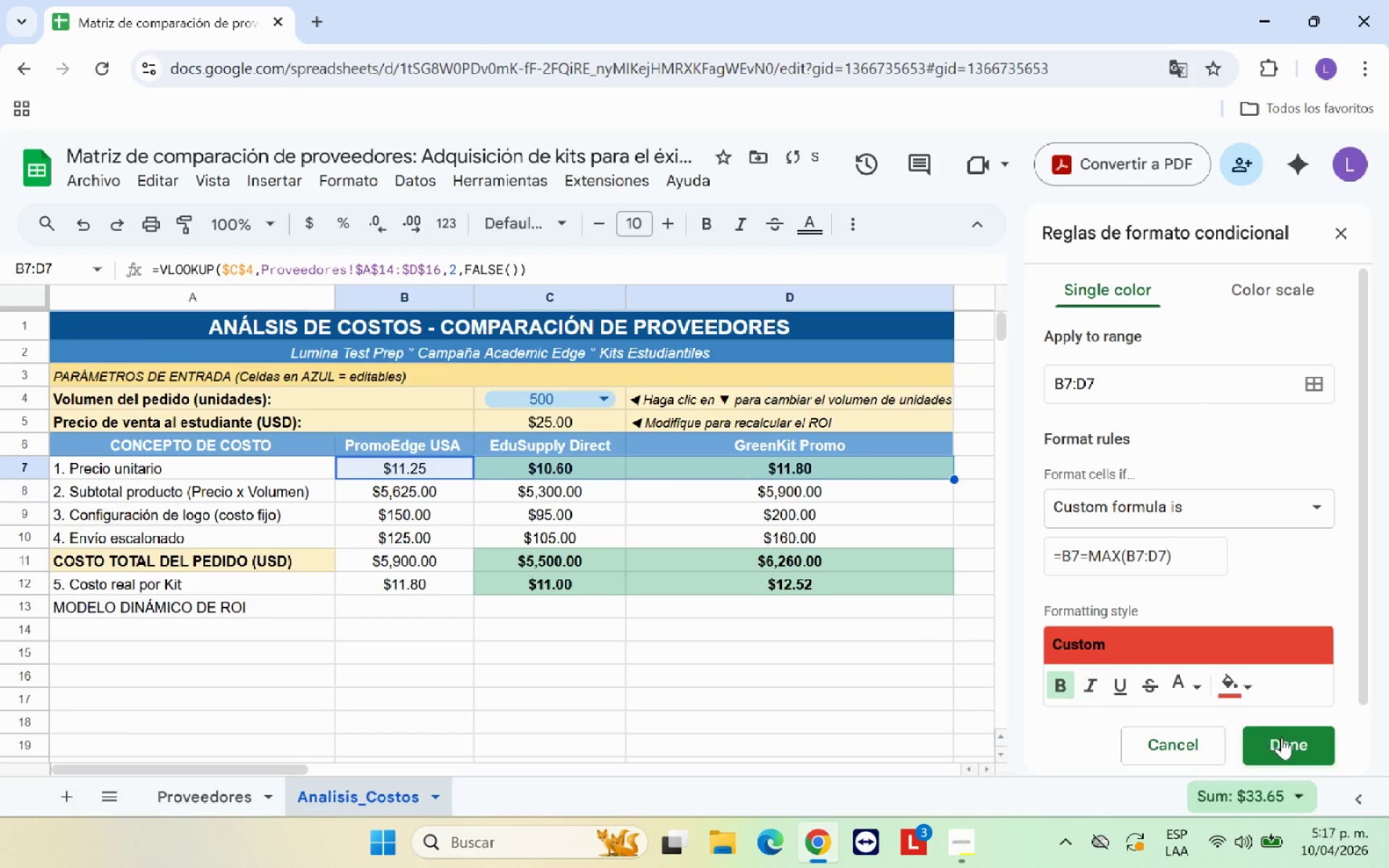 
left_click([1281, 737])
 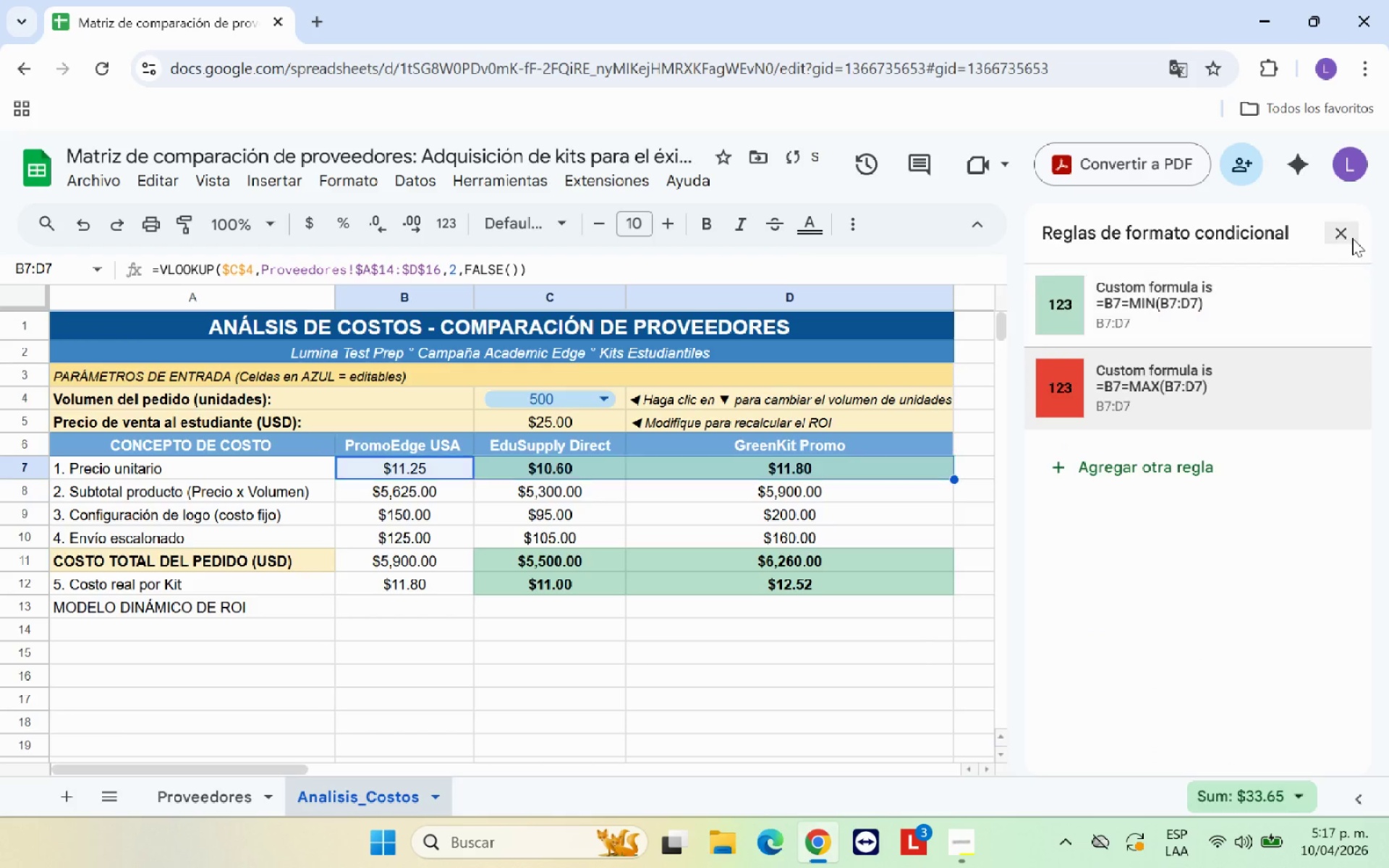 
left_click([1346, 231])
 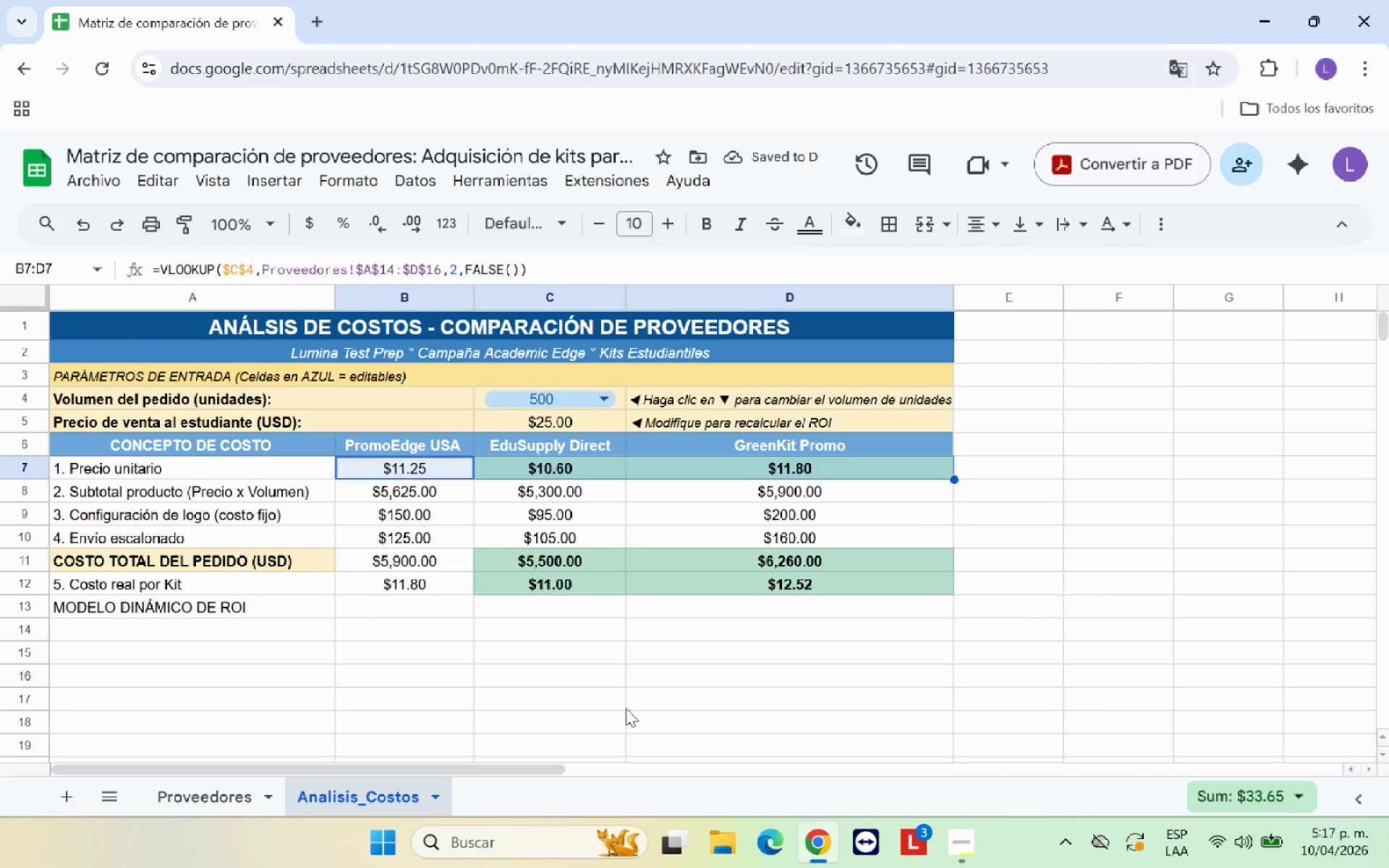 
left_click([603, 739])
 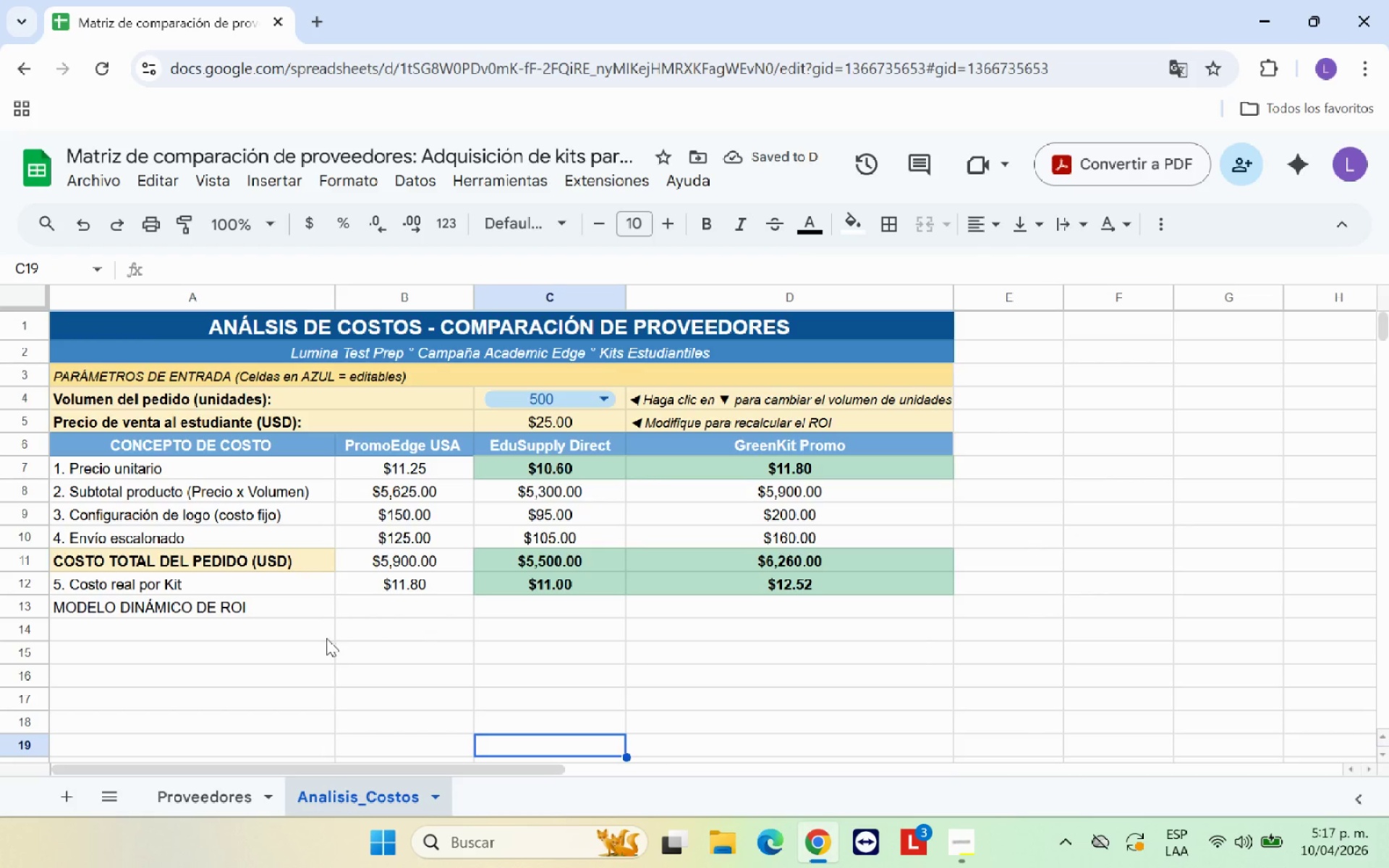 
scroll: coordinate [301, 644], scroll_direction: down, amount: 1.0
 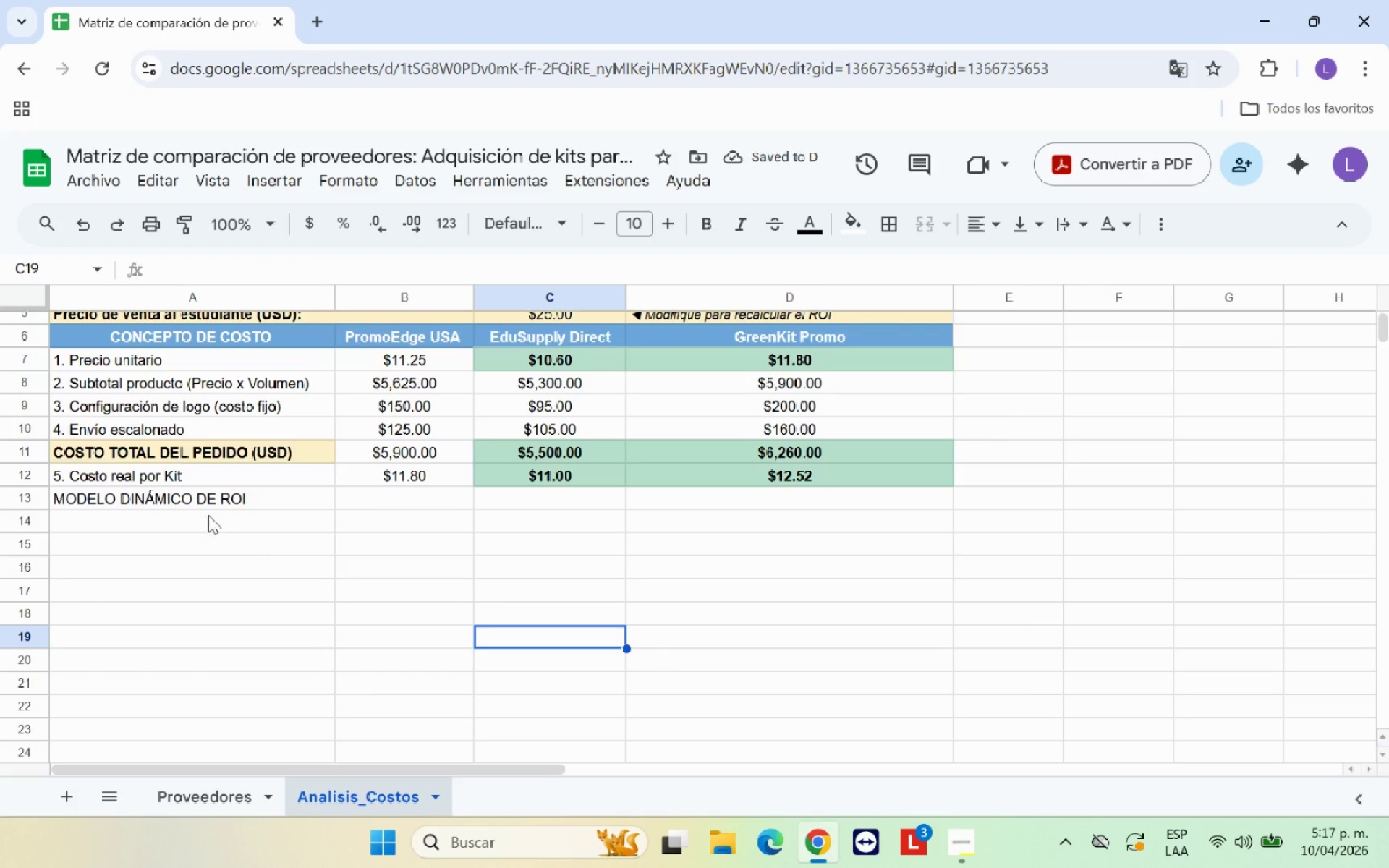 
left_click([206, 511])
 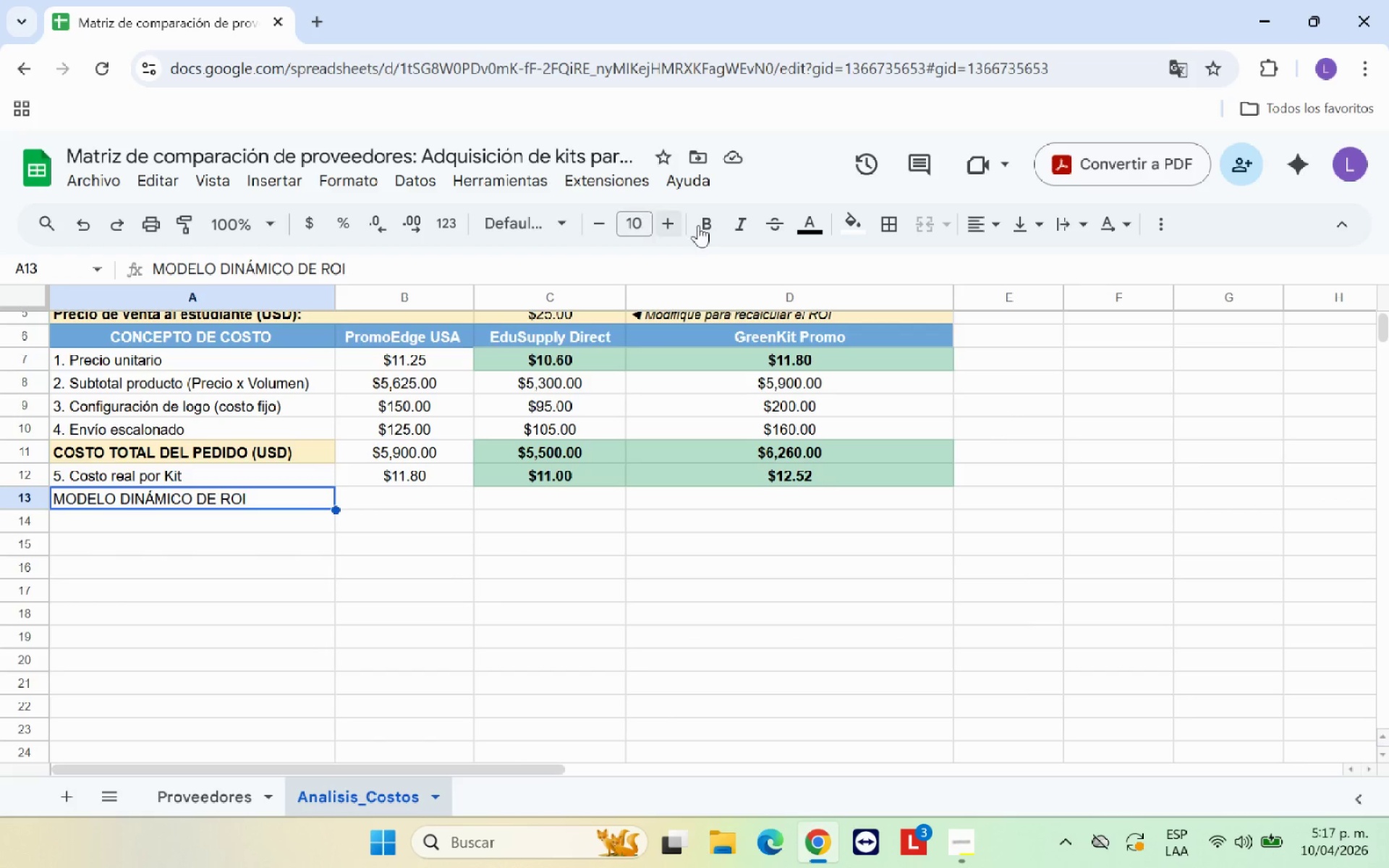 
left_click([714, 228])
 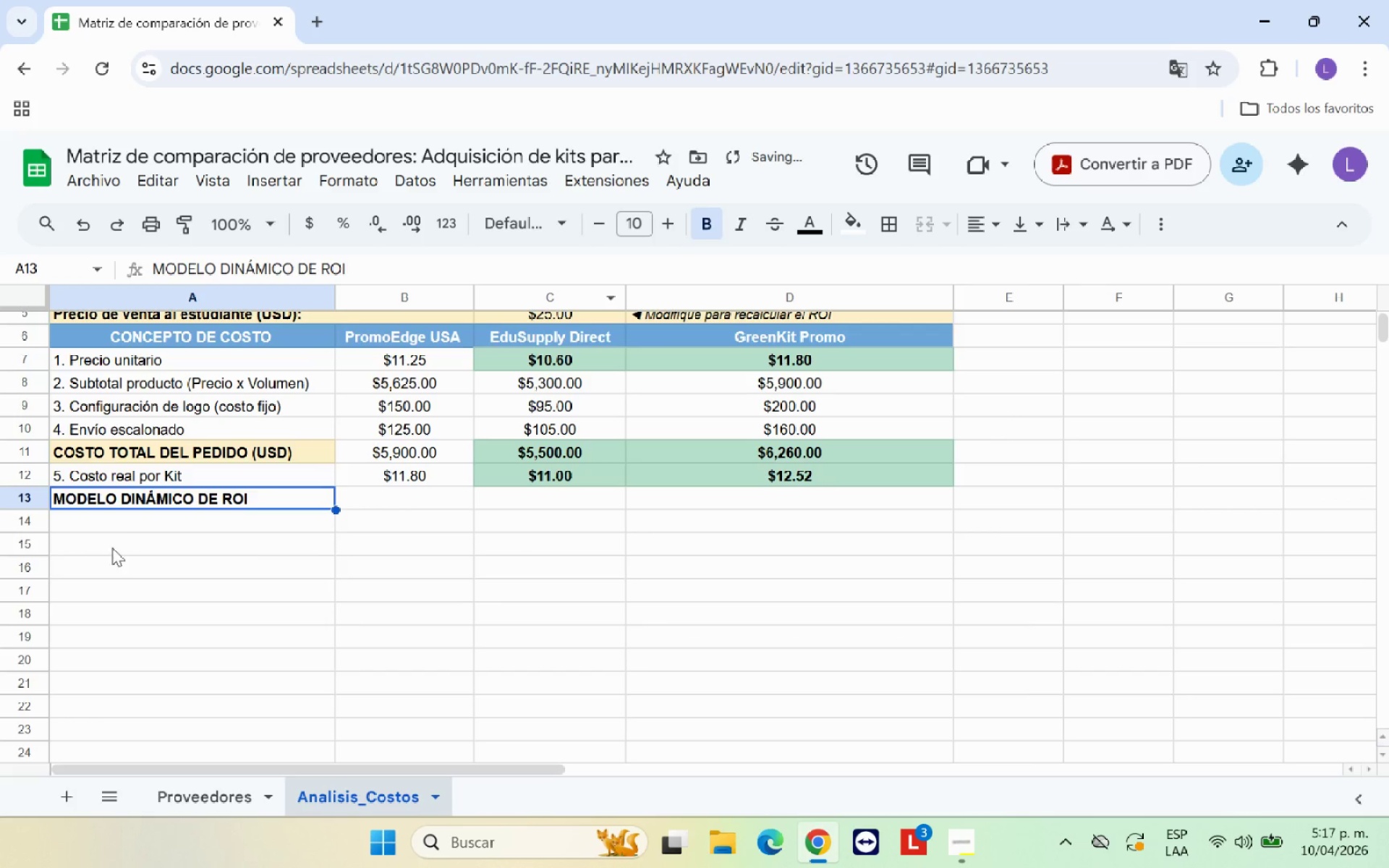 
left_click([128, 532])
 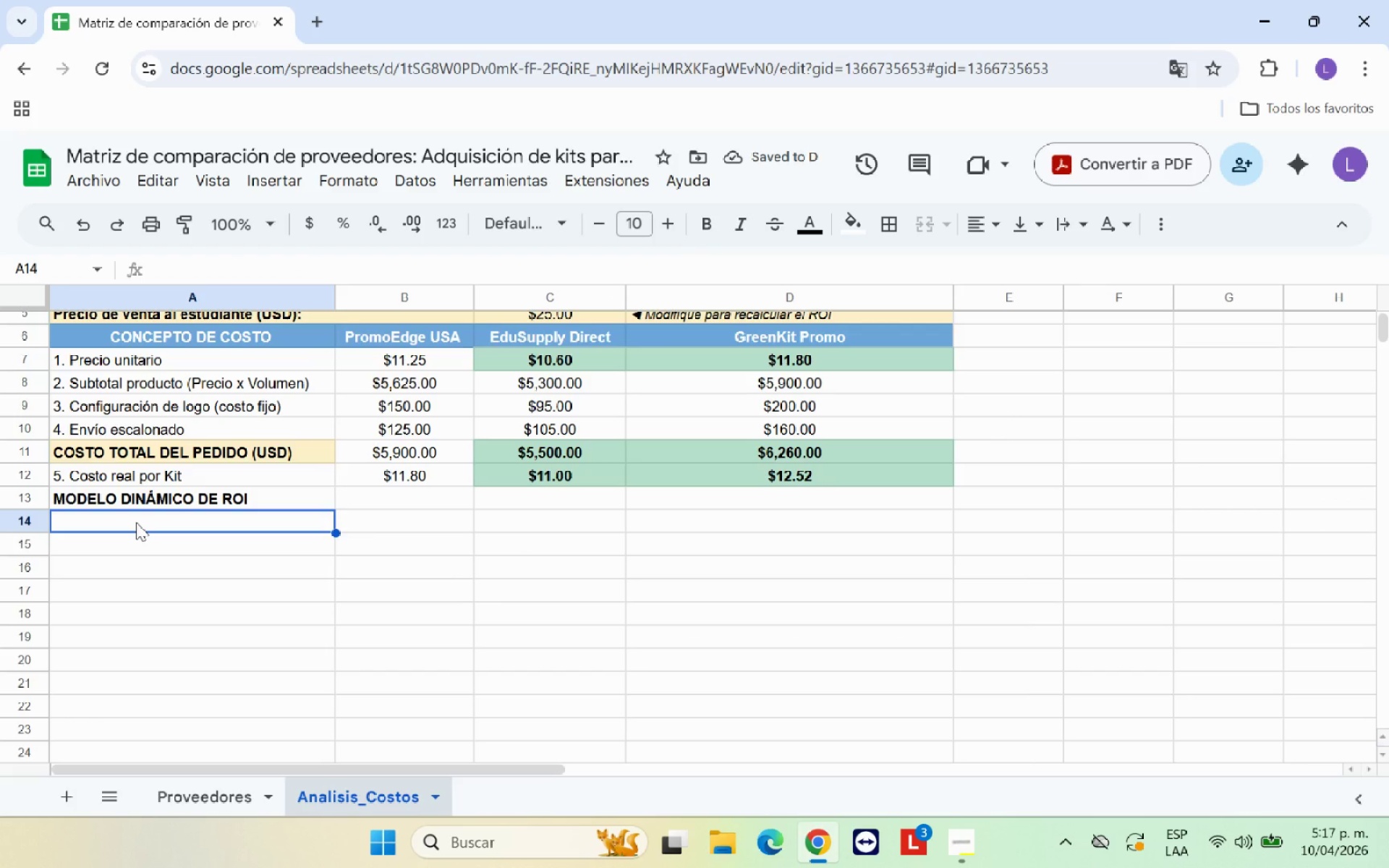 
type(M;ETRICA )
 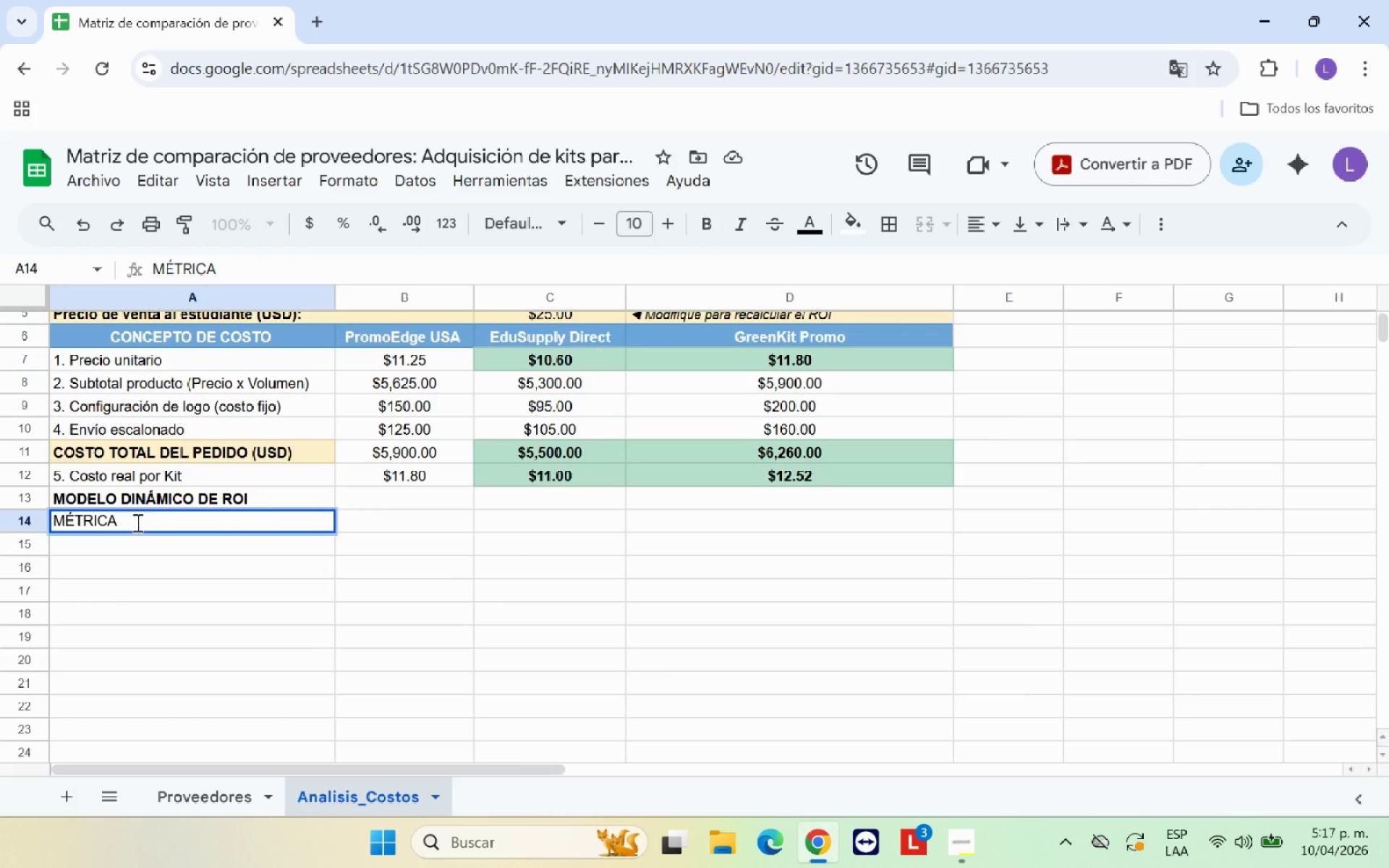 
key(ArrowRight)
 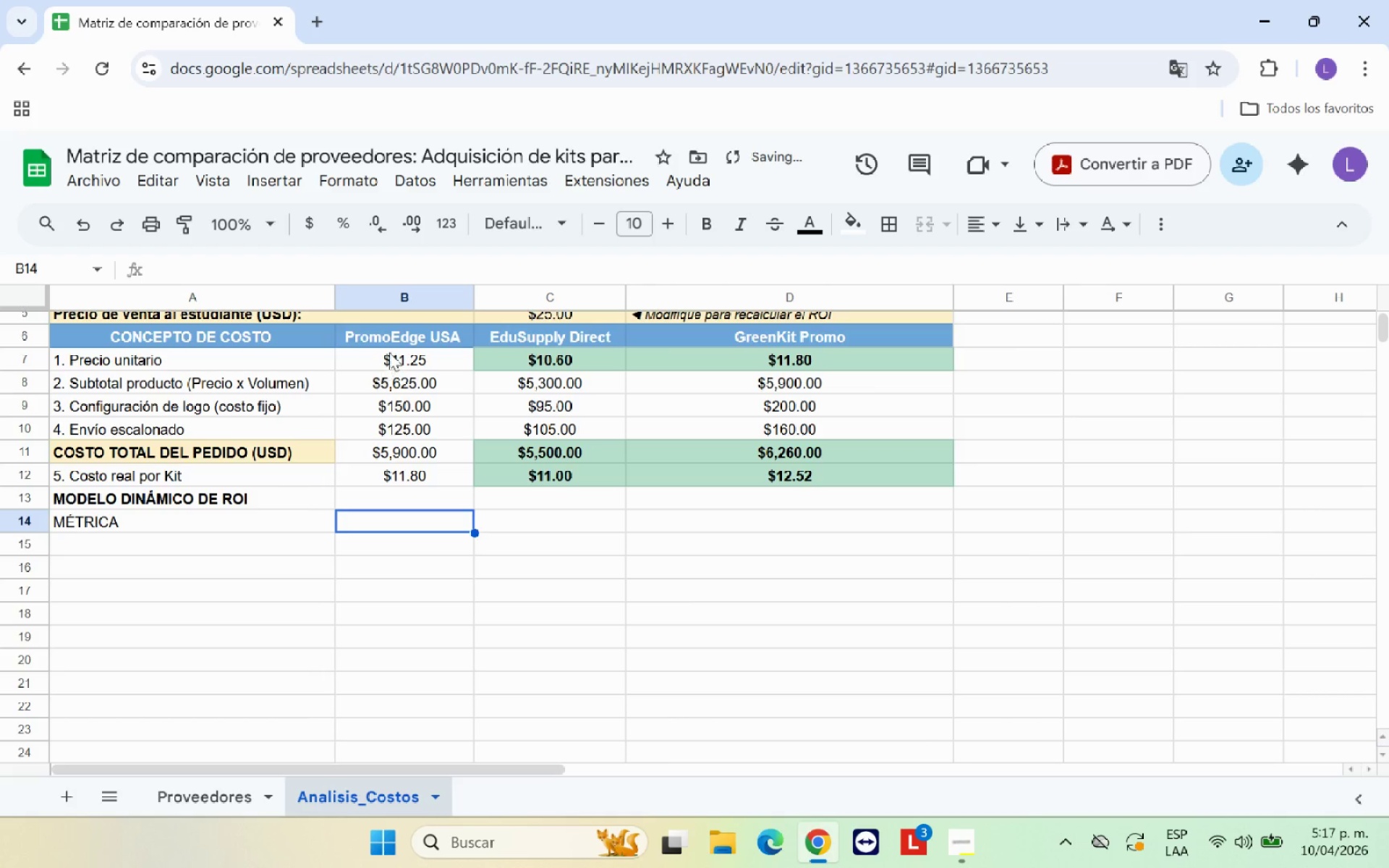 
left_click_drag(start_coordinate=[397, 331], to_coordinate=[796, 335])
 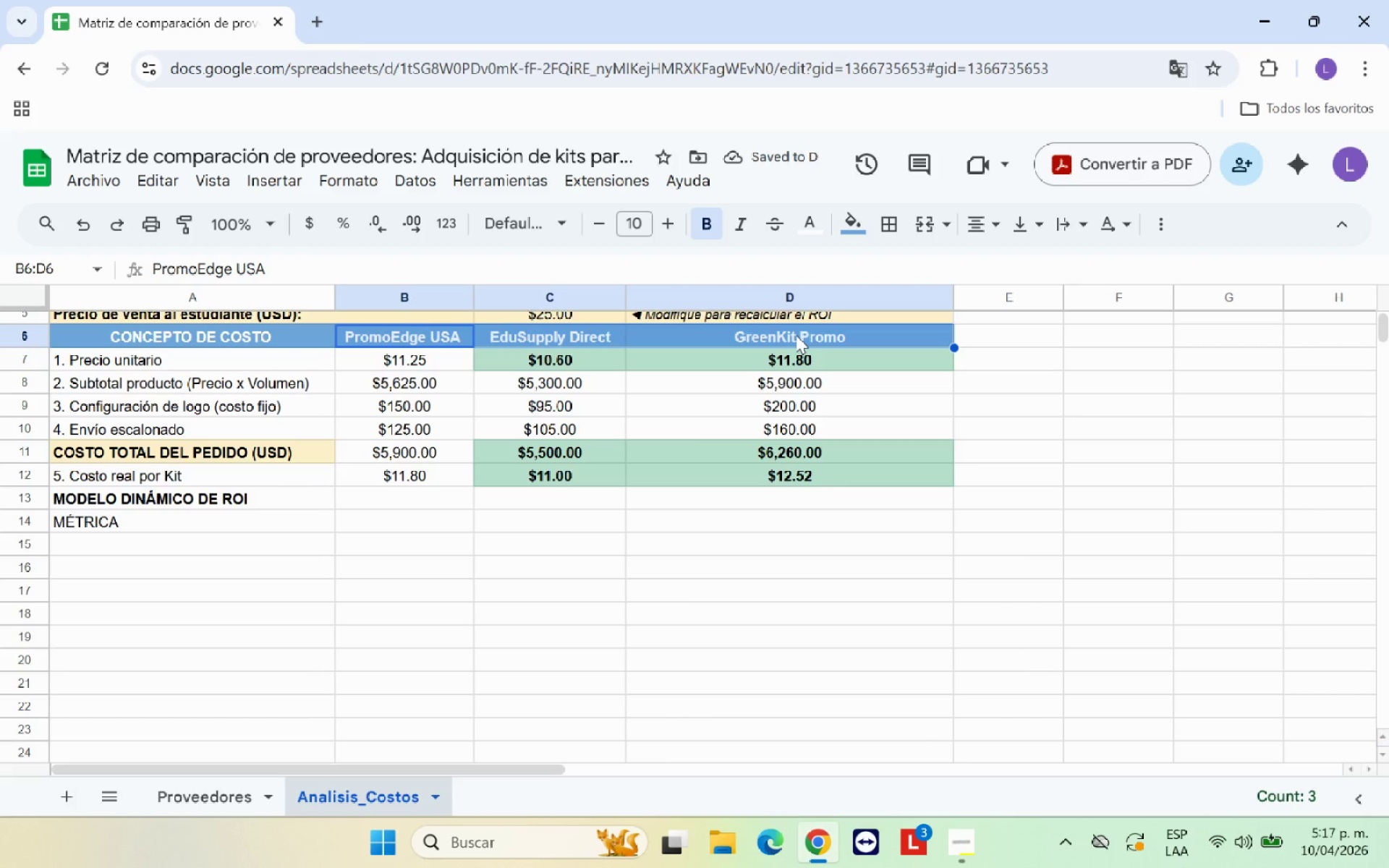 
key(Control+C)
 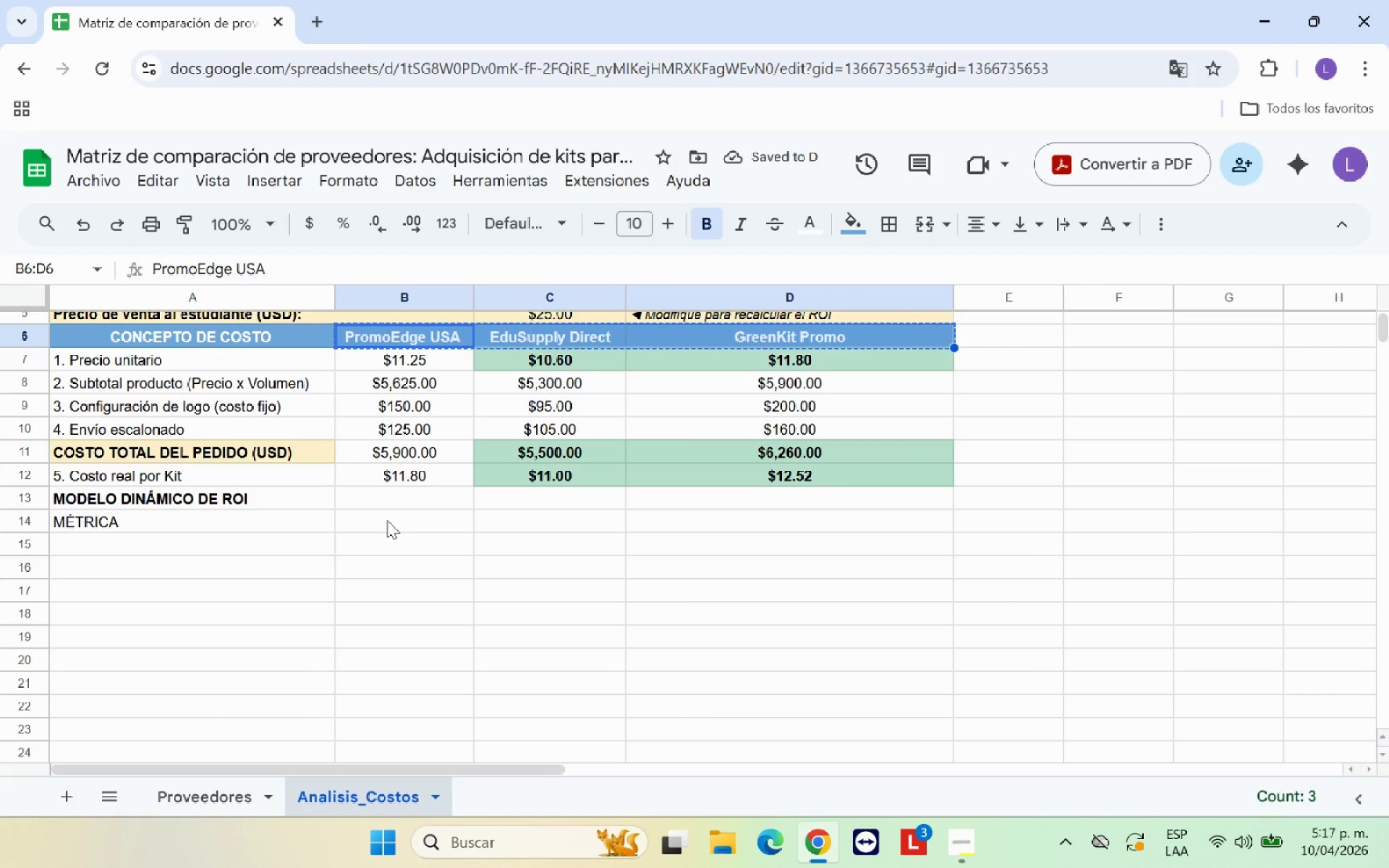 
left_click([387, 520])
 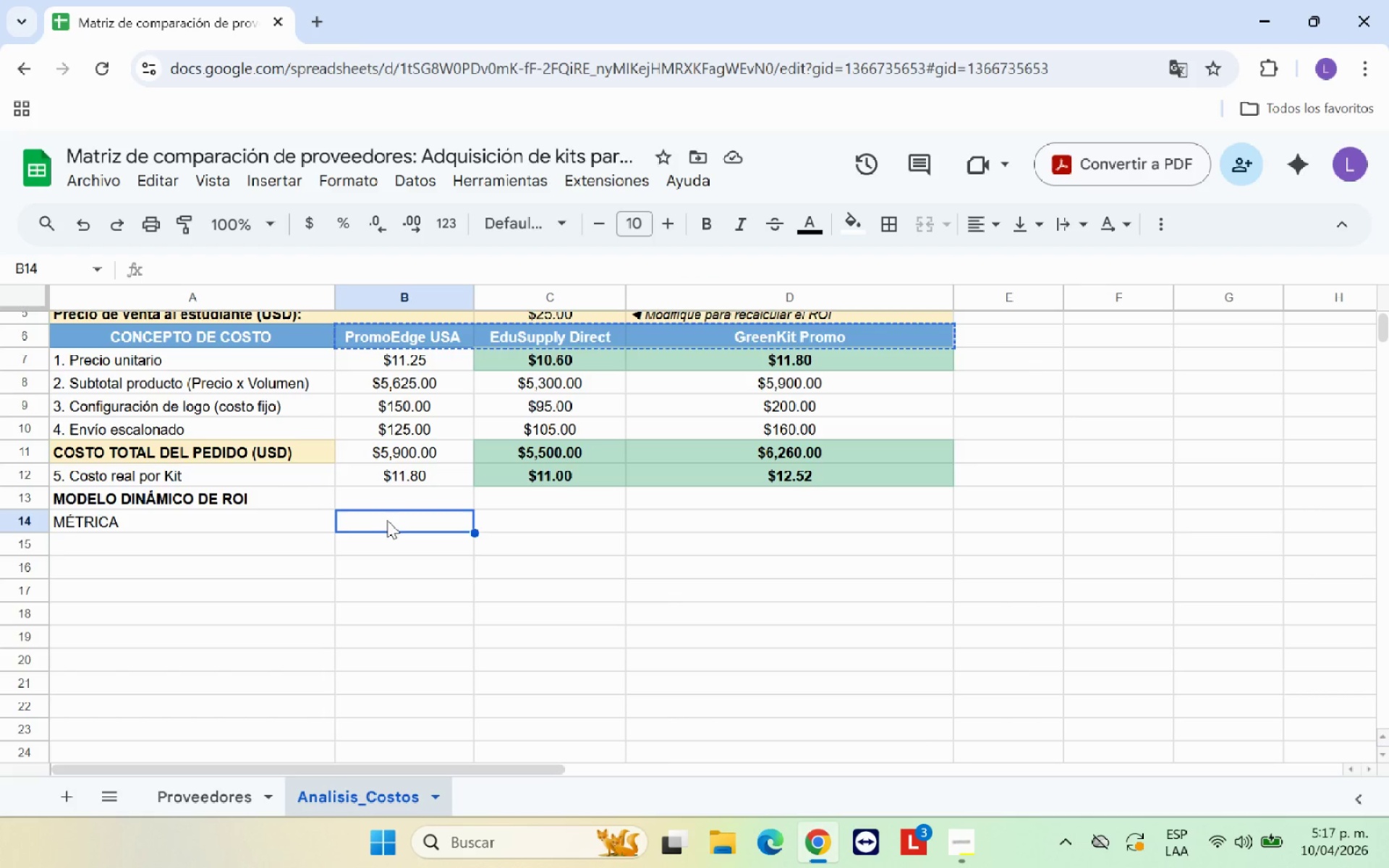 
key(Control+V)
 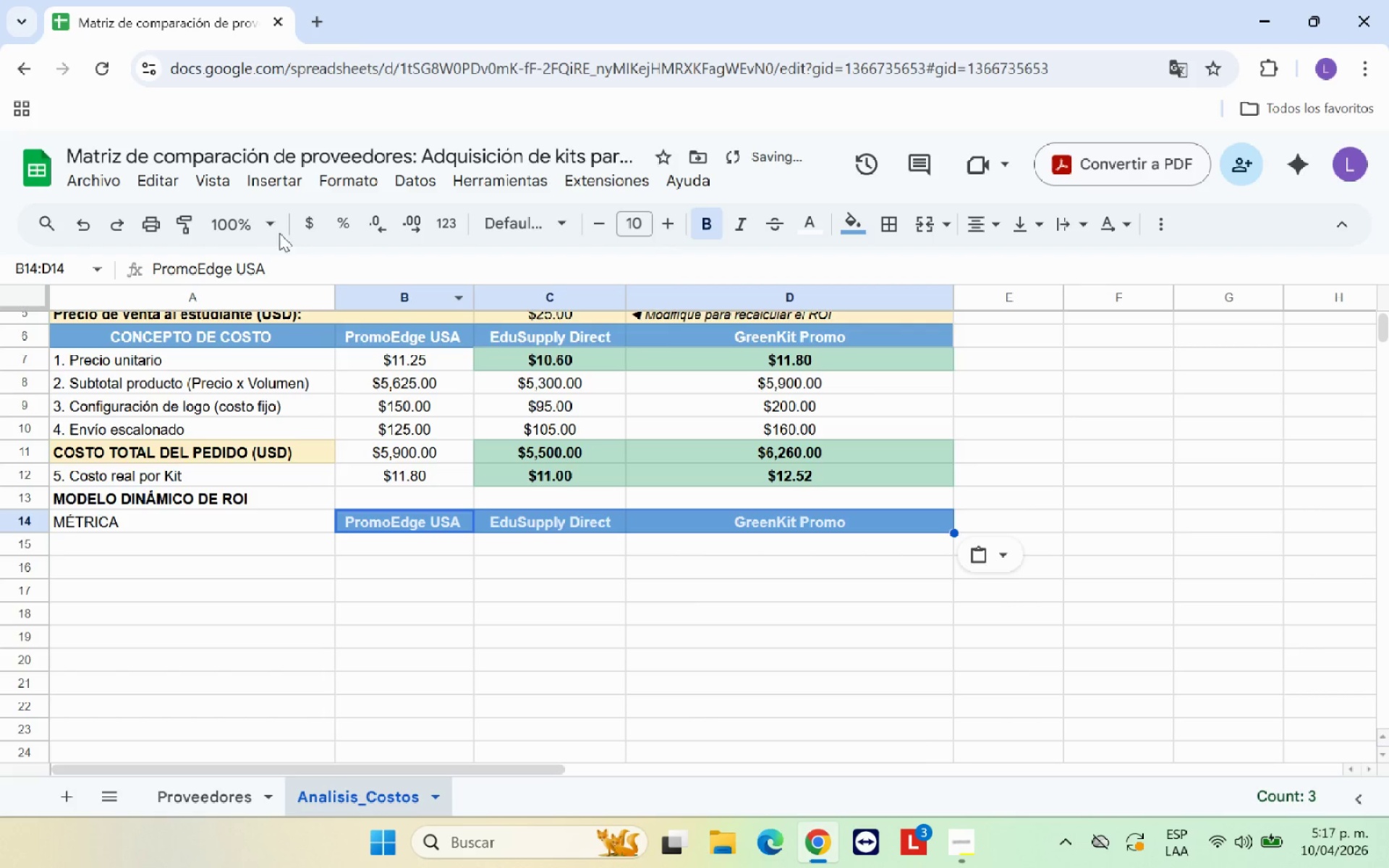 
left_click([188, 235])
 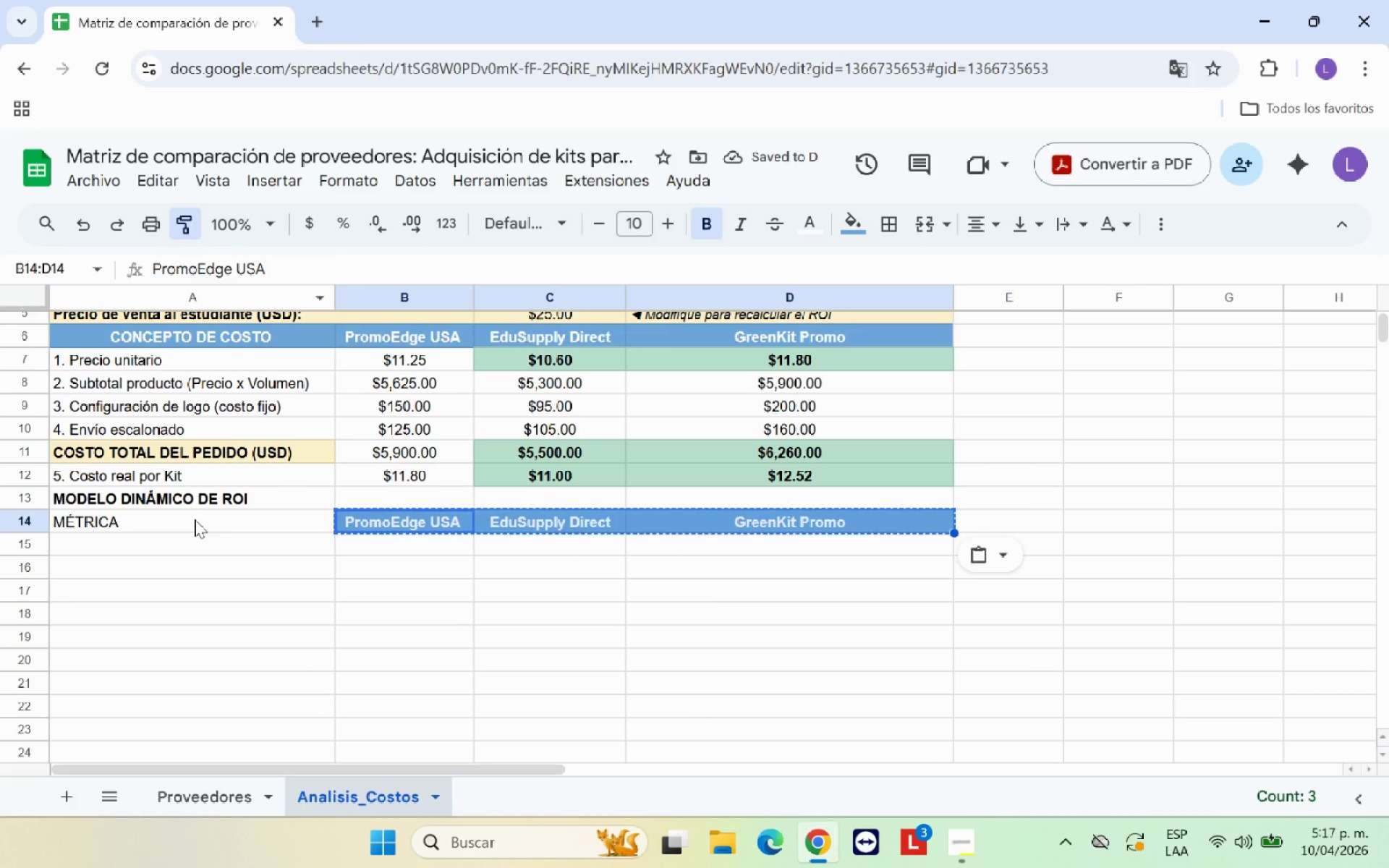 
left_click([195, 525])
 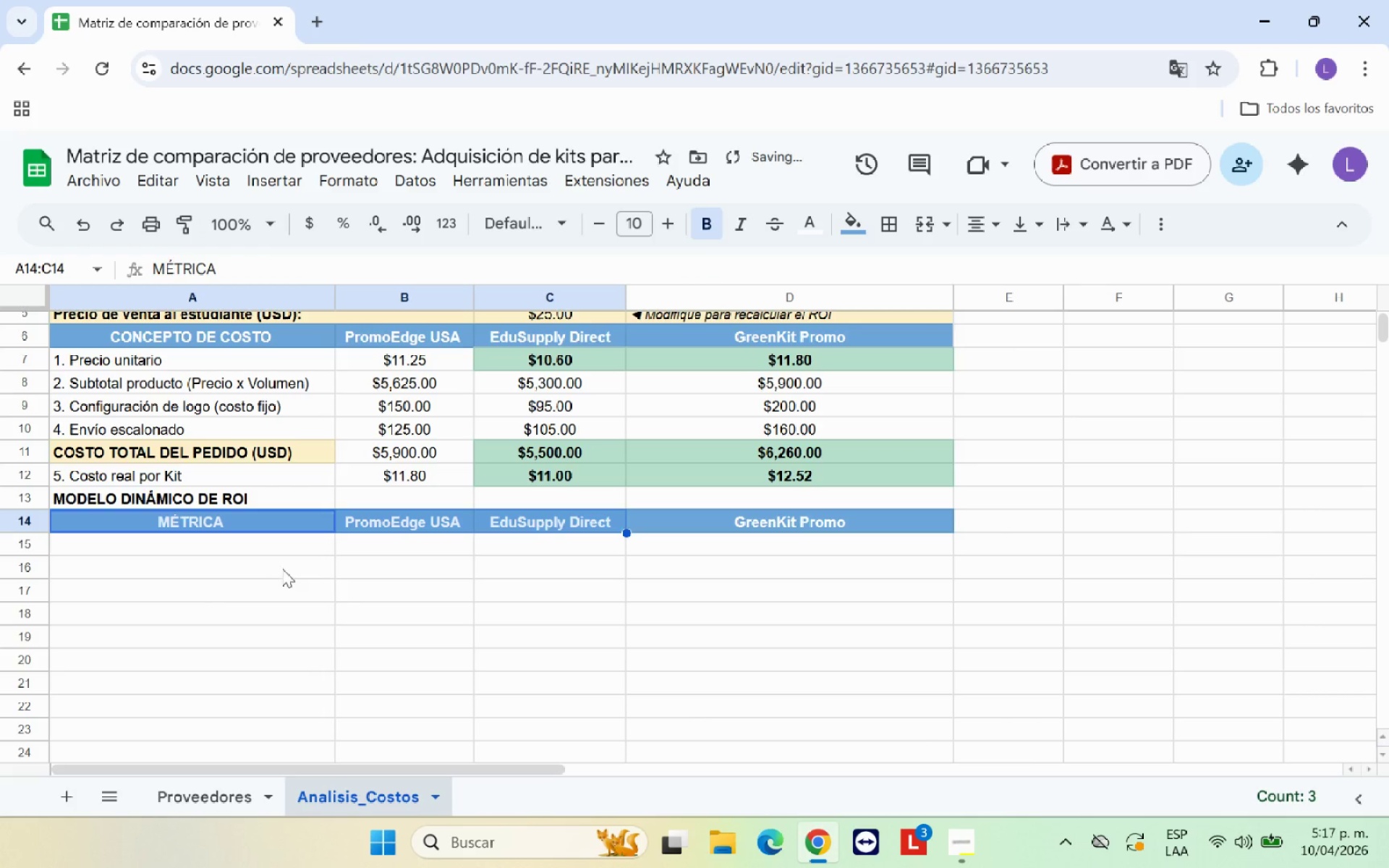 
left_click([357, 600])
 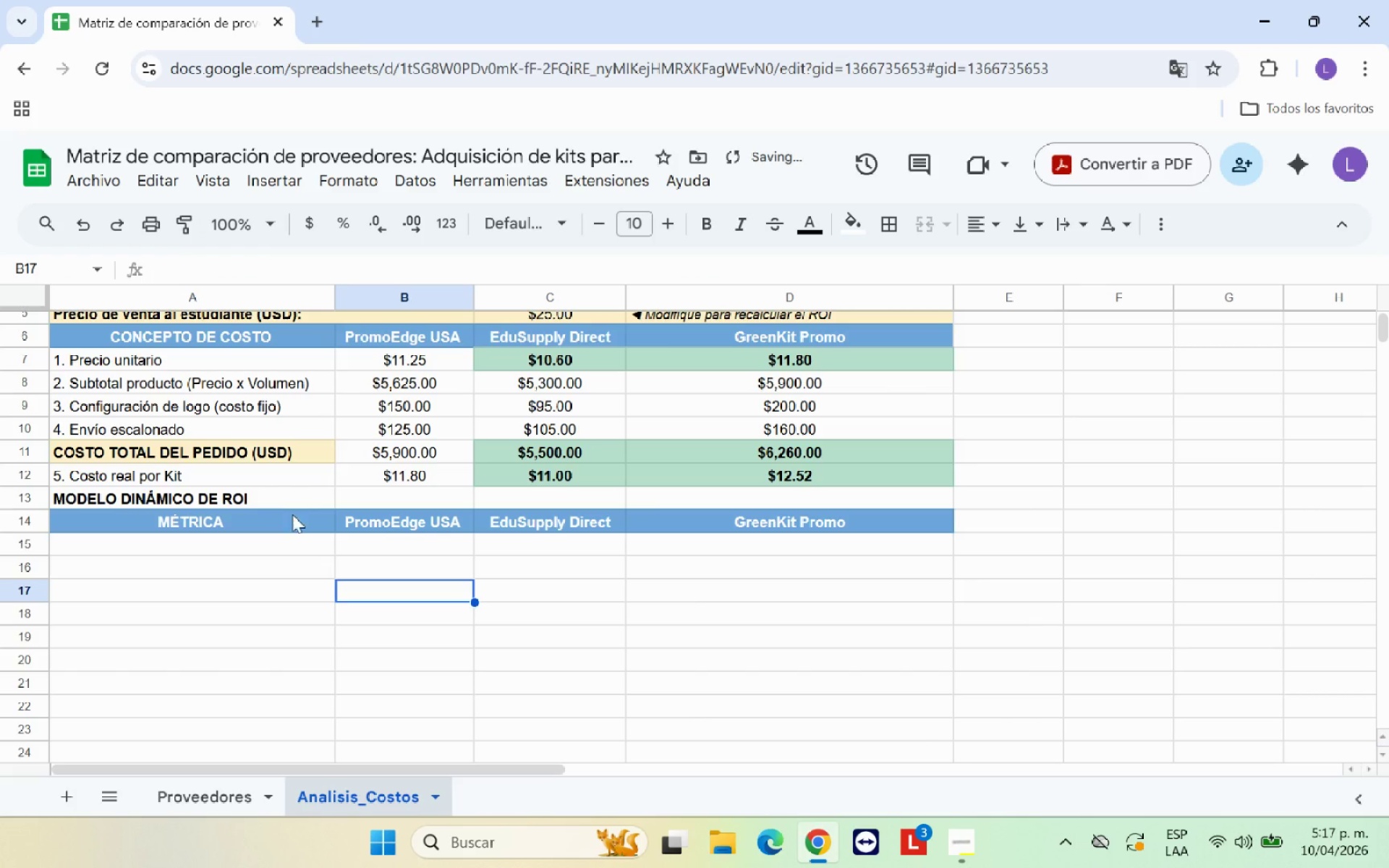 
scroll: coordinate [320, 534], scroll_direction: up, amount: 4.0
 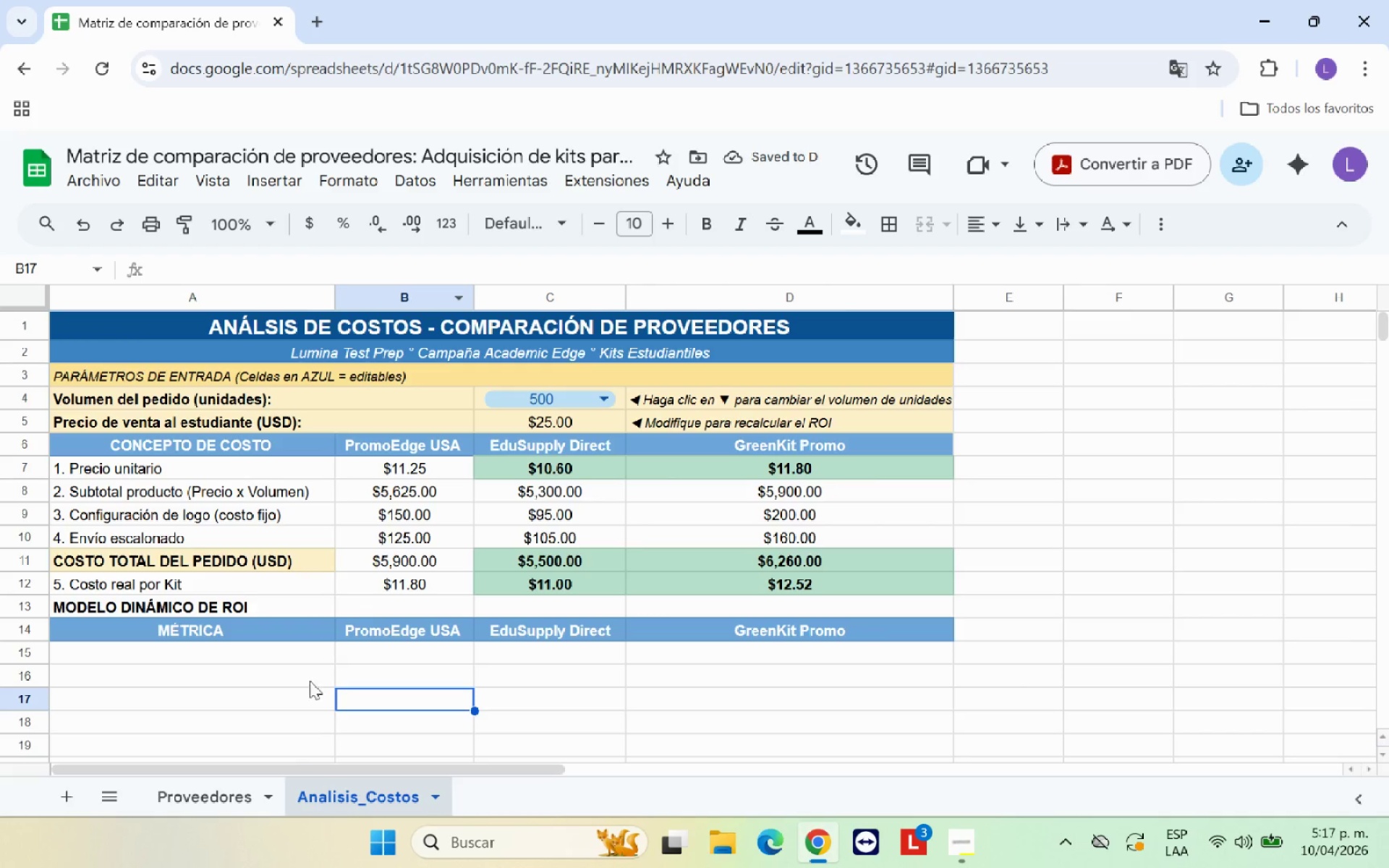 
left_click([255, 797])
 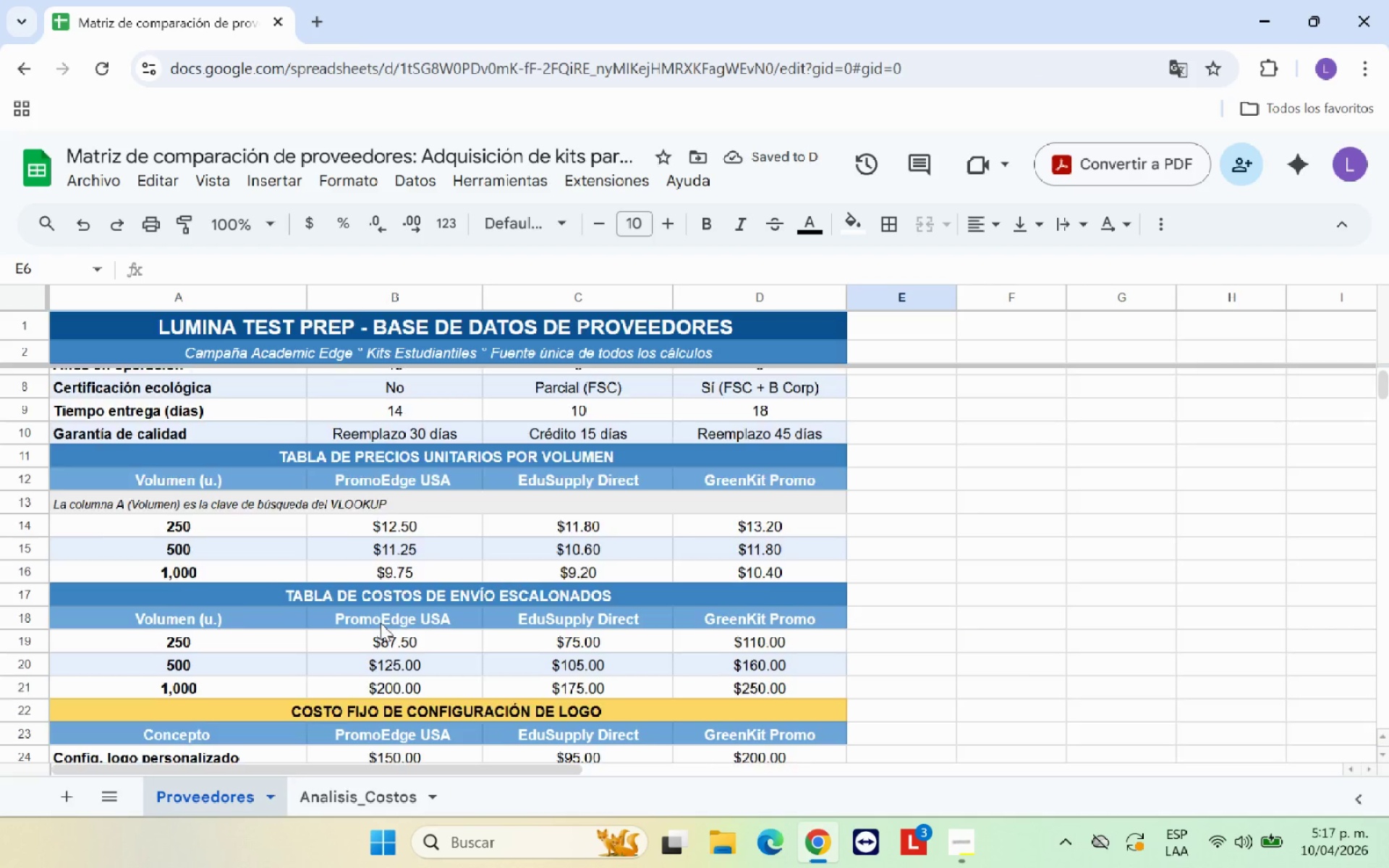 
scroll: coordinate [381, 623], scroll_direction: up, amount: 4.0
 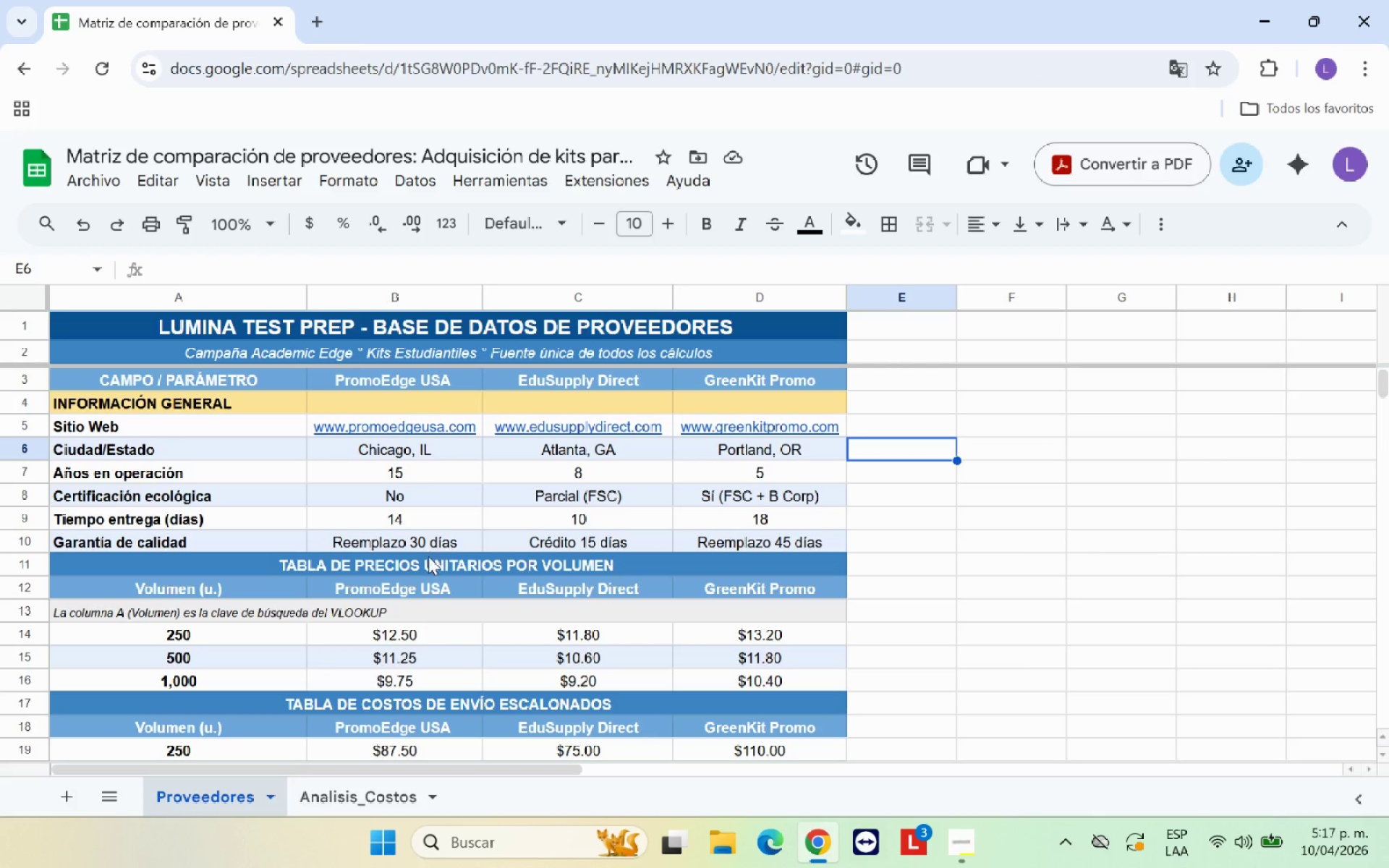 
left_click([428, 561])
 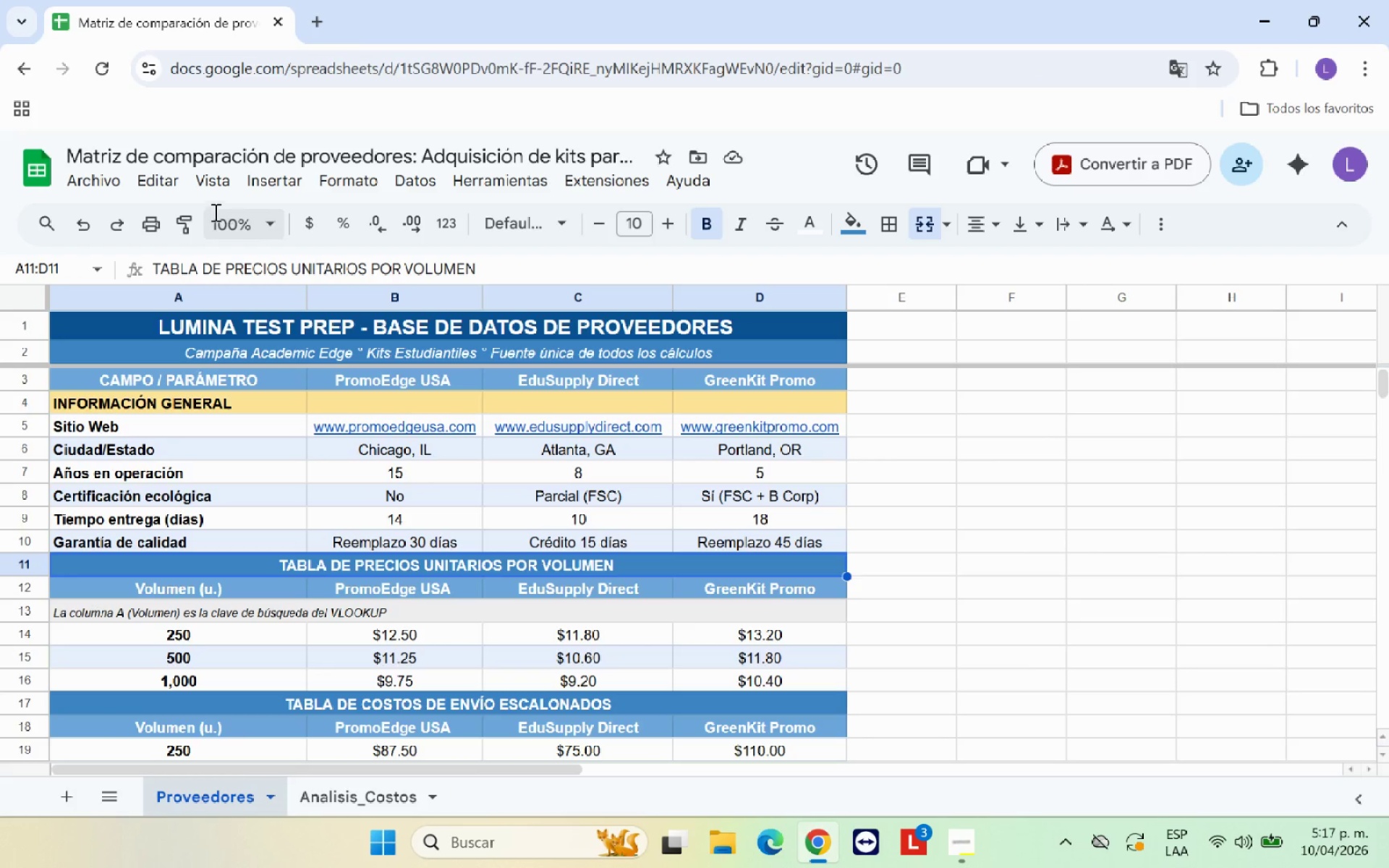 
left_click([182, 230])
 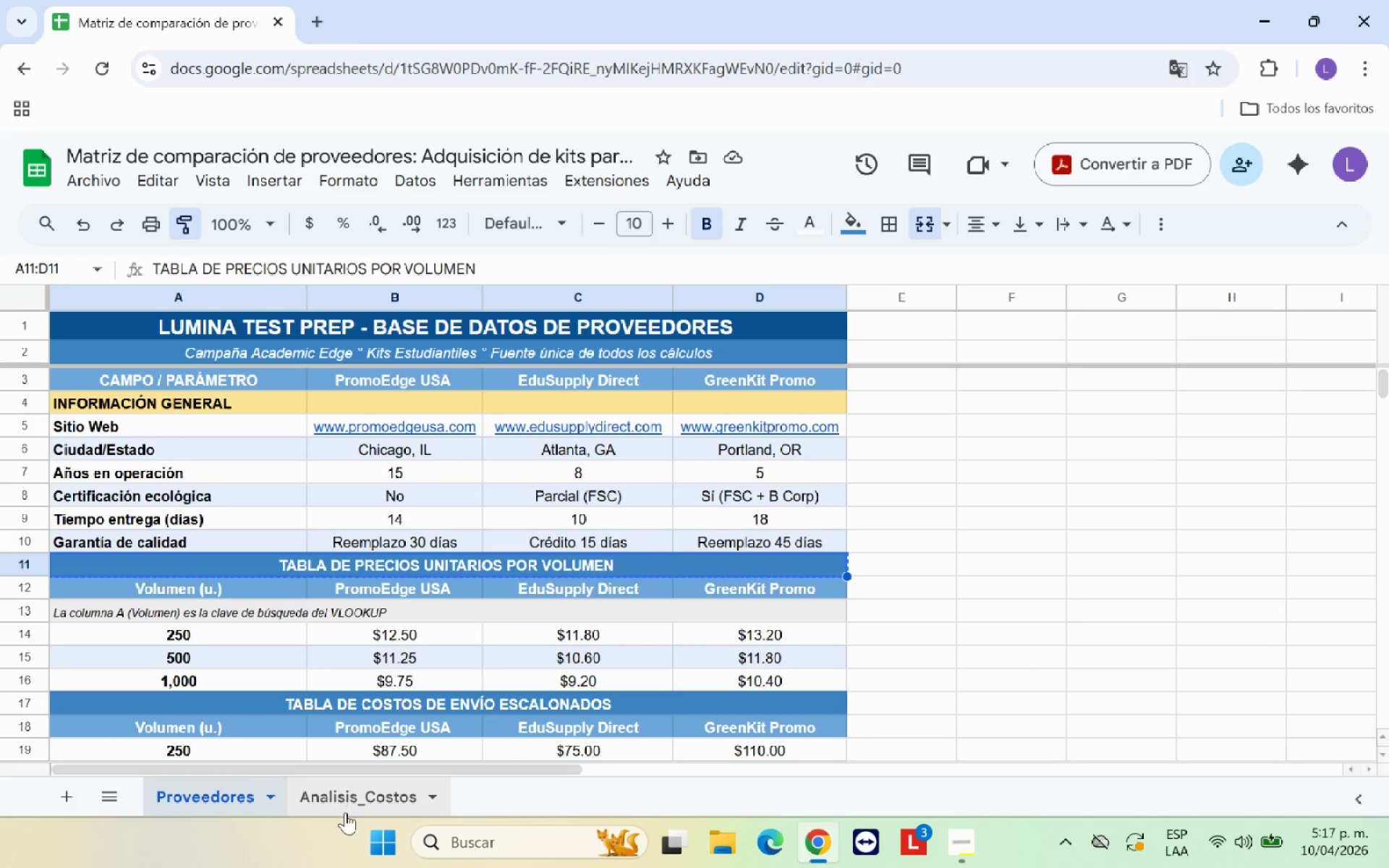 
left_click([349, 814])
 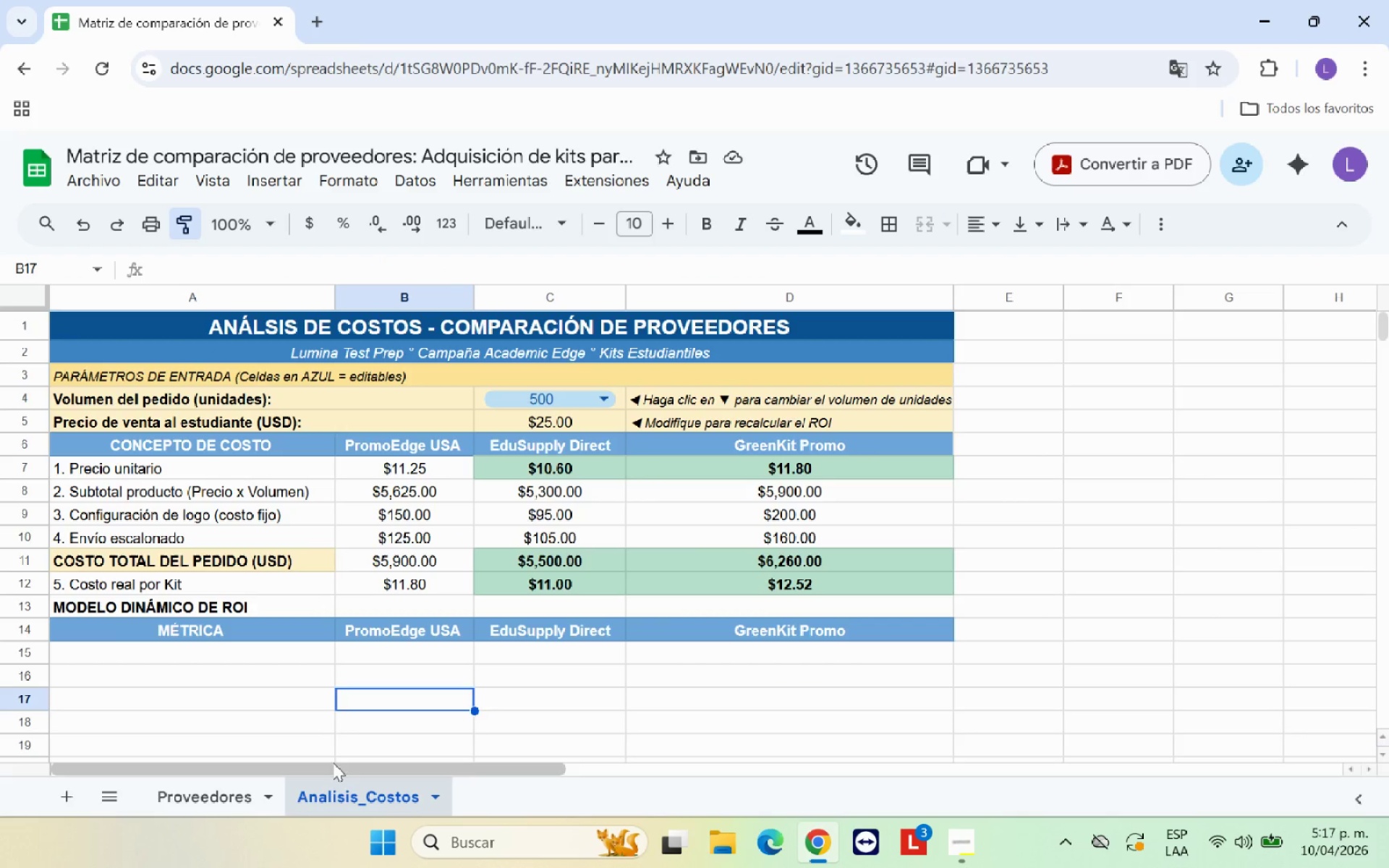 
scroll: coordinate [316, 741], scroll_direction: up, amount: 2.0
 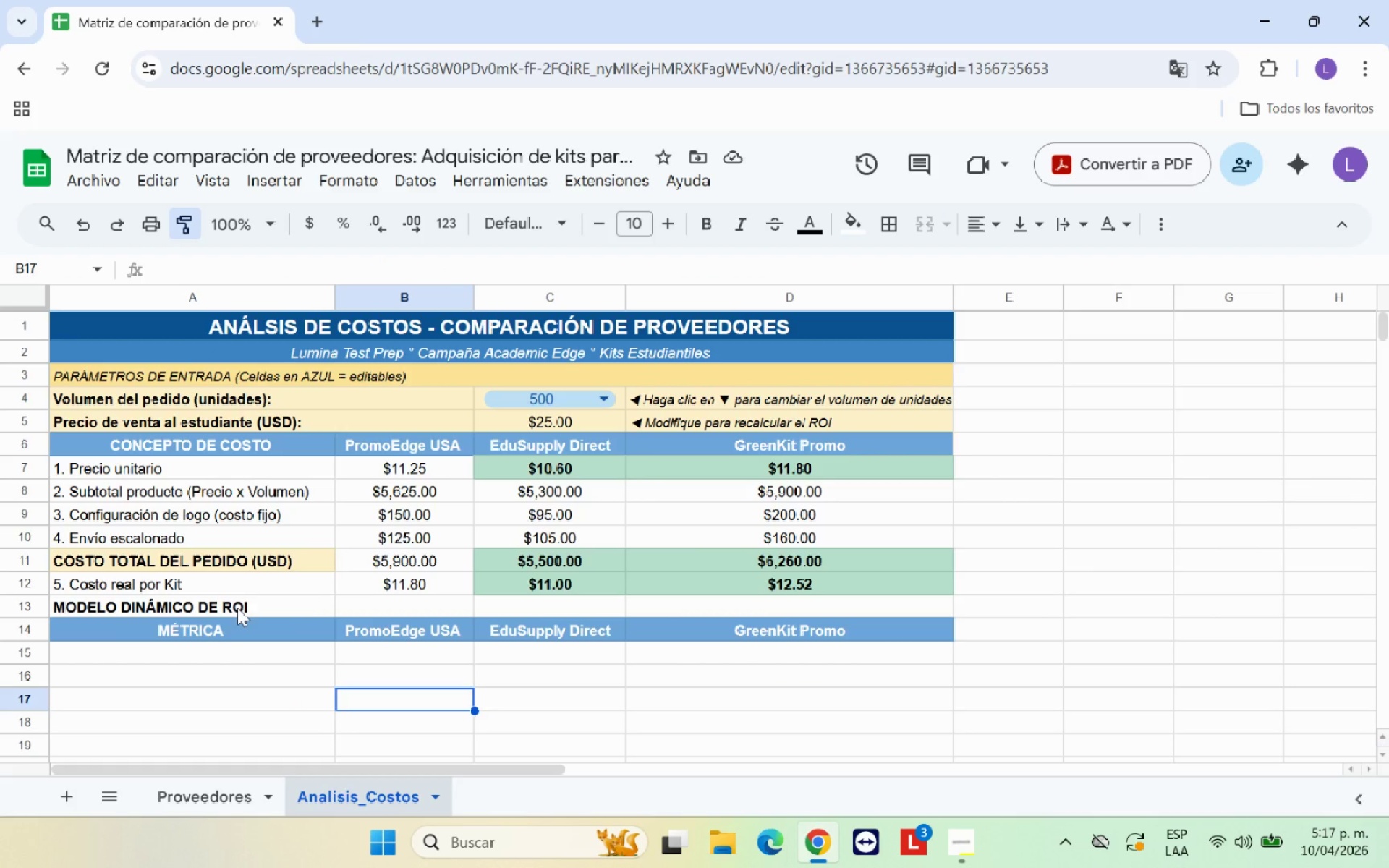 
left_click([236, 605])
 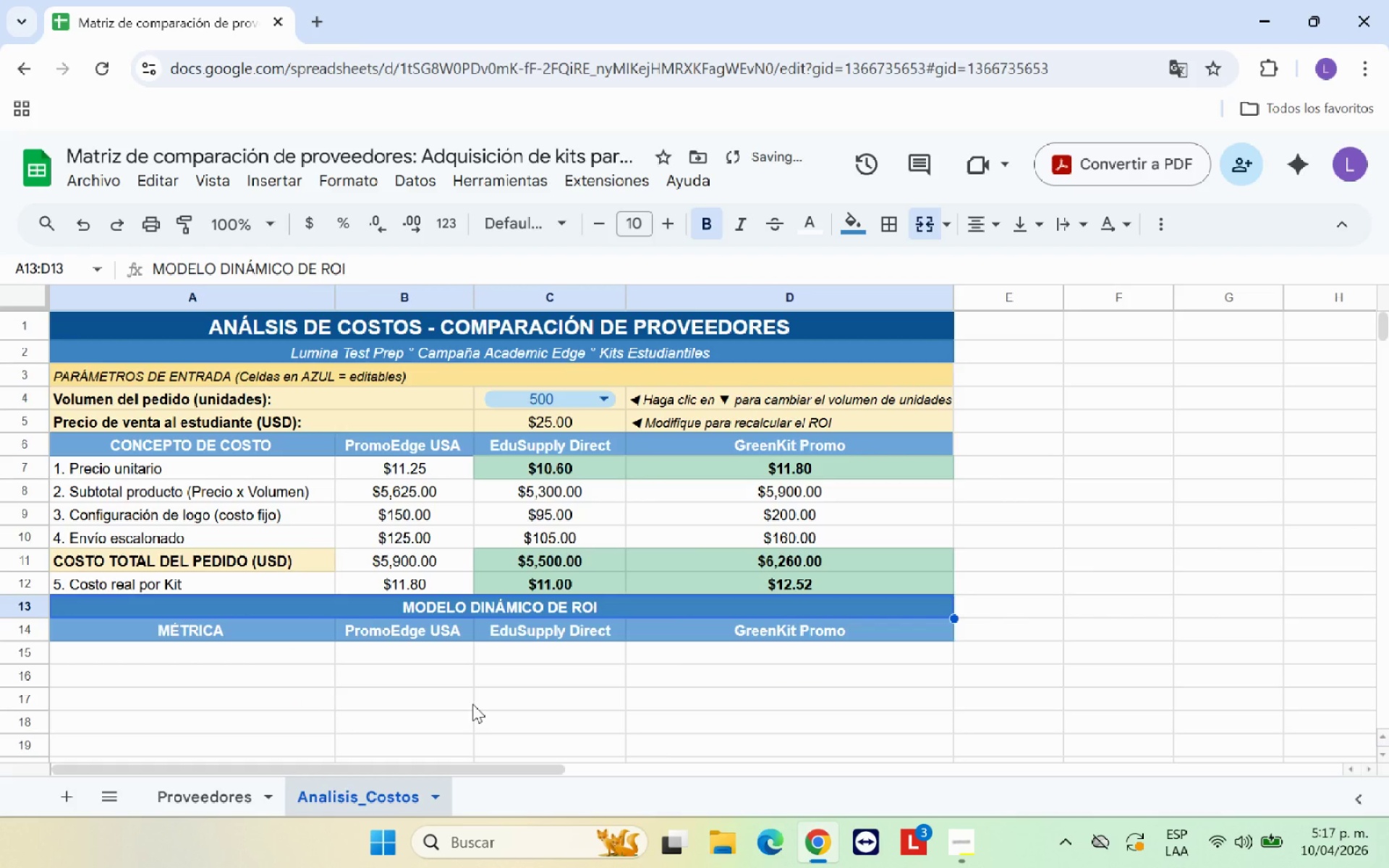 
left_click([472, 704])
 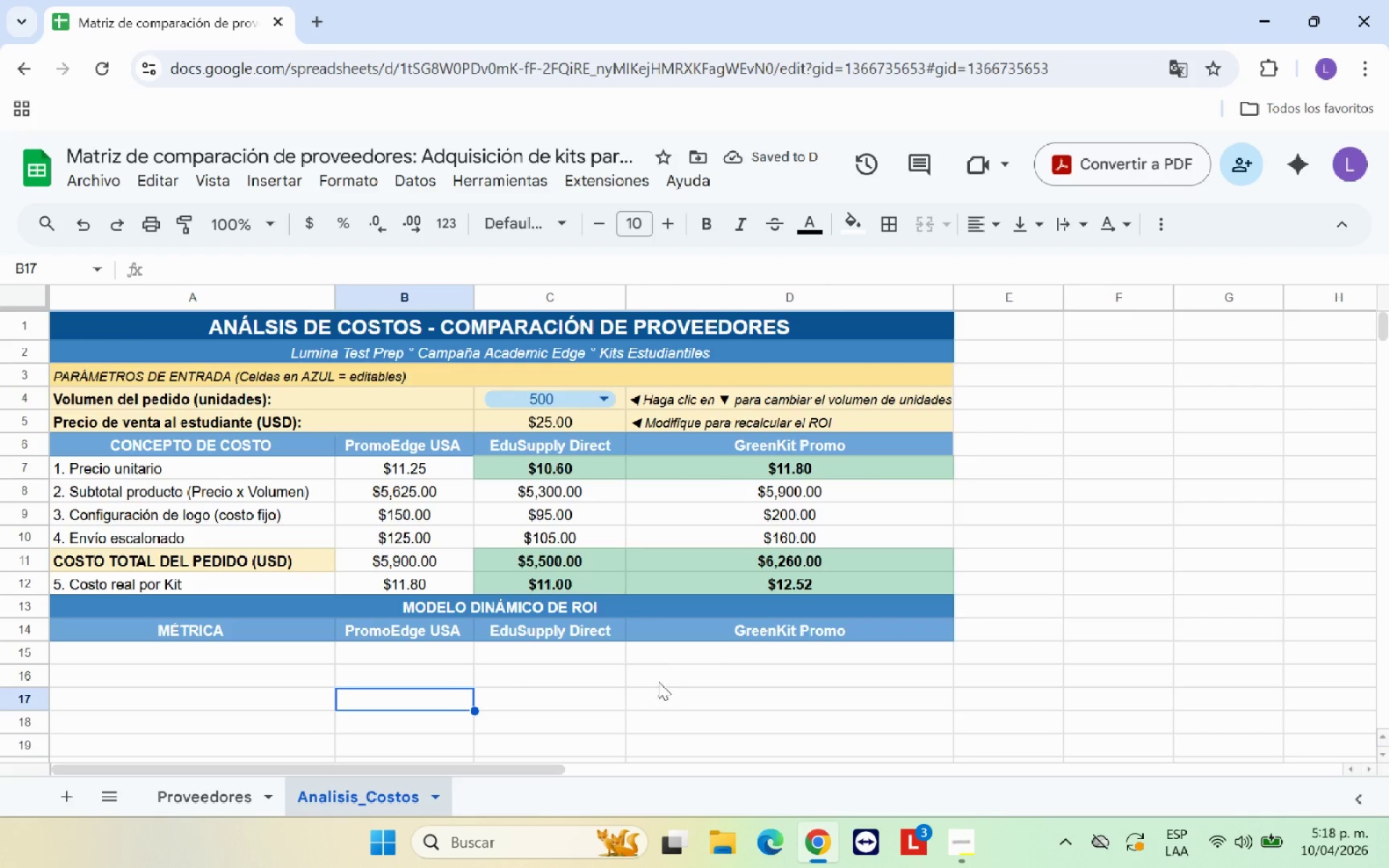 
scroll: coordinate [454, 646], scroll_direction: down, amount: 1.0
 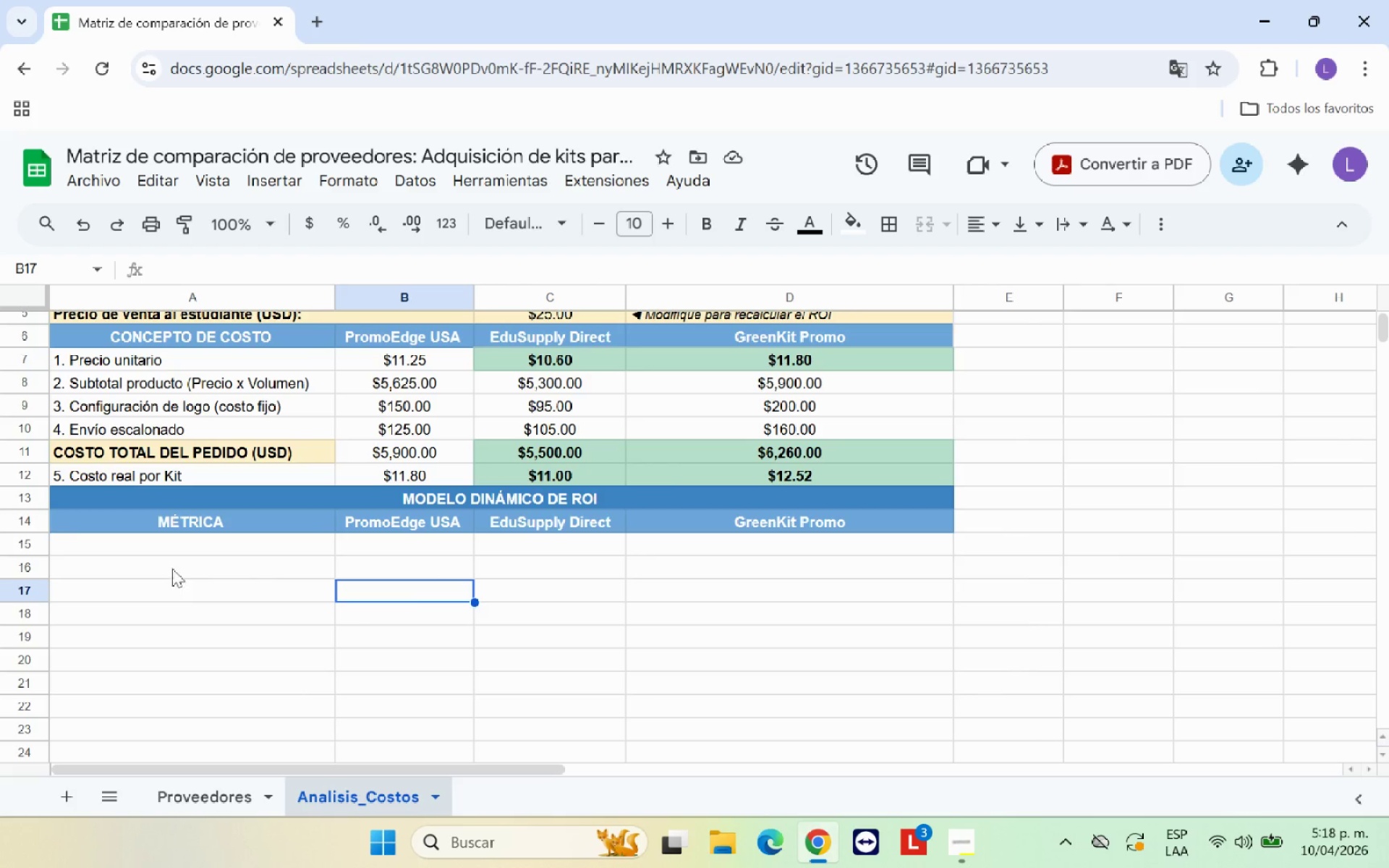 
left_click([206, 550])
 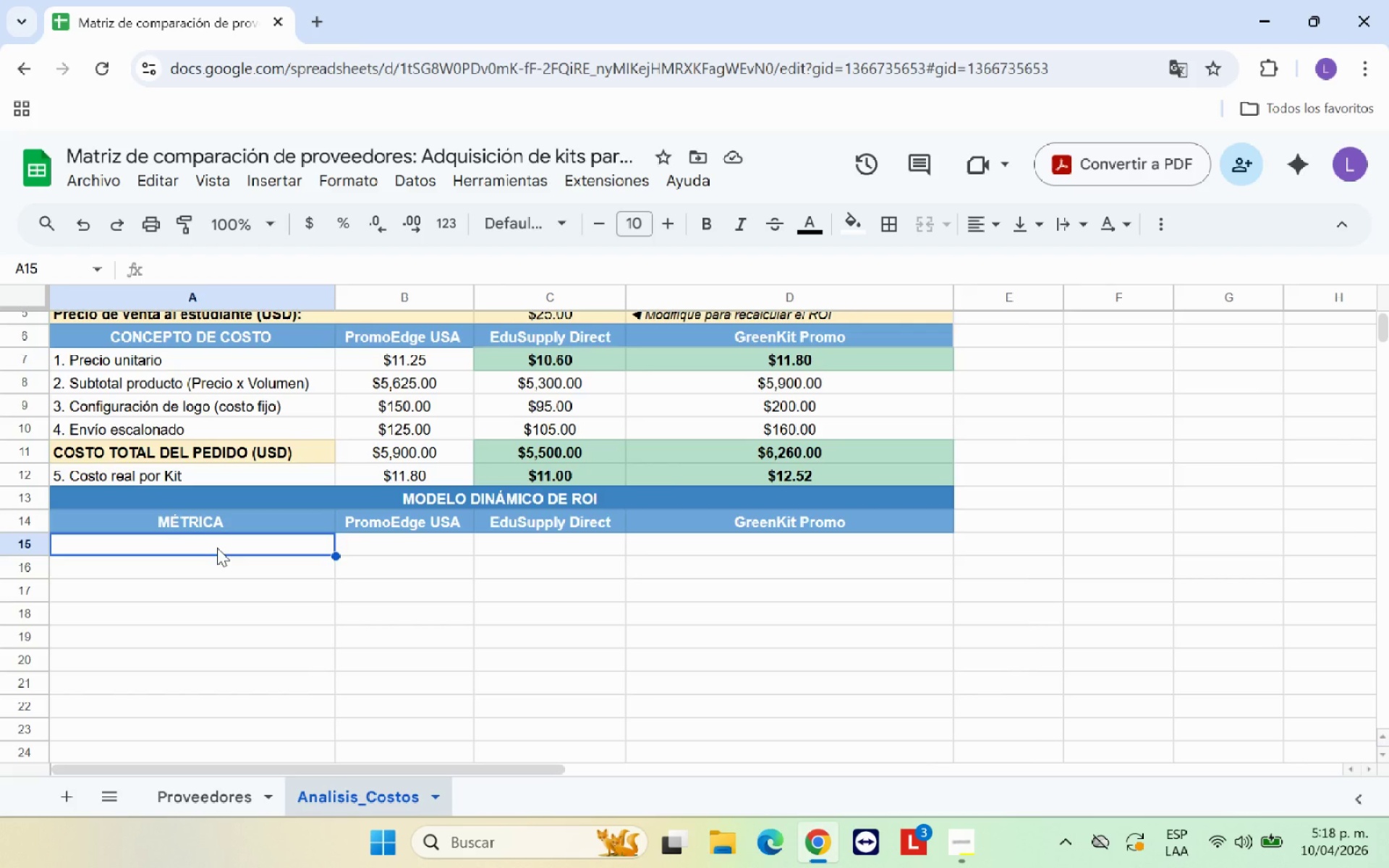 
wait(8.44)
 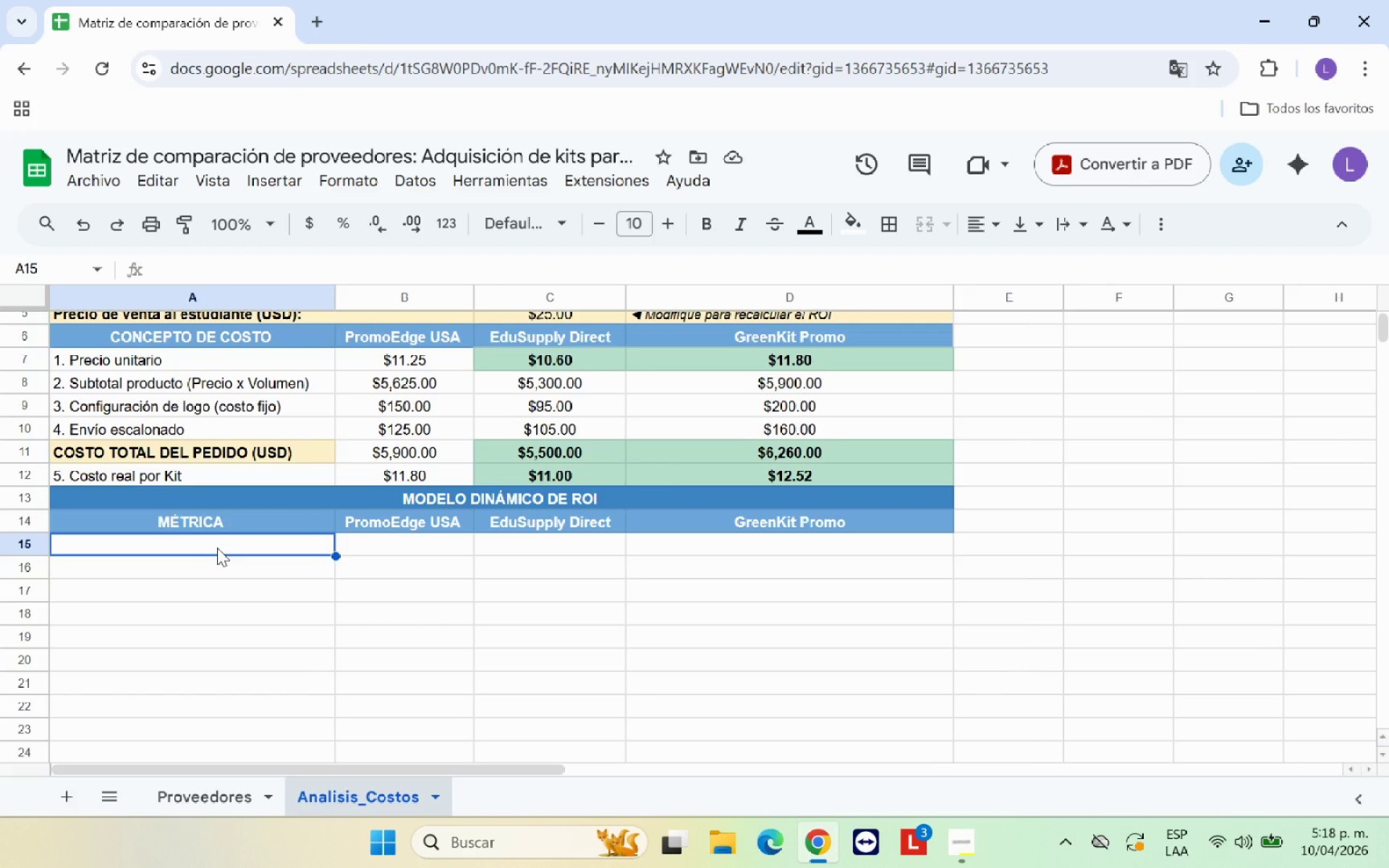 
type(IN)
key(Backspace)
type(ngreso total)
 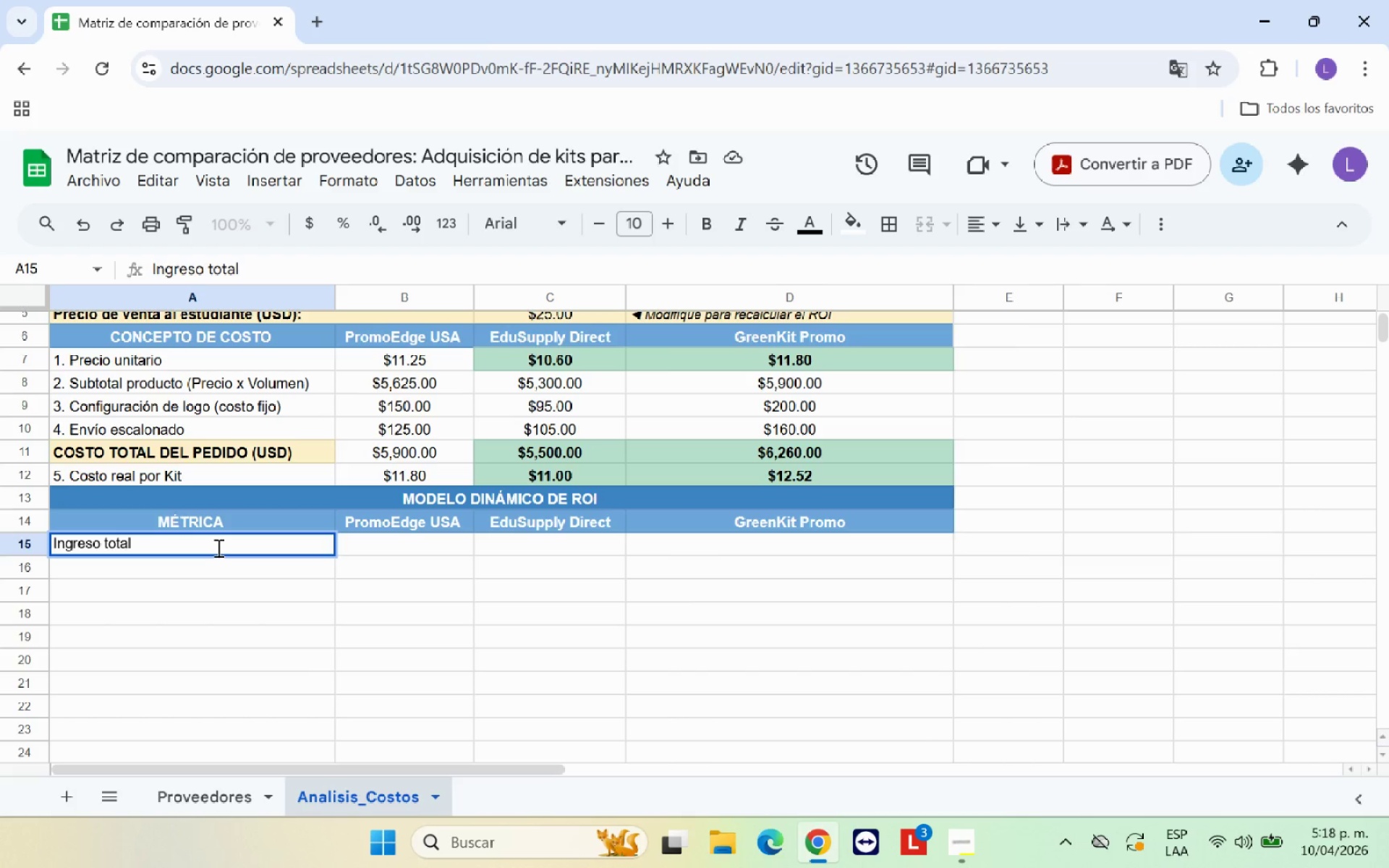 
key(Enter)
 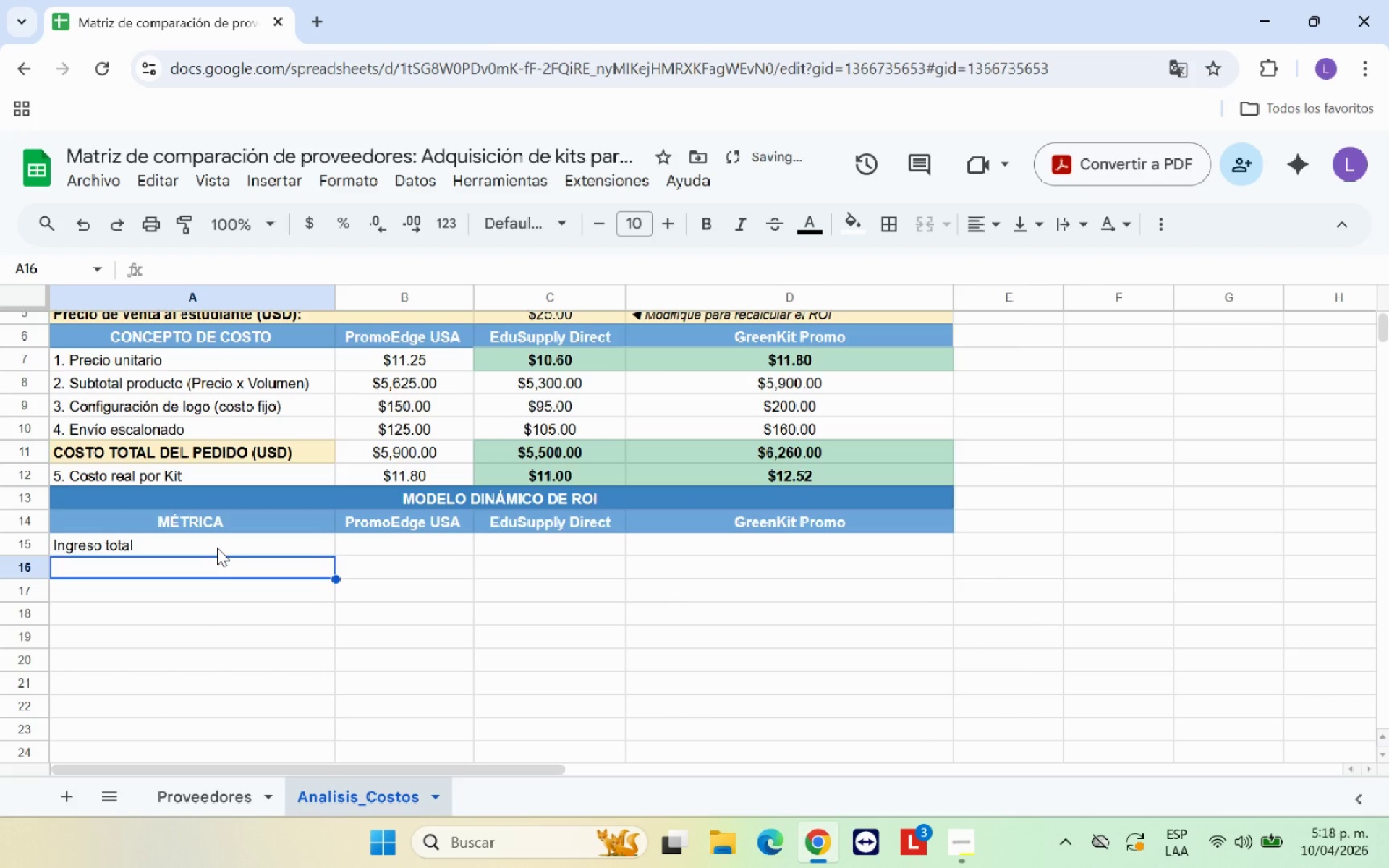 
type(Utilidad bruta )
 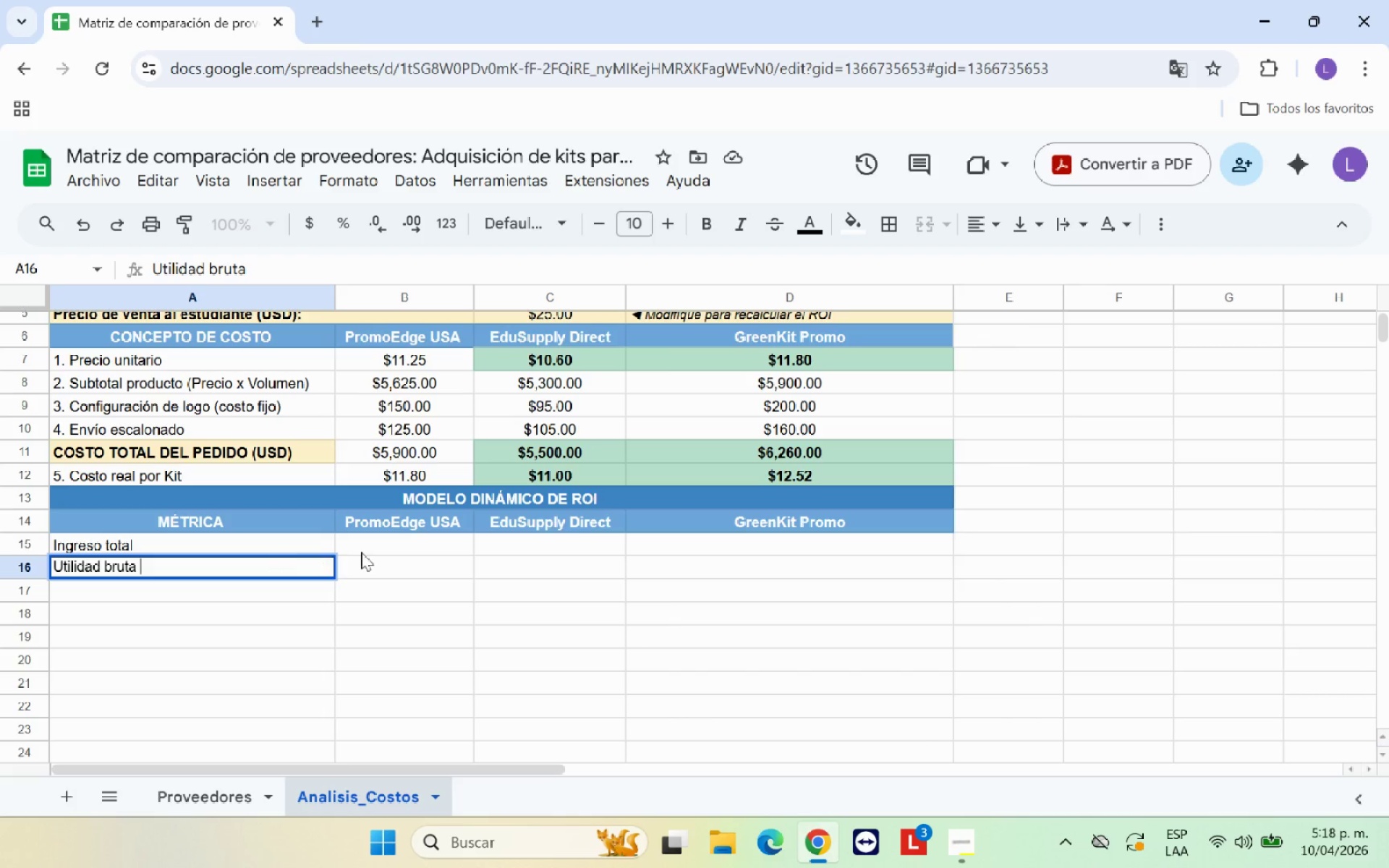 
left_click([381, 545])
 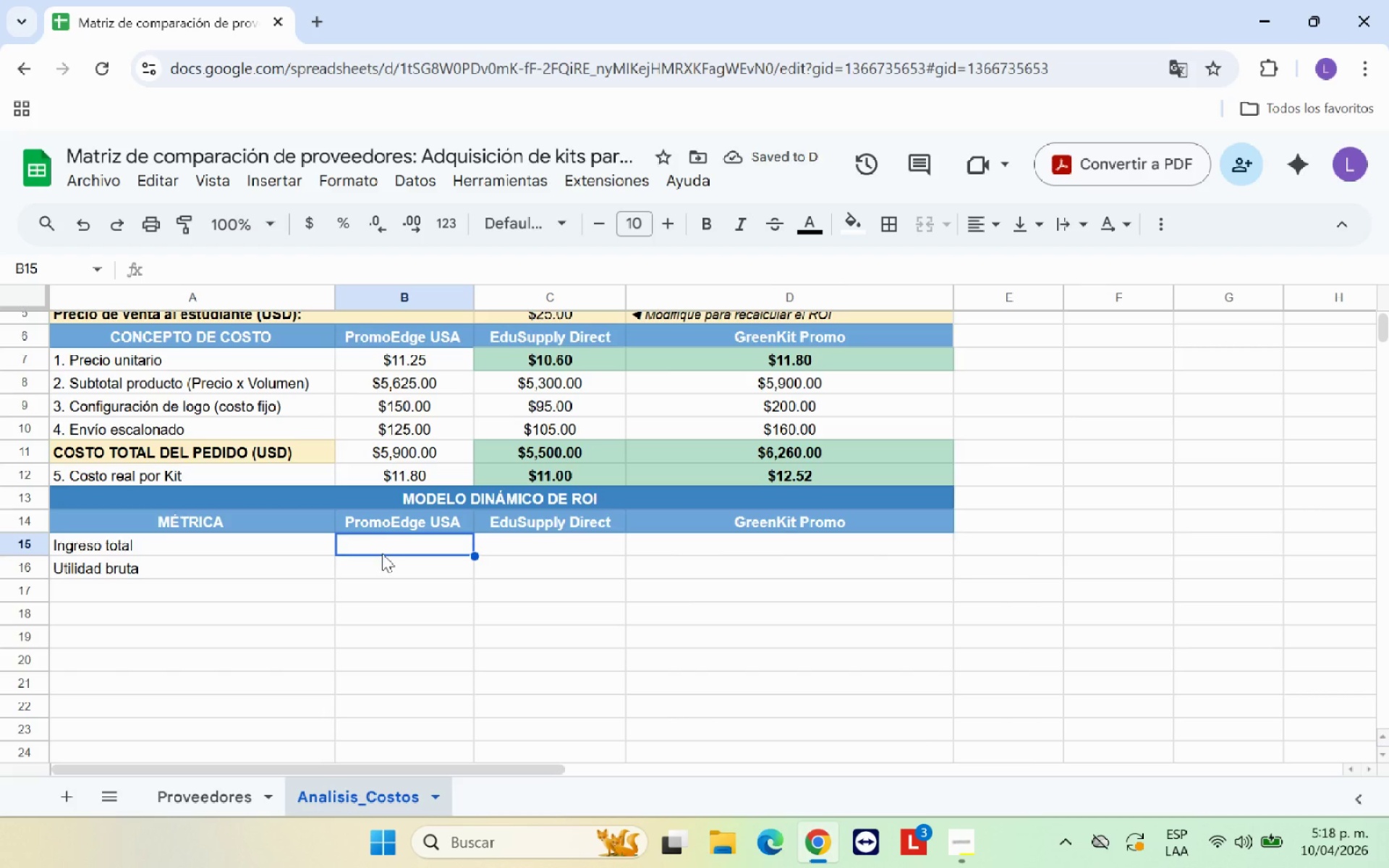 
key(Shift+0)
 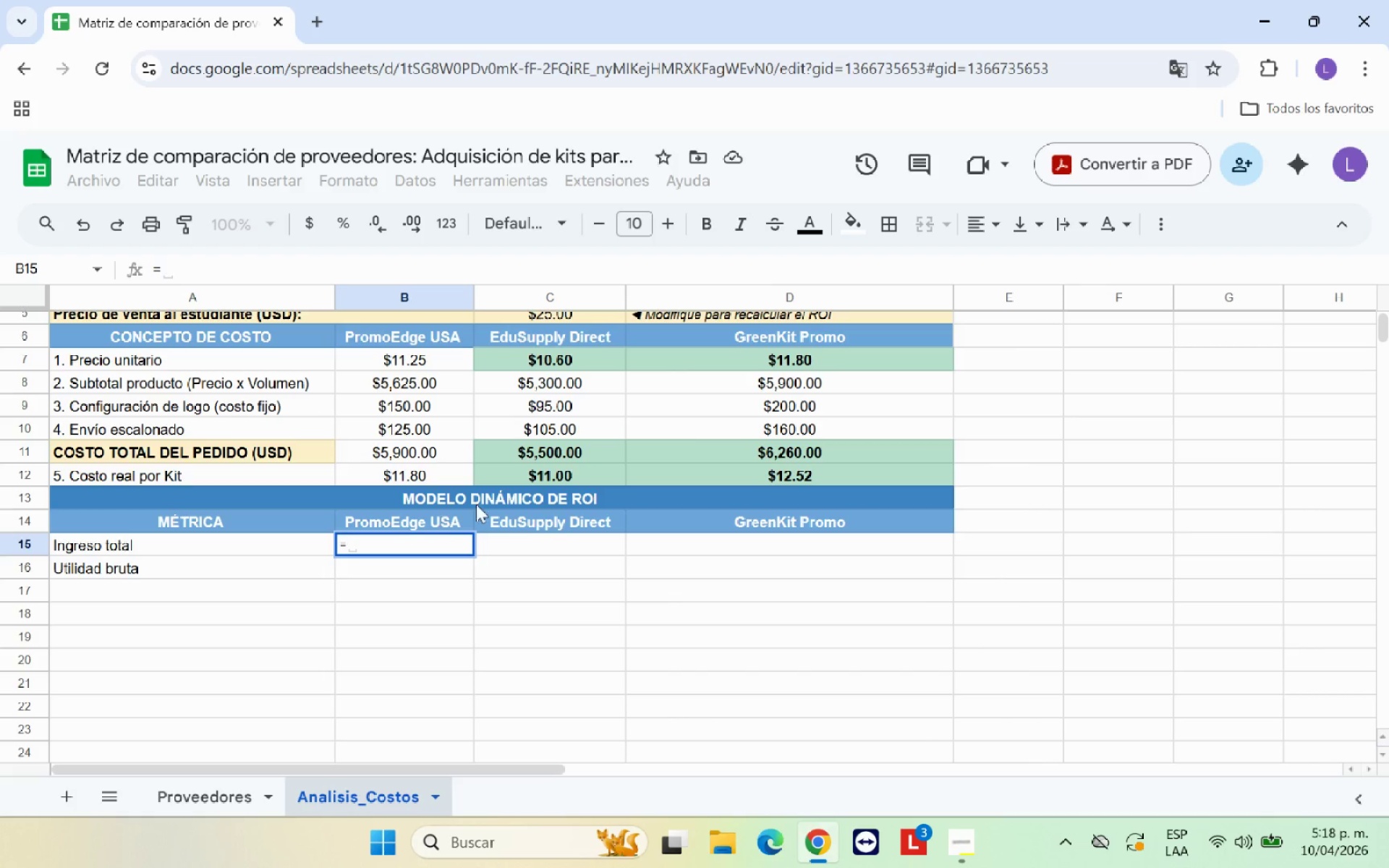 
scroll: coordinate [532, 495], scroll_direction: up, amount: 4.0
 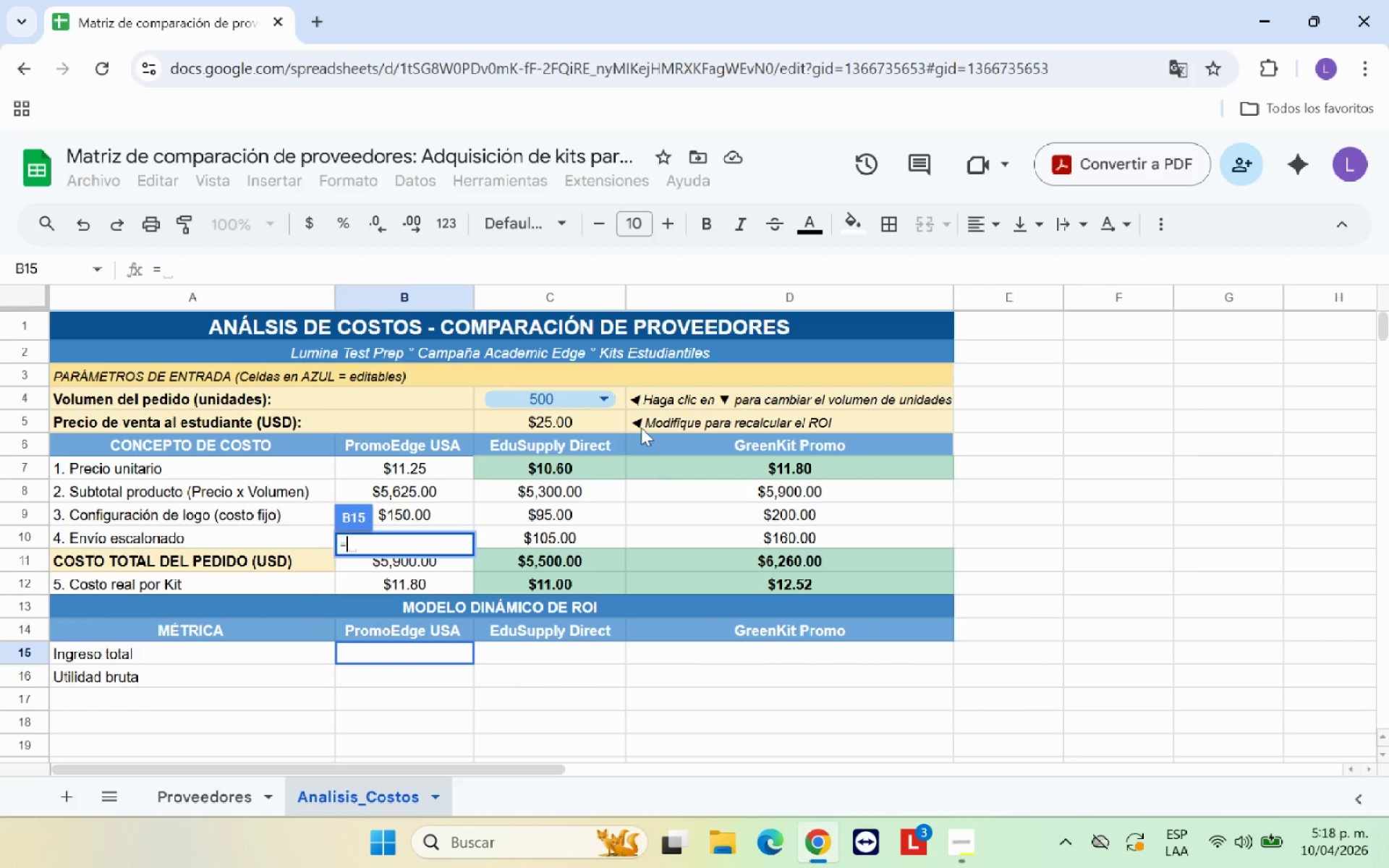 
left_click([587, 425])
 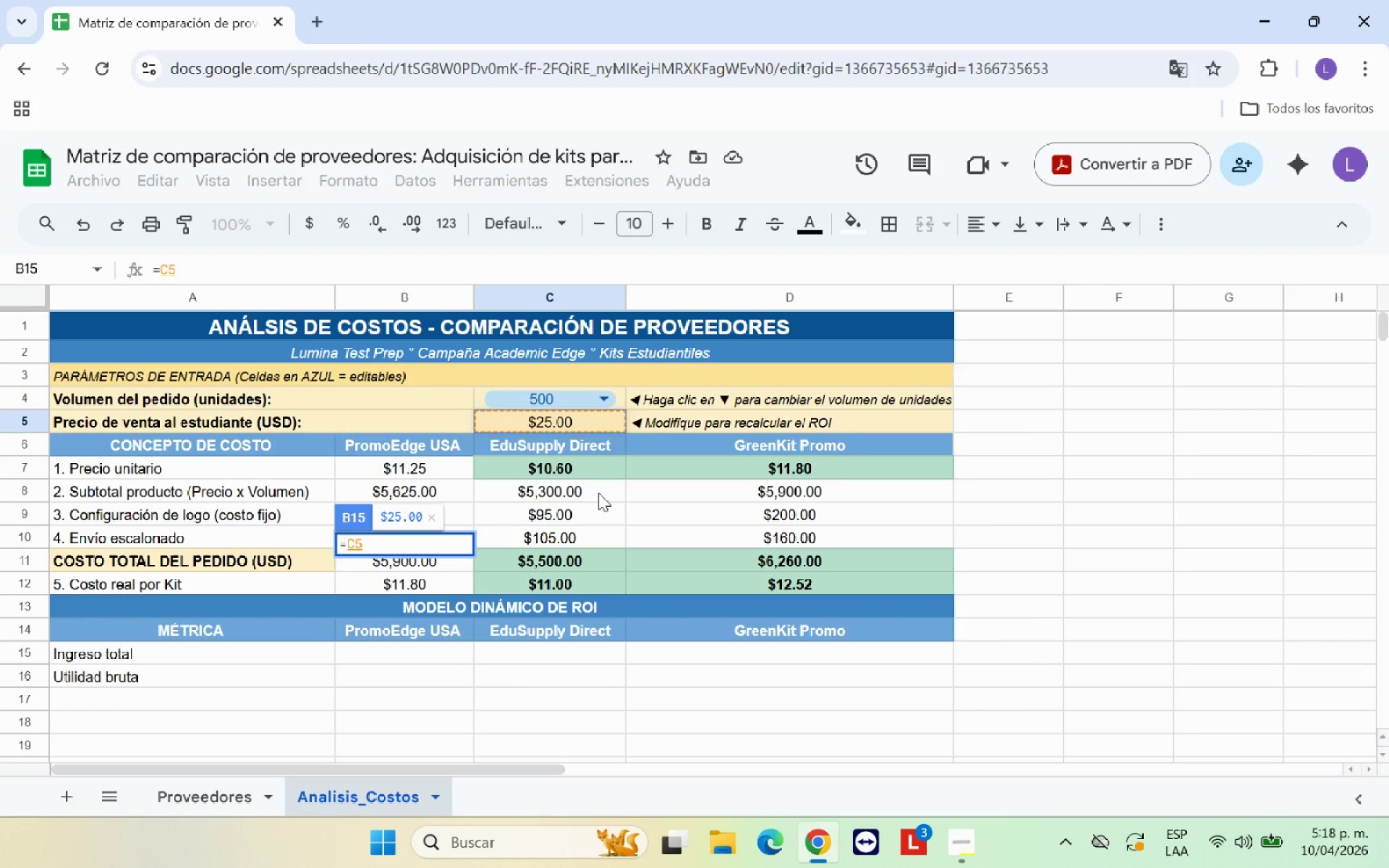 
key(Shift+Equal)
 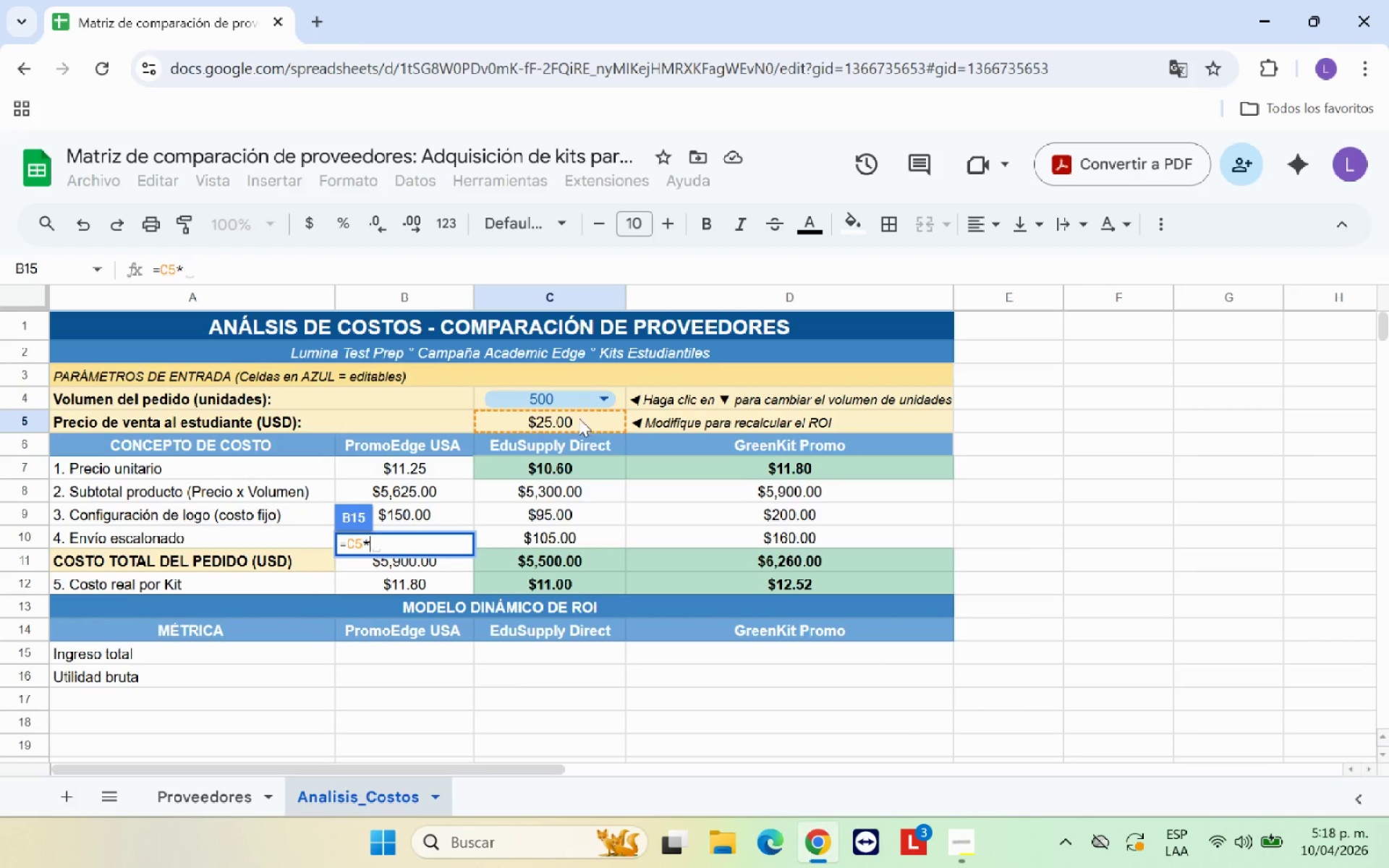 
left_click([572, 399])
 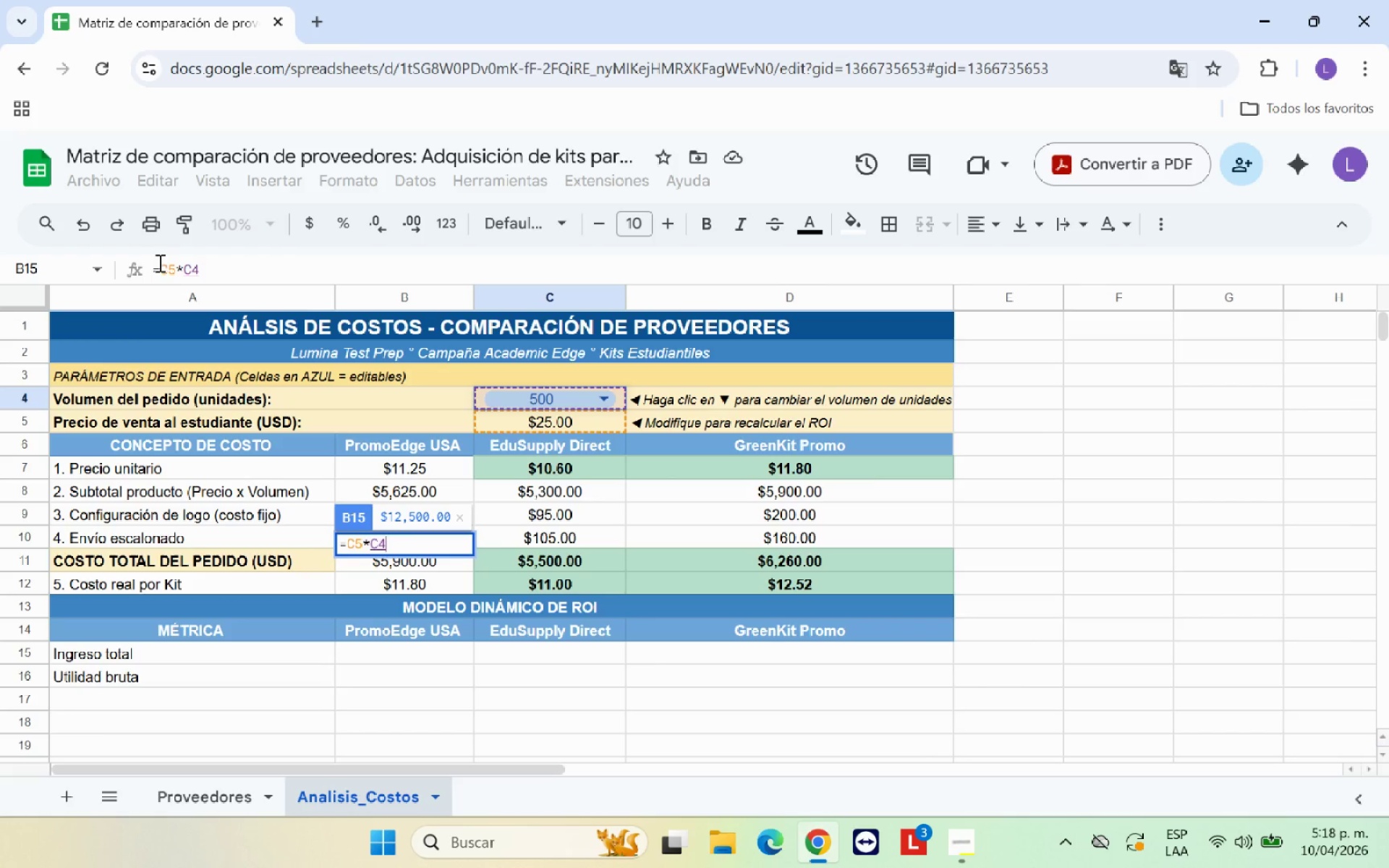 
left_click([162, 264])
 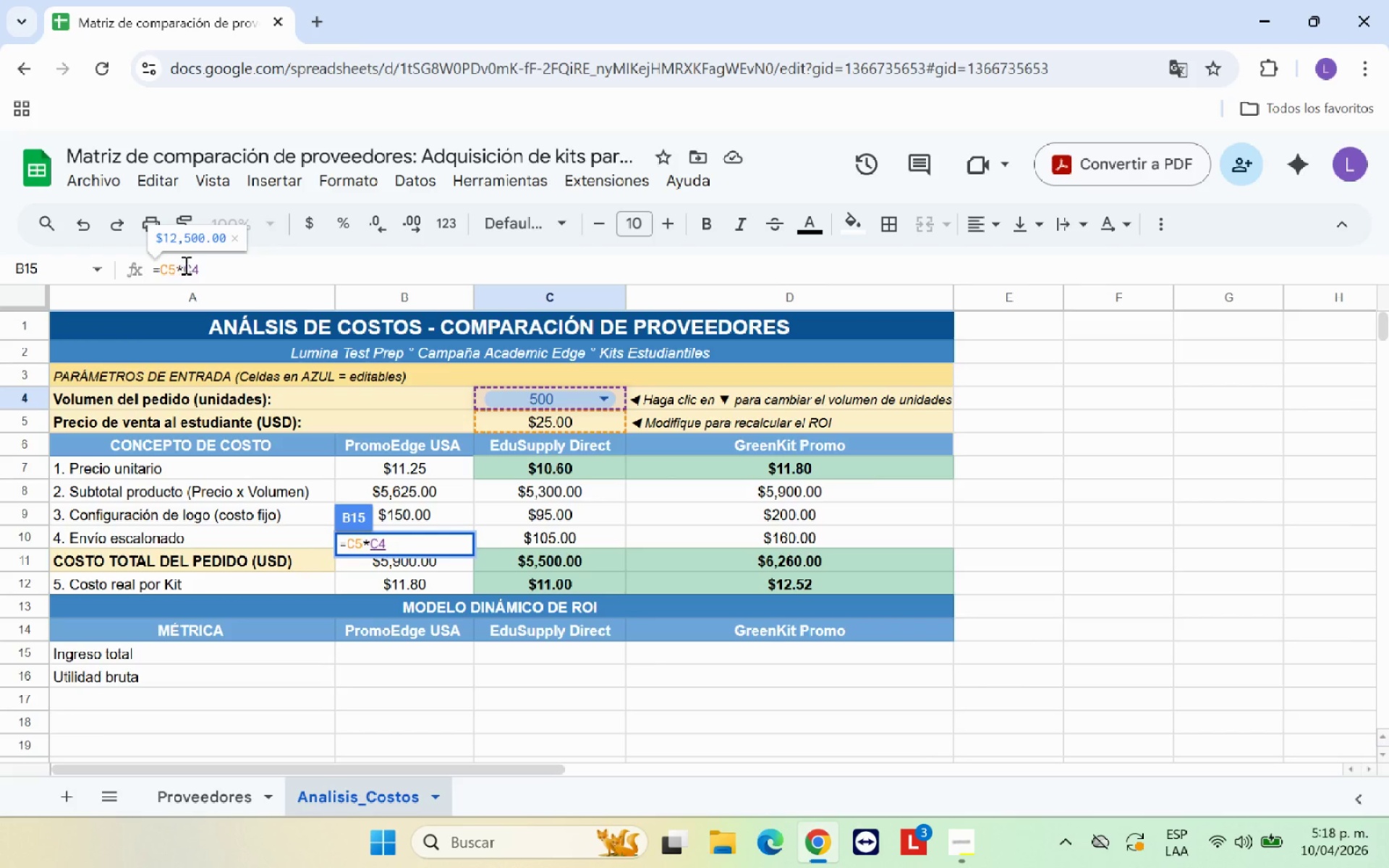 
left_click([192, 265])
 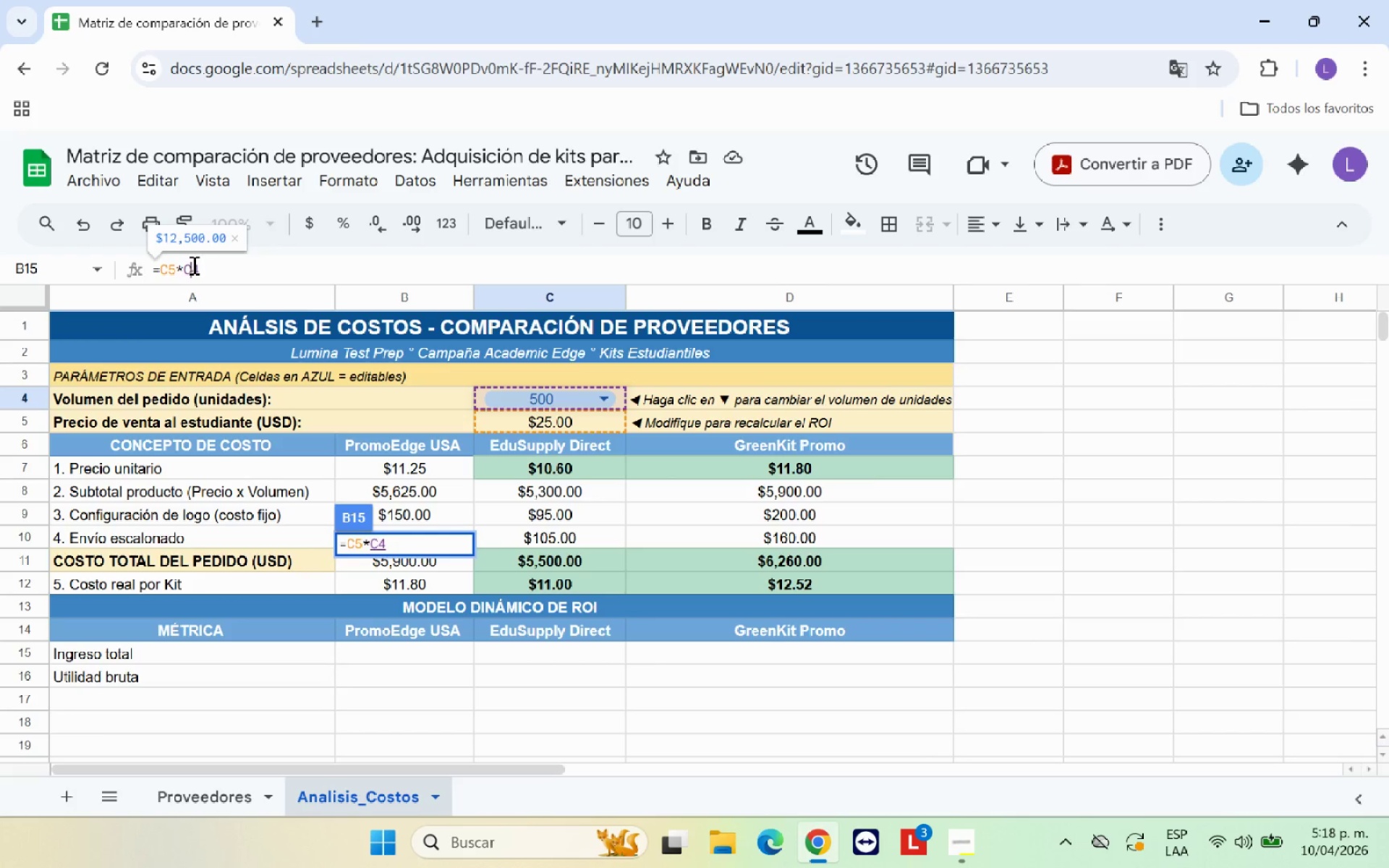 
key(Shift+4)
 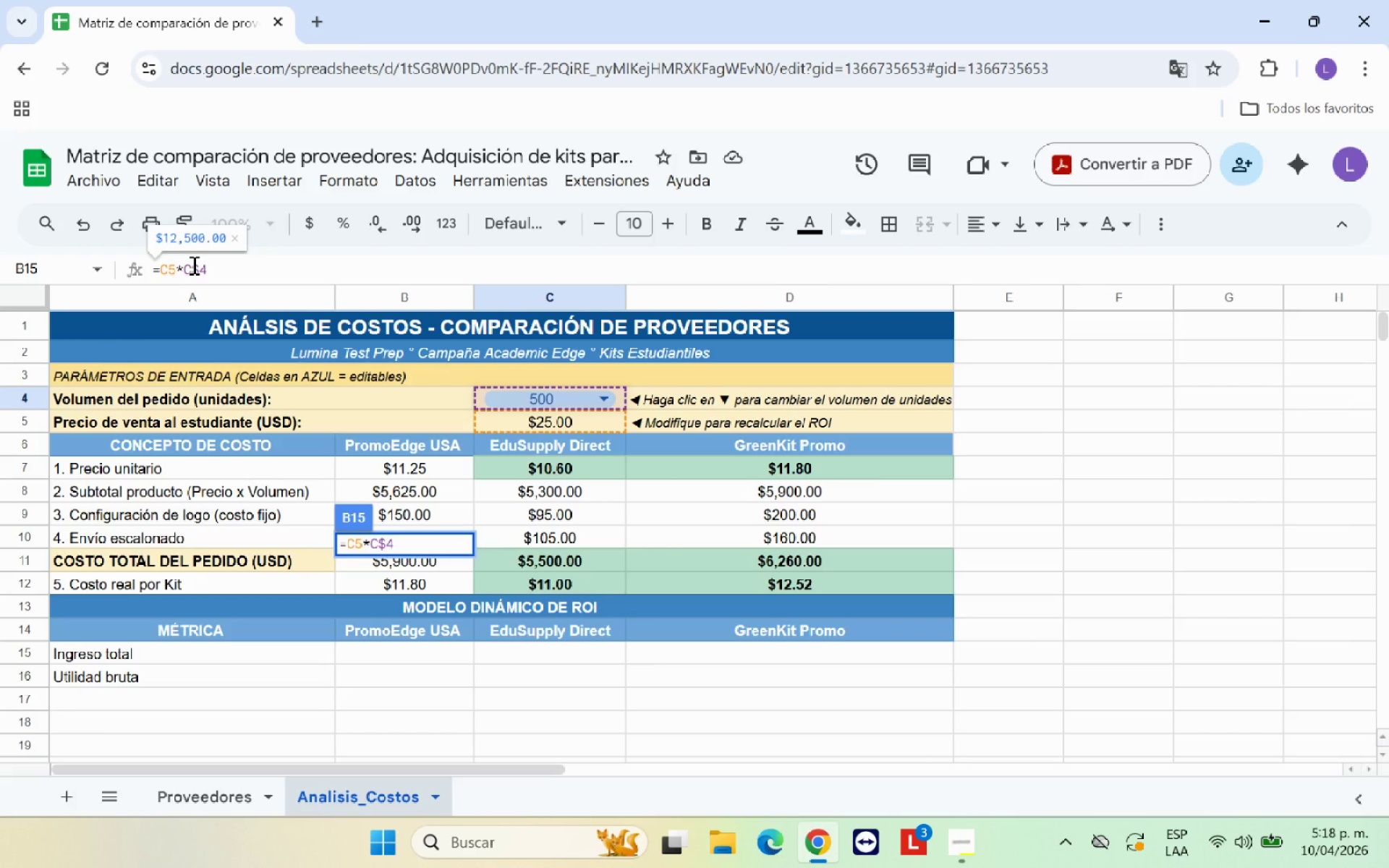 
key(ArrowLeft)
 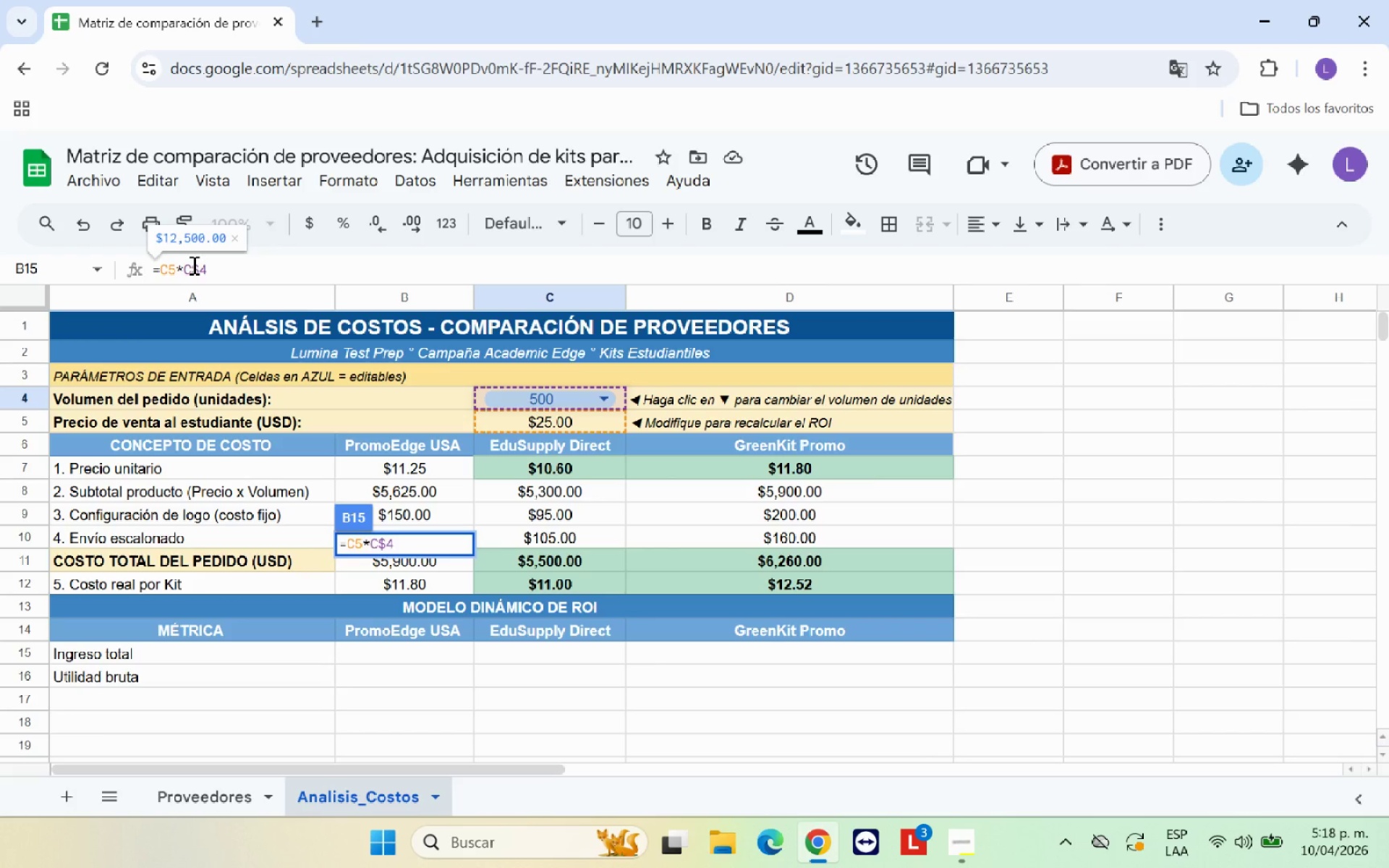 
key(ArrowLeft)
 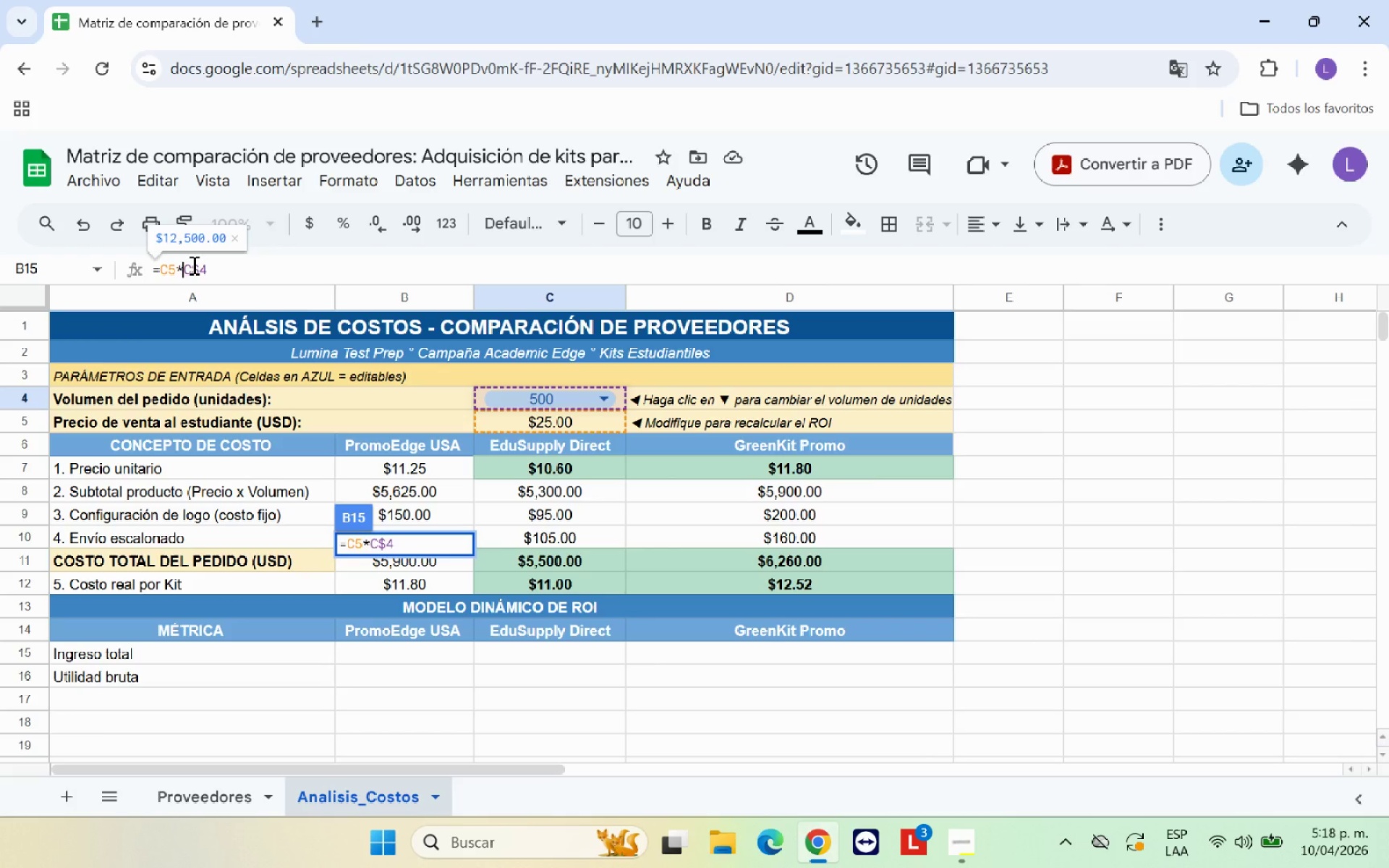 
key(Shift+4)
 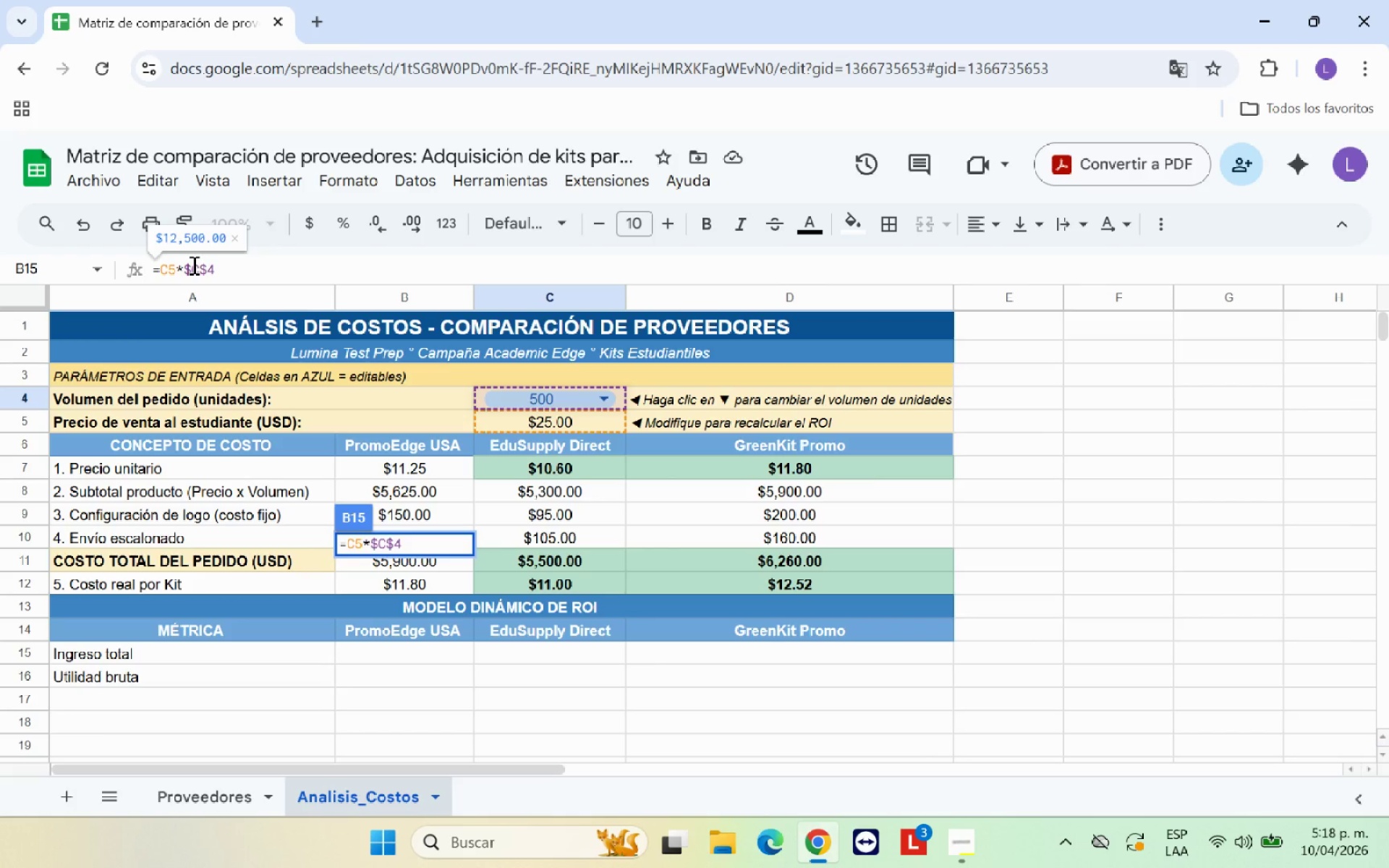 
key(ArrowLeft)
 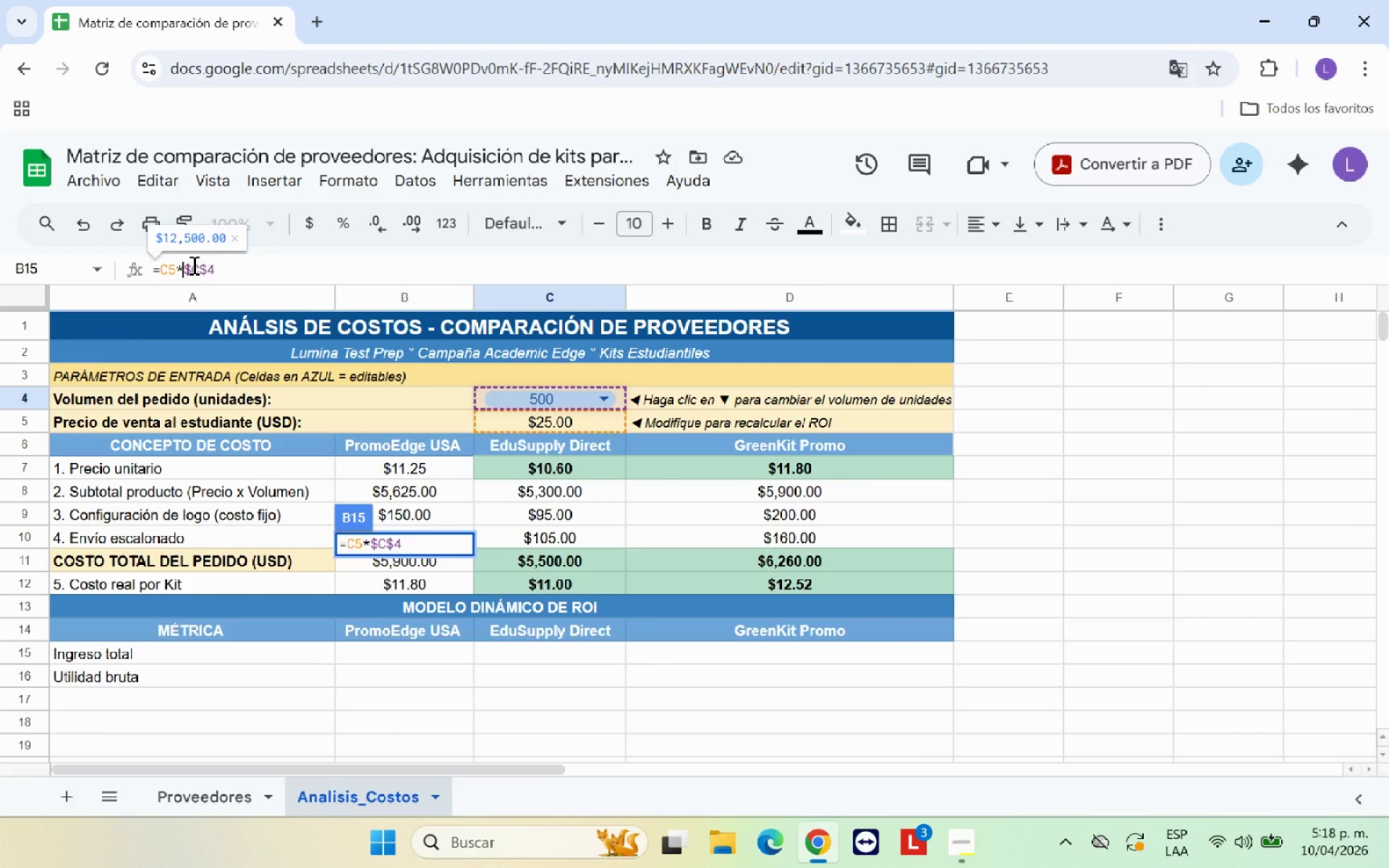 
key(ArrowLeft)
 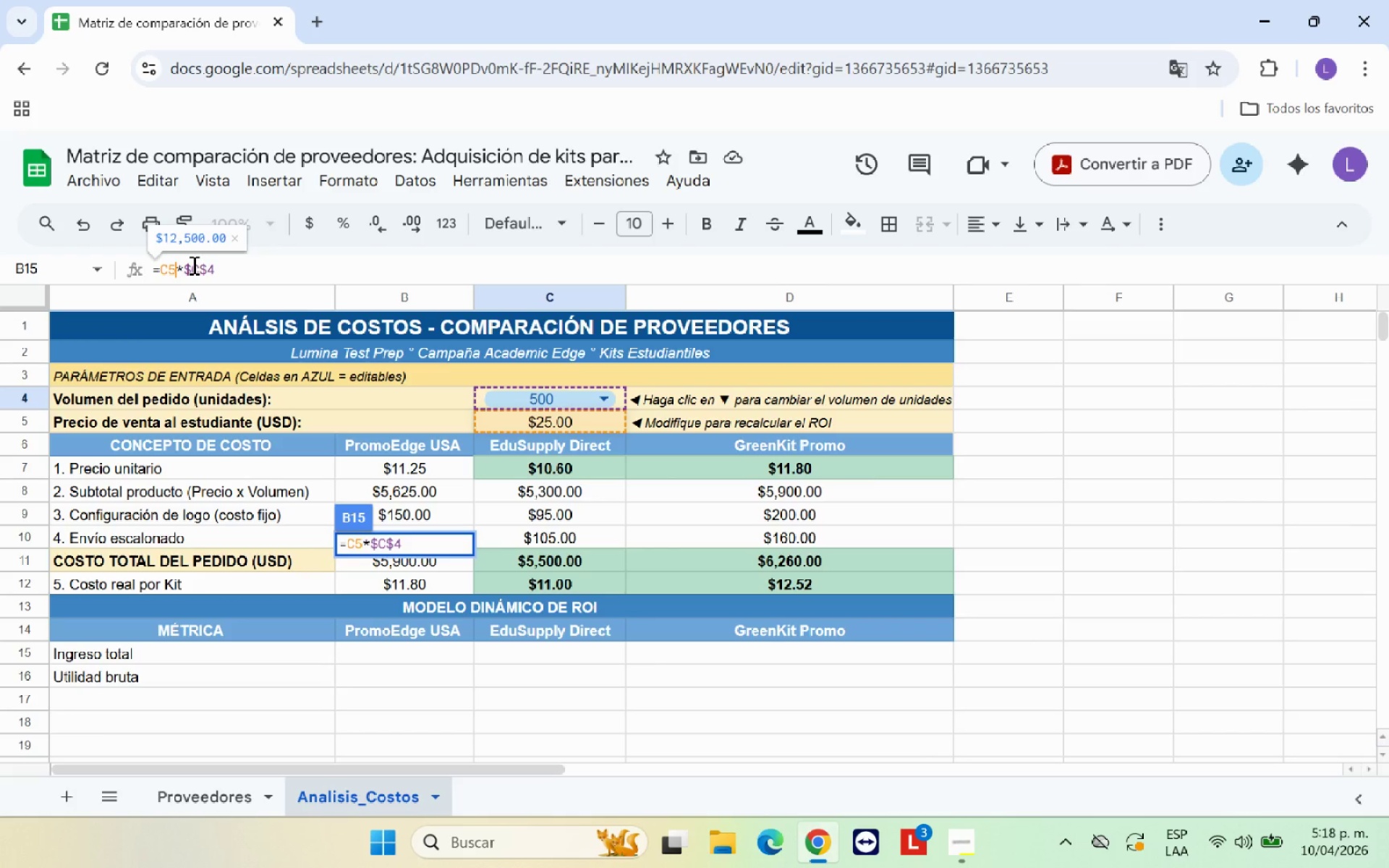 
key(ArrowLeft)
 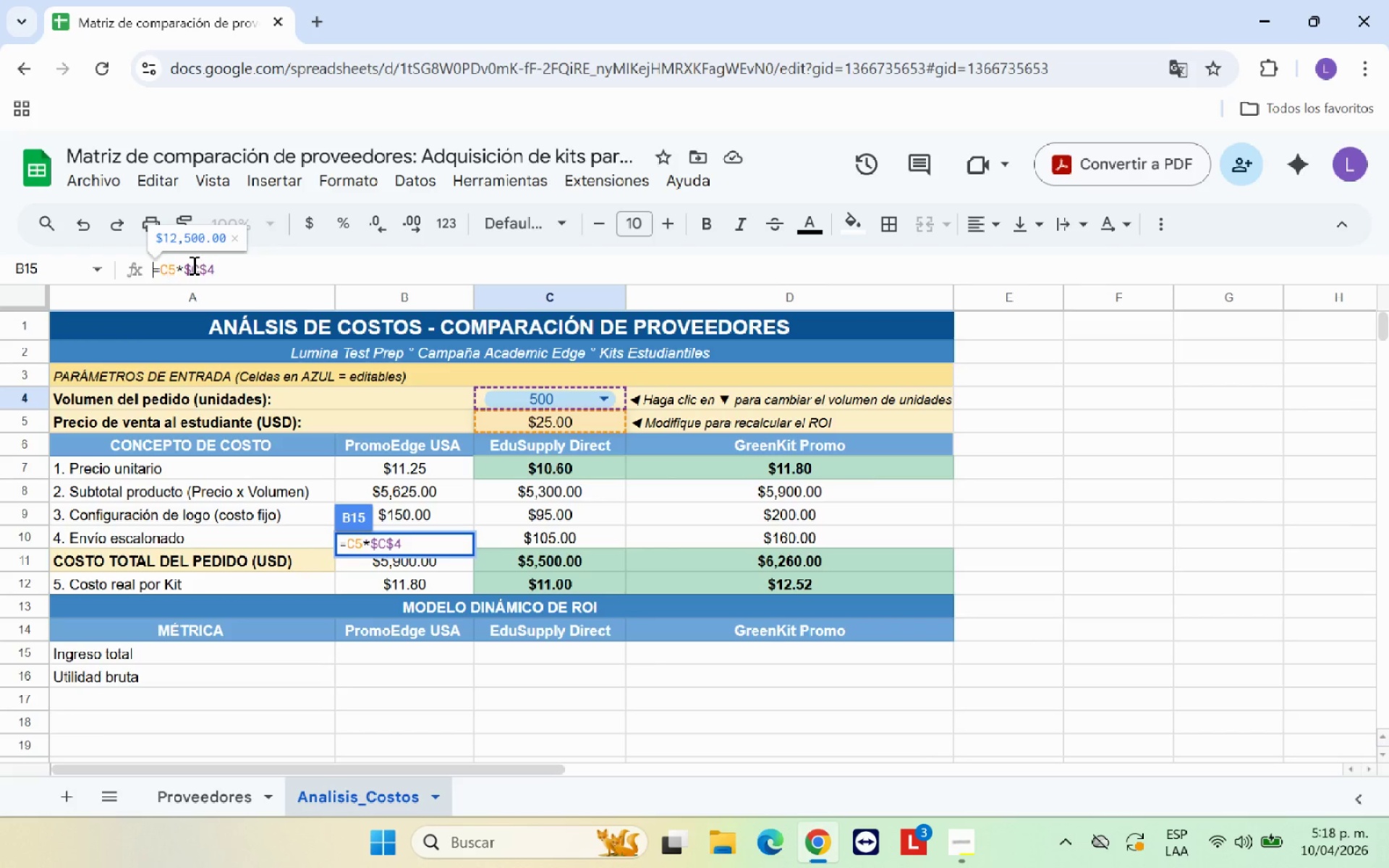 
key(ArrowUp)
 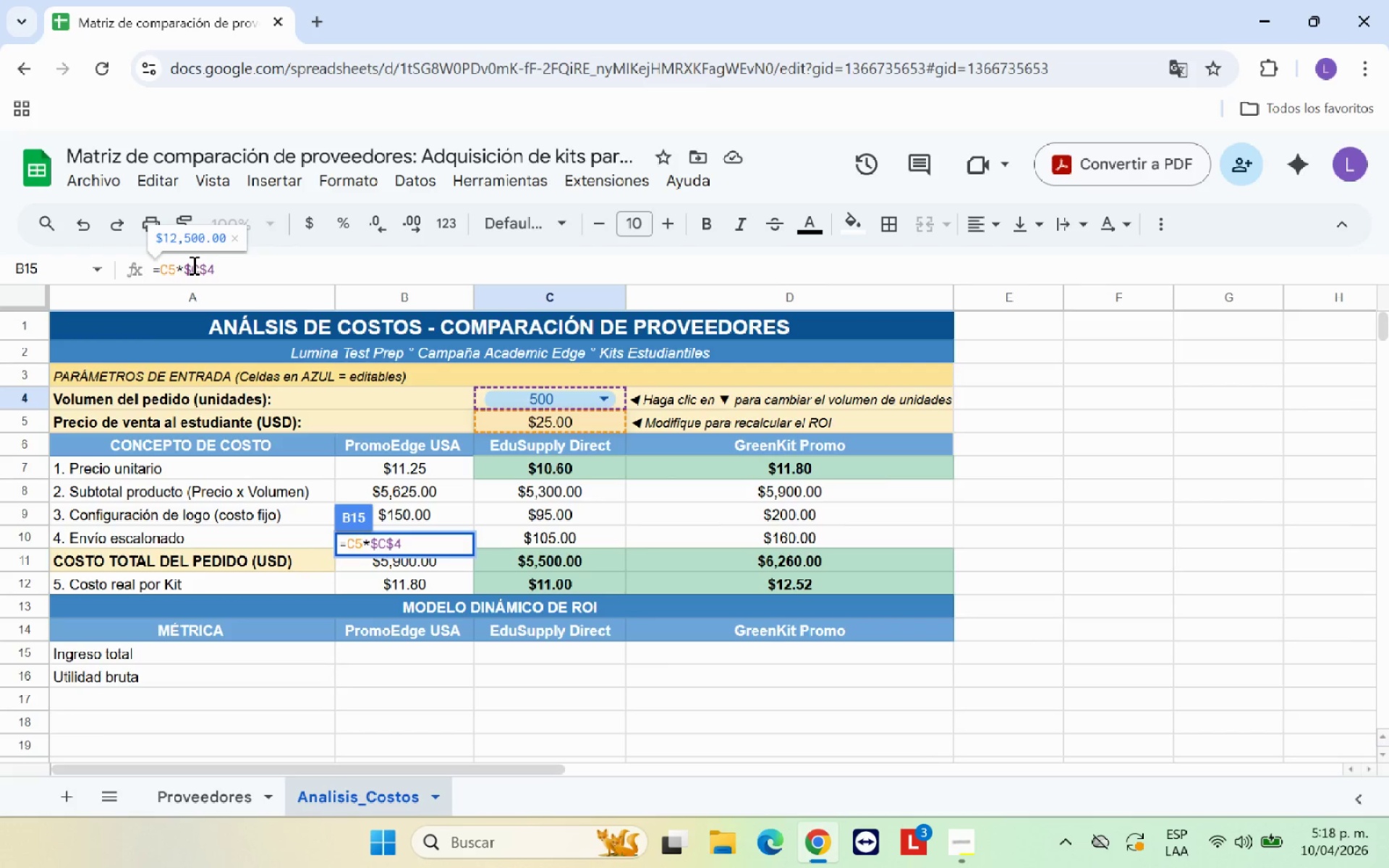 
key(ArrowRight)
 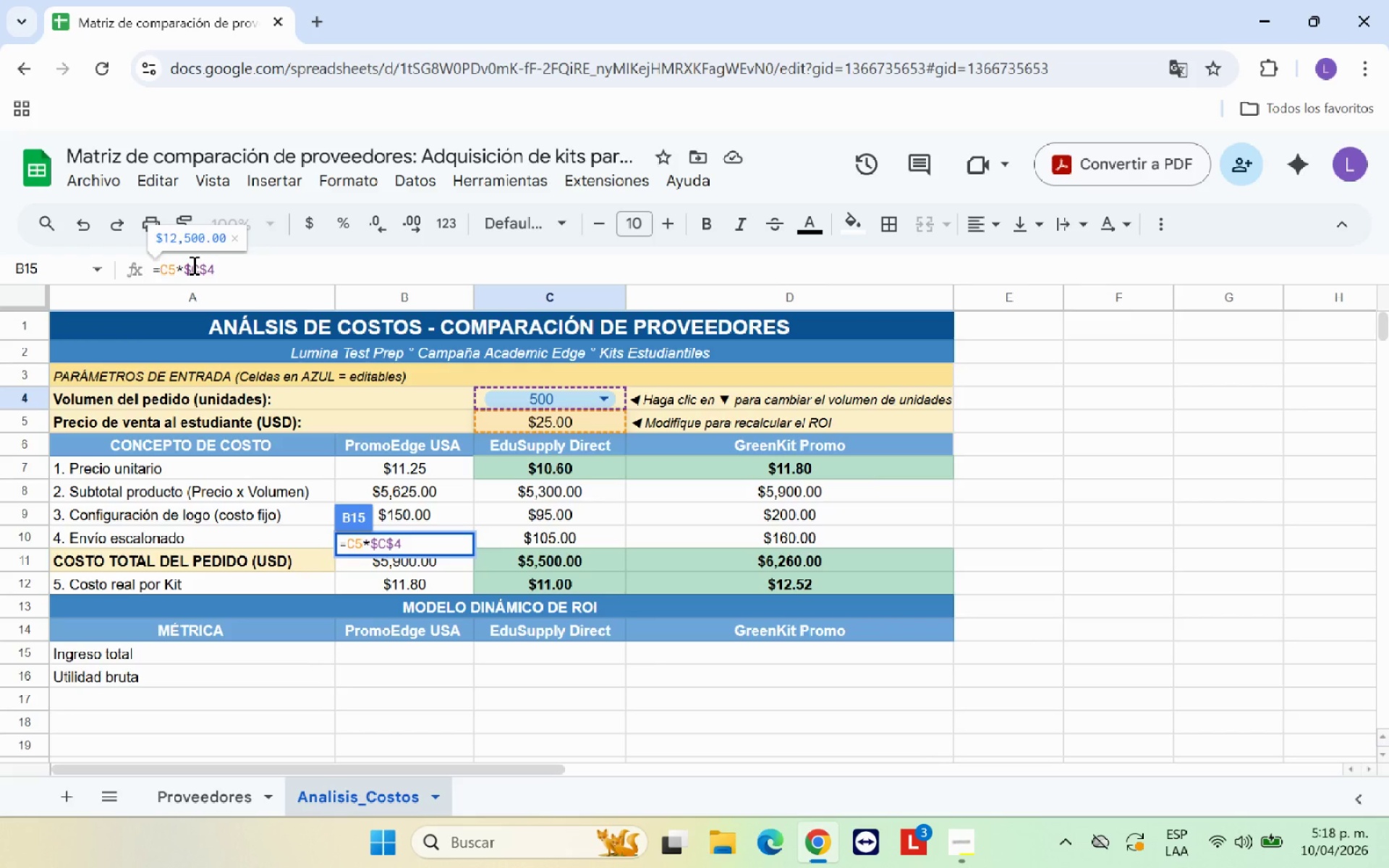 
key(Shift+4)
 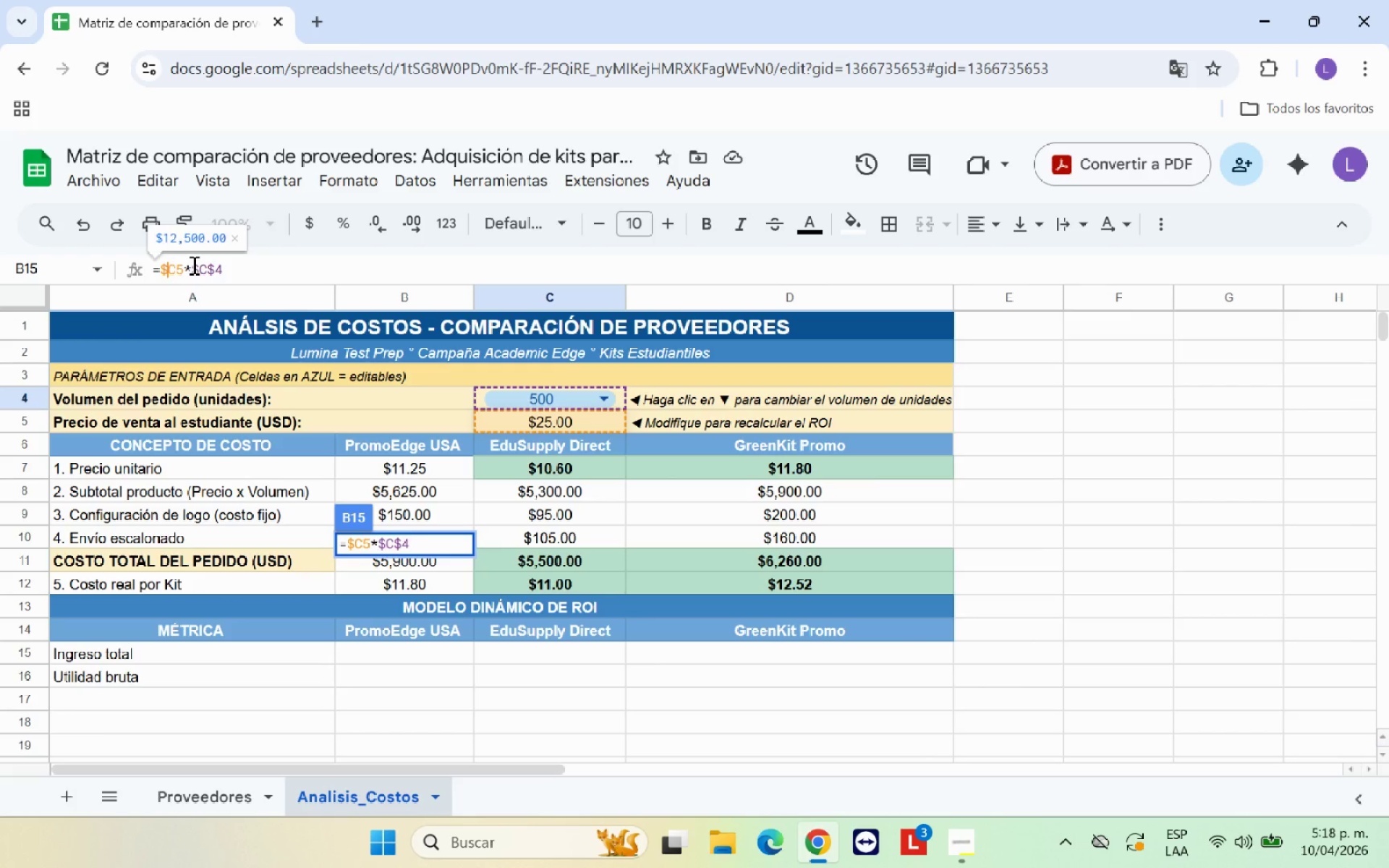 
key(ArrowRight)
 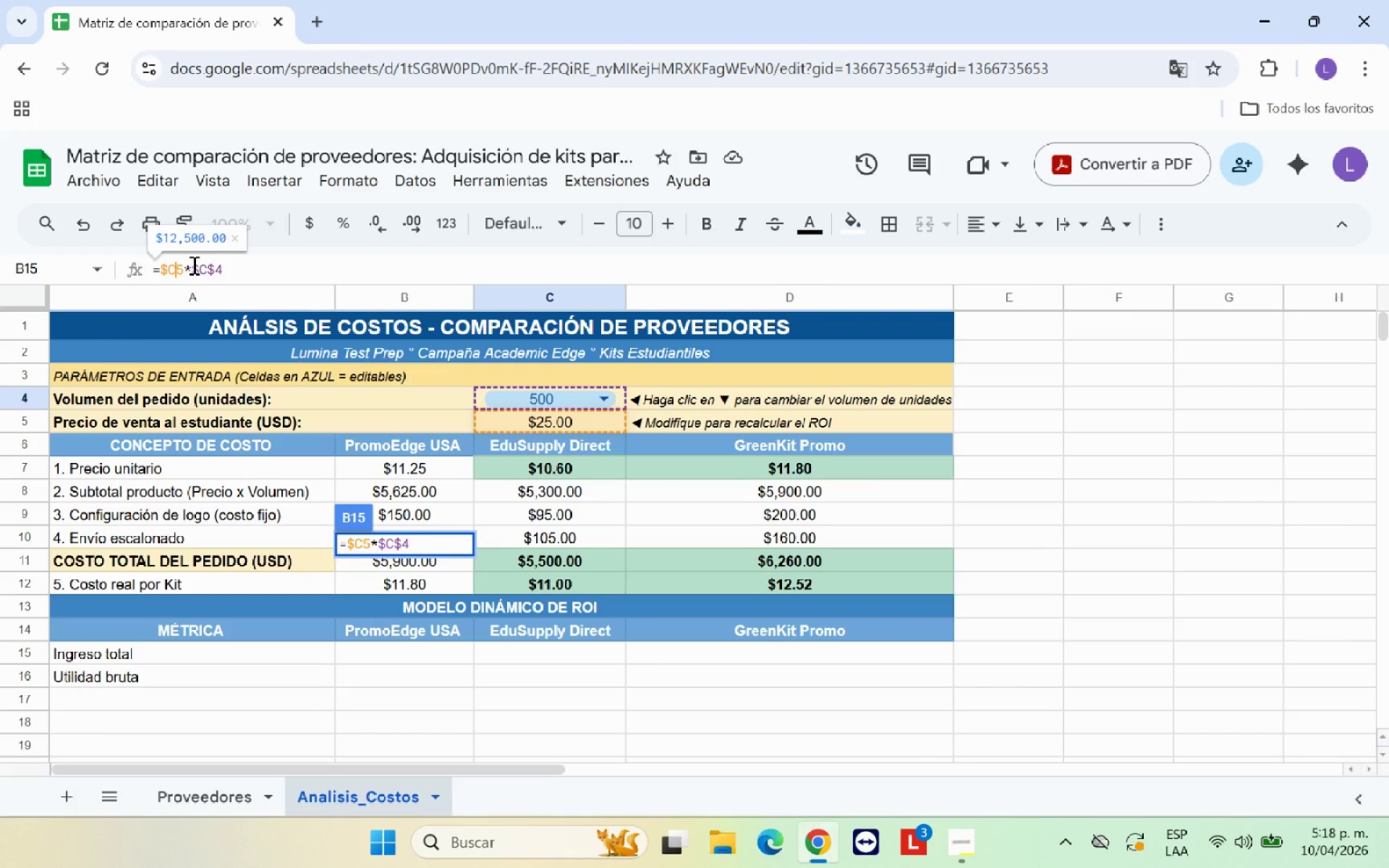 
key(Shift+4)
 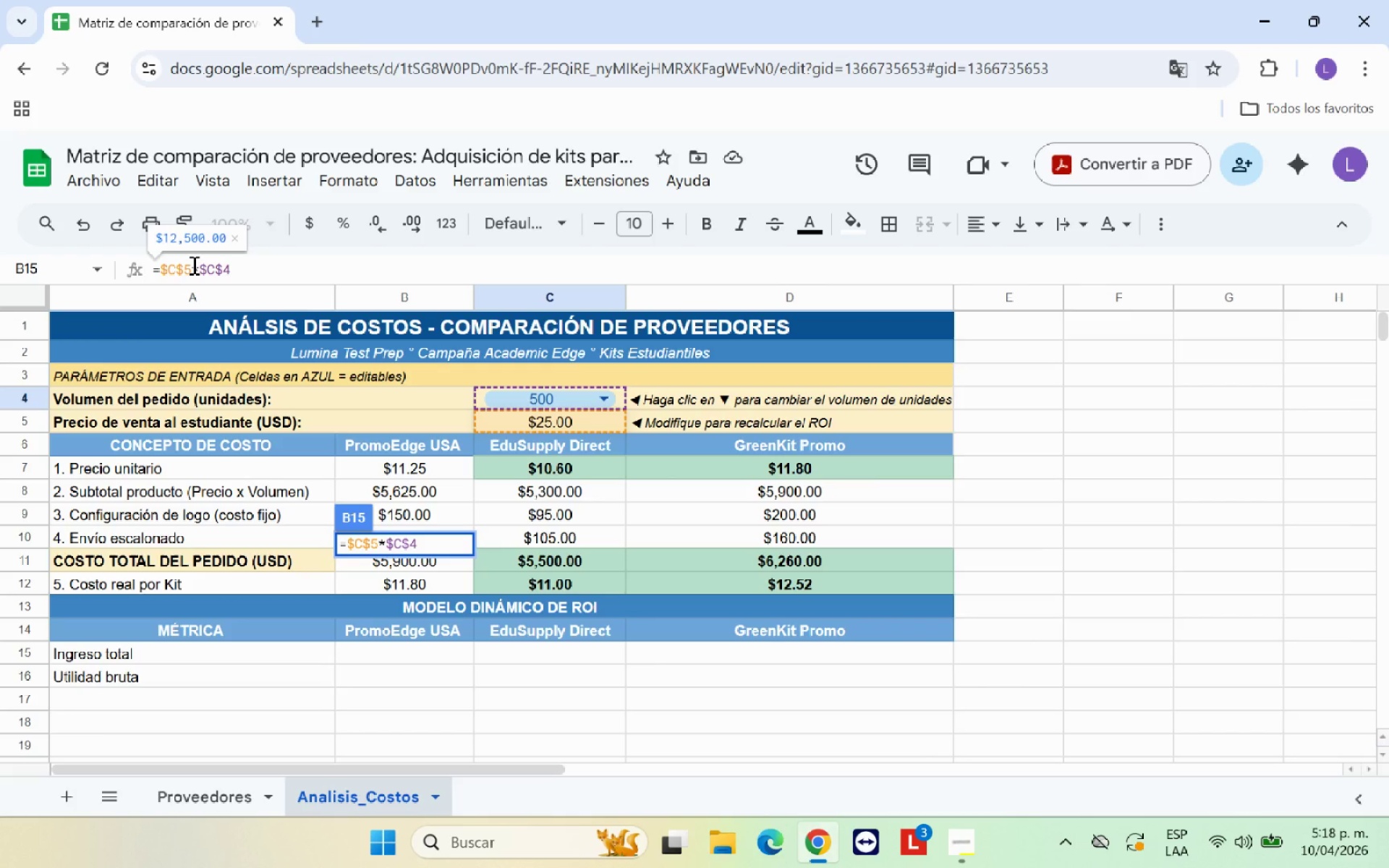 
key(Enter)
 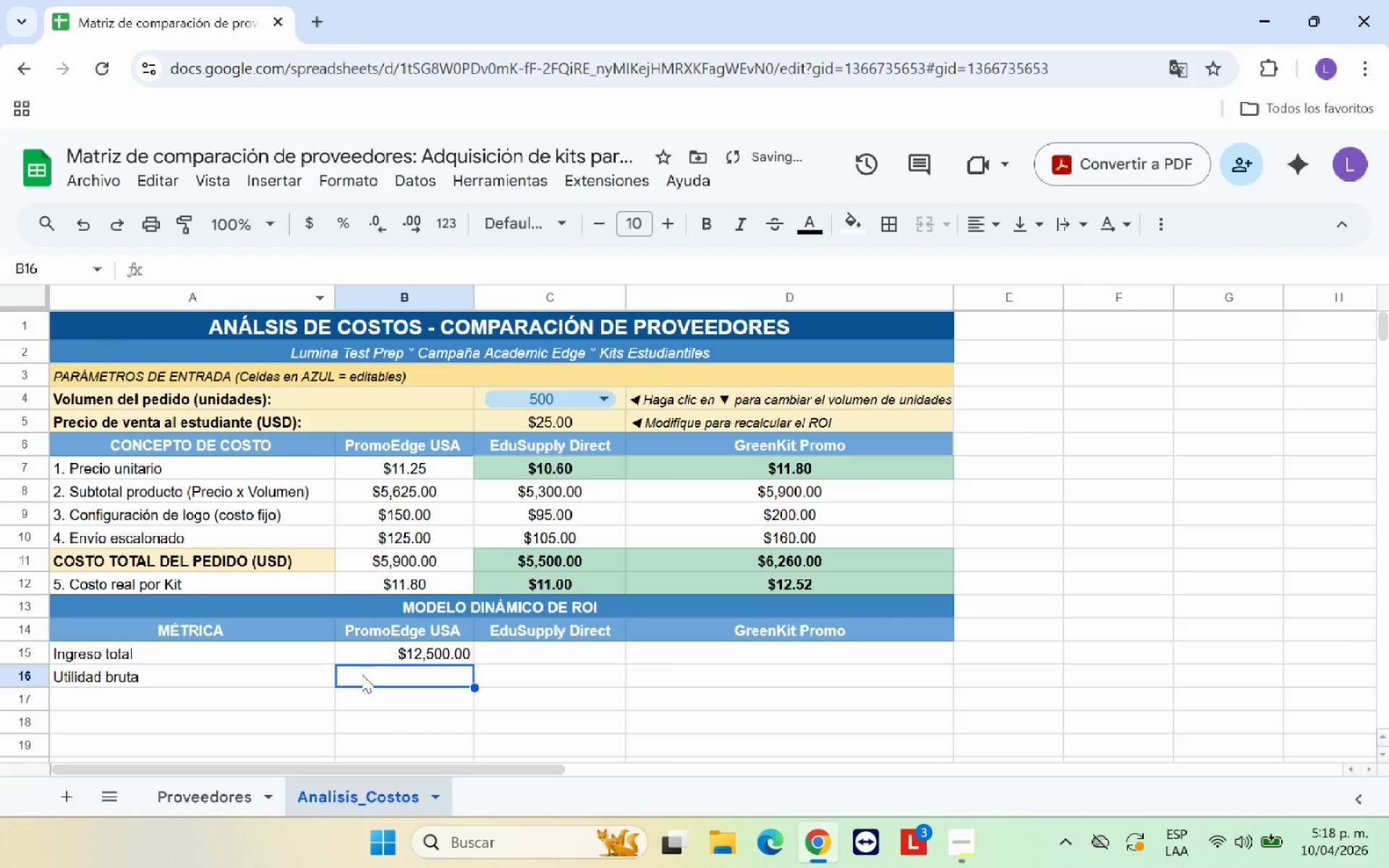 
left_click_drag(start_coordinate=[411, 653], to_coordinate=[694, 672])
 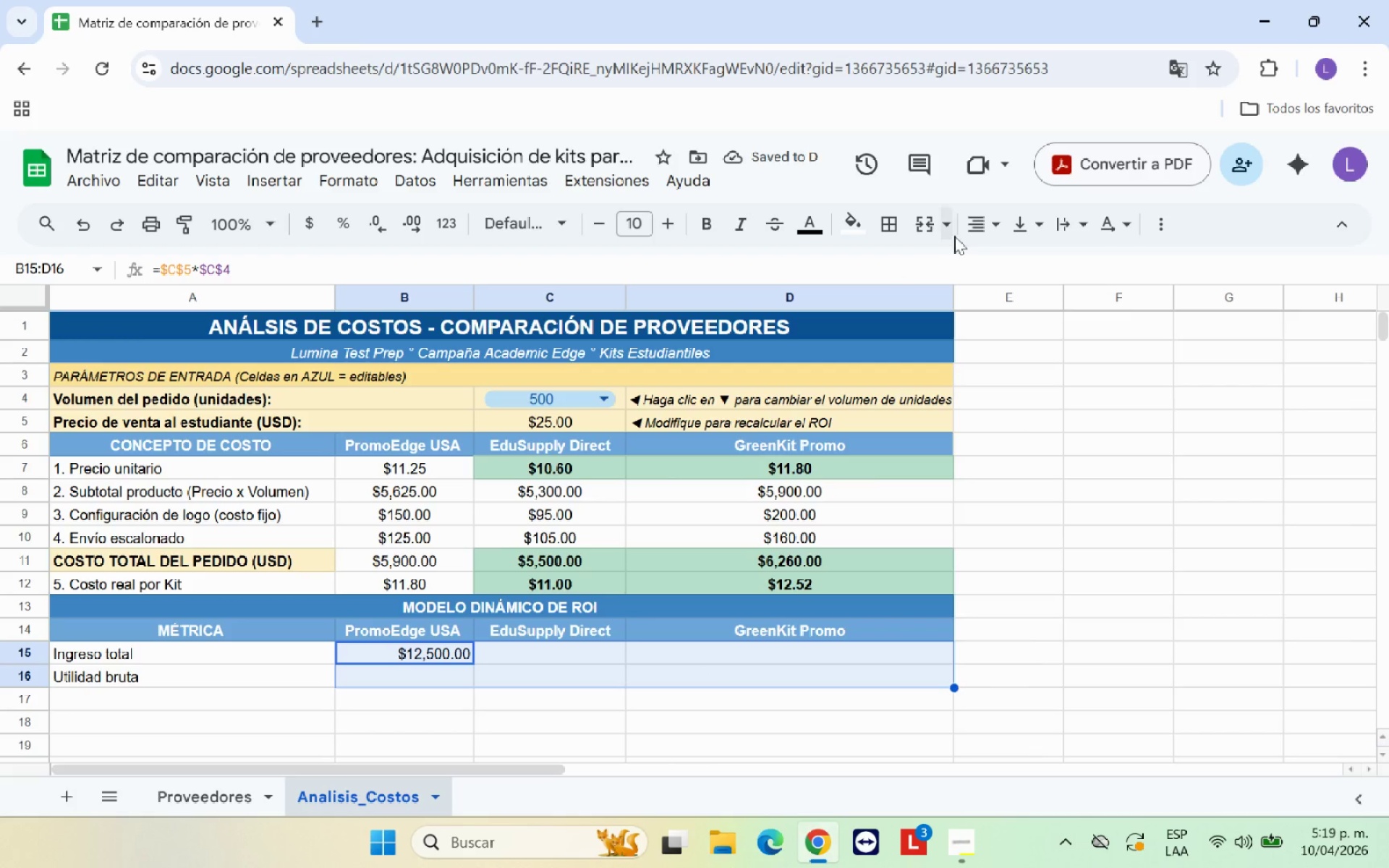 
left_click([974, 230])
 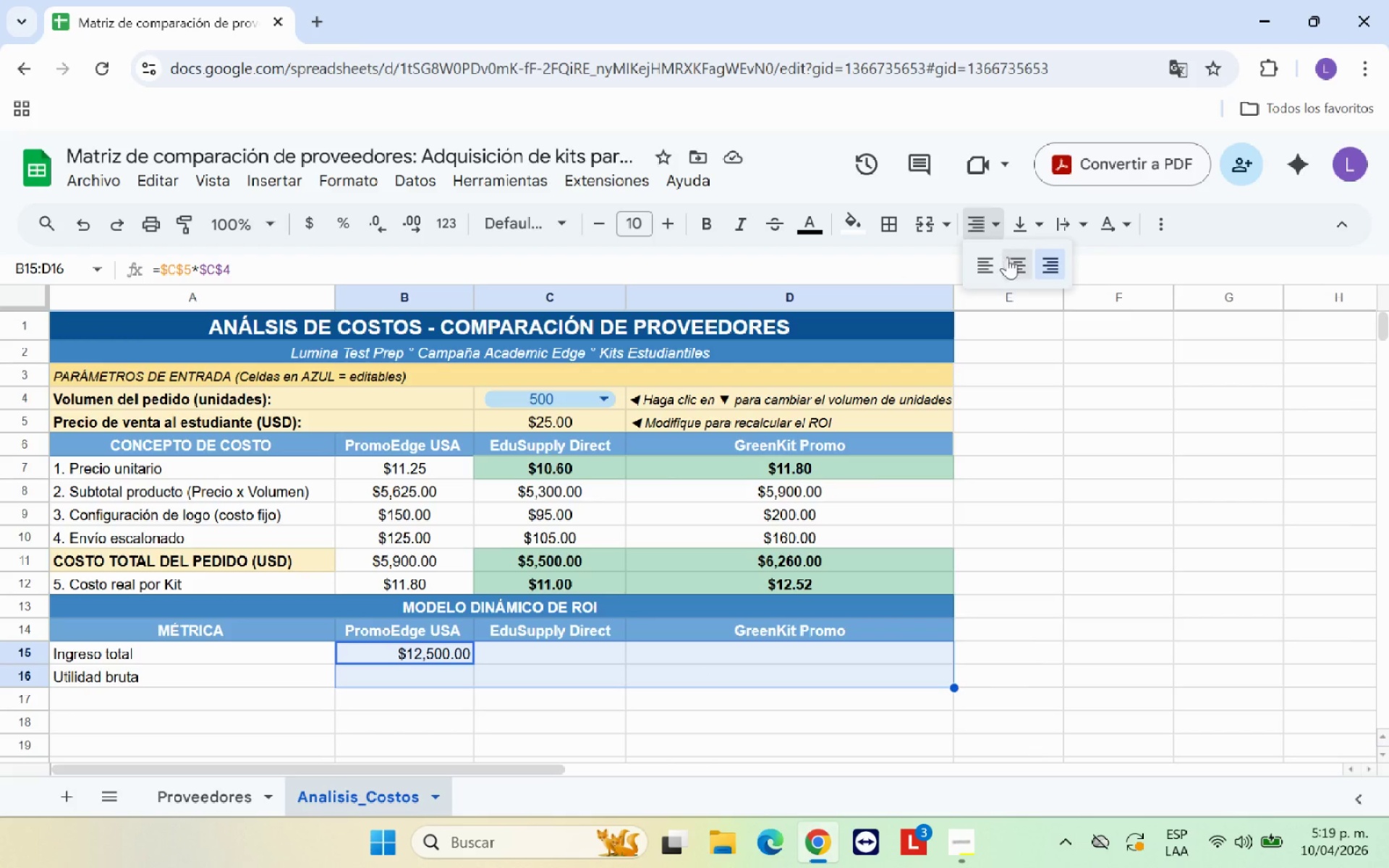 
left_click([1014, 261])
 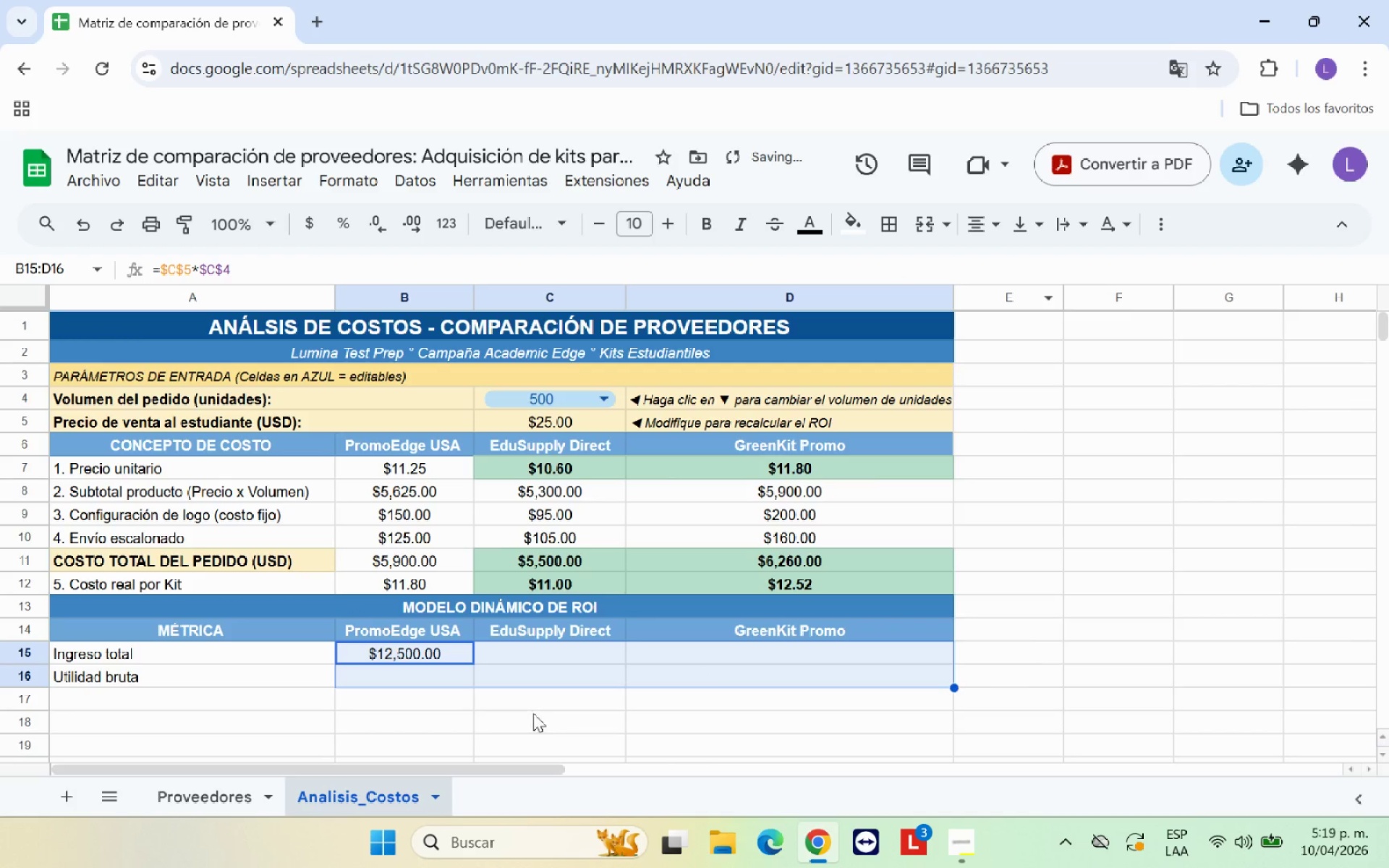 
left_click([524, 698])
 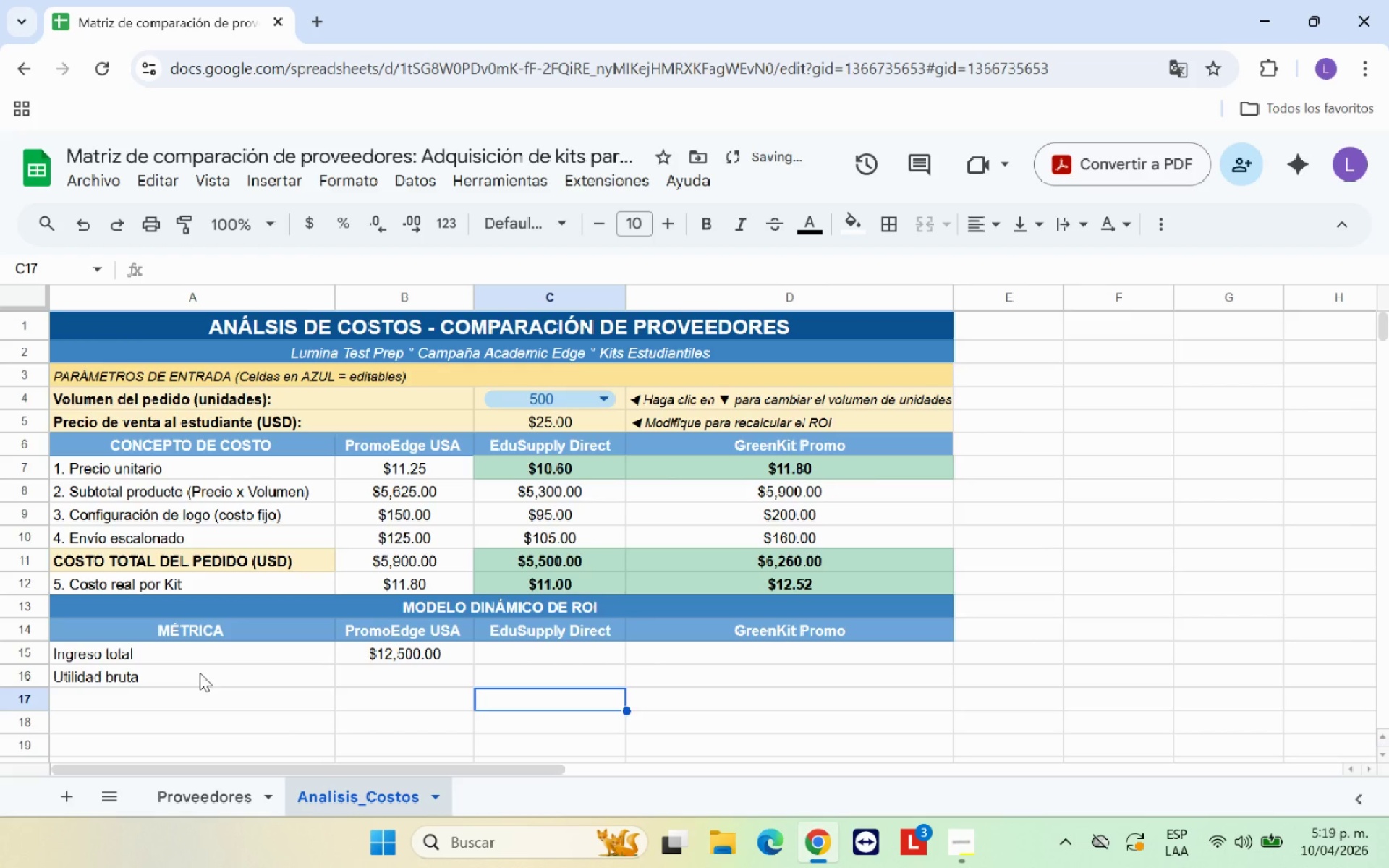 
left_click_drag(start_coordinate=[192, 652], to_coordinate=[195, 671])
 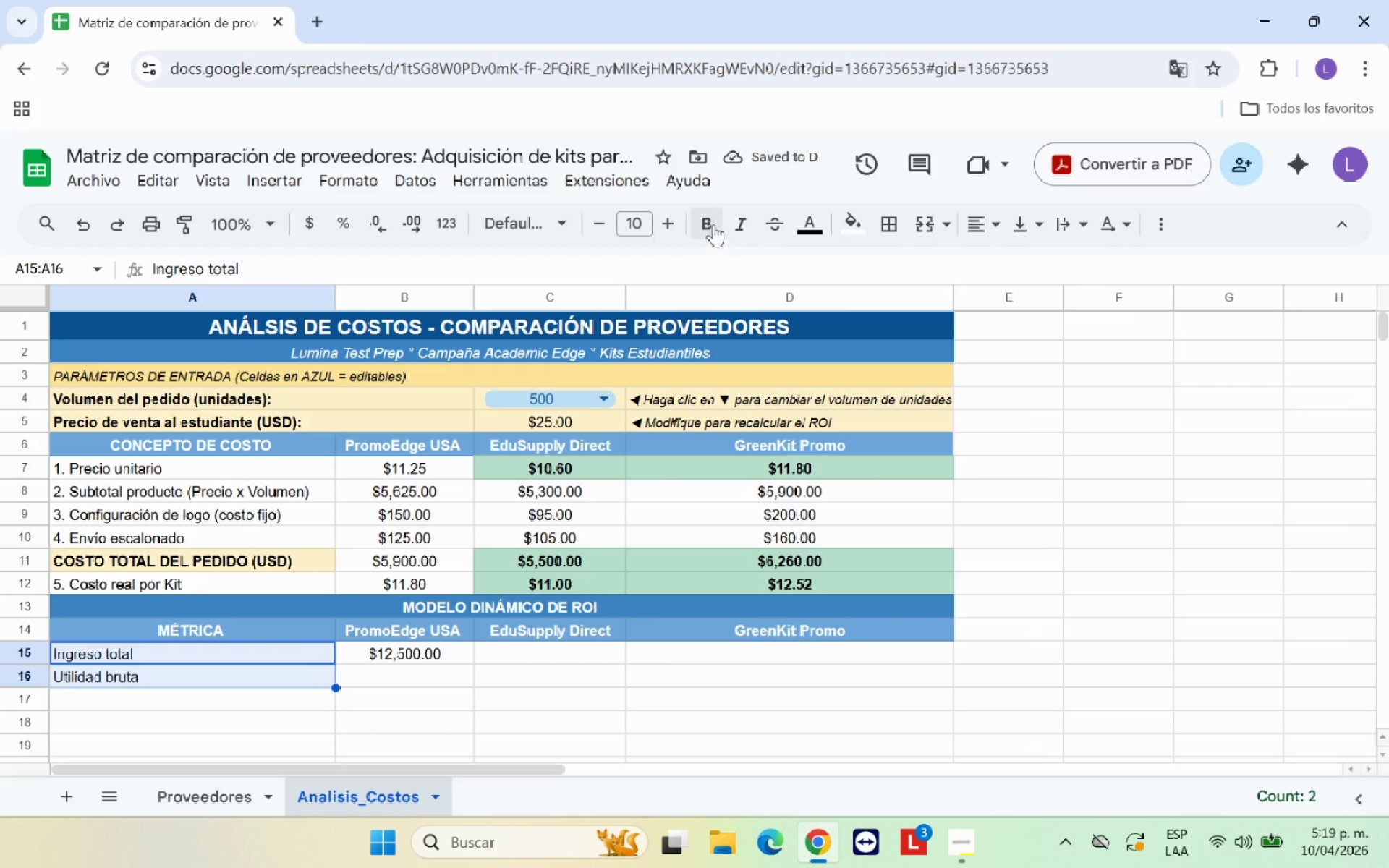 
left_click([713, 224])
 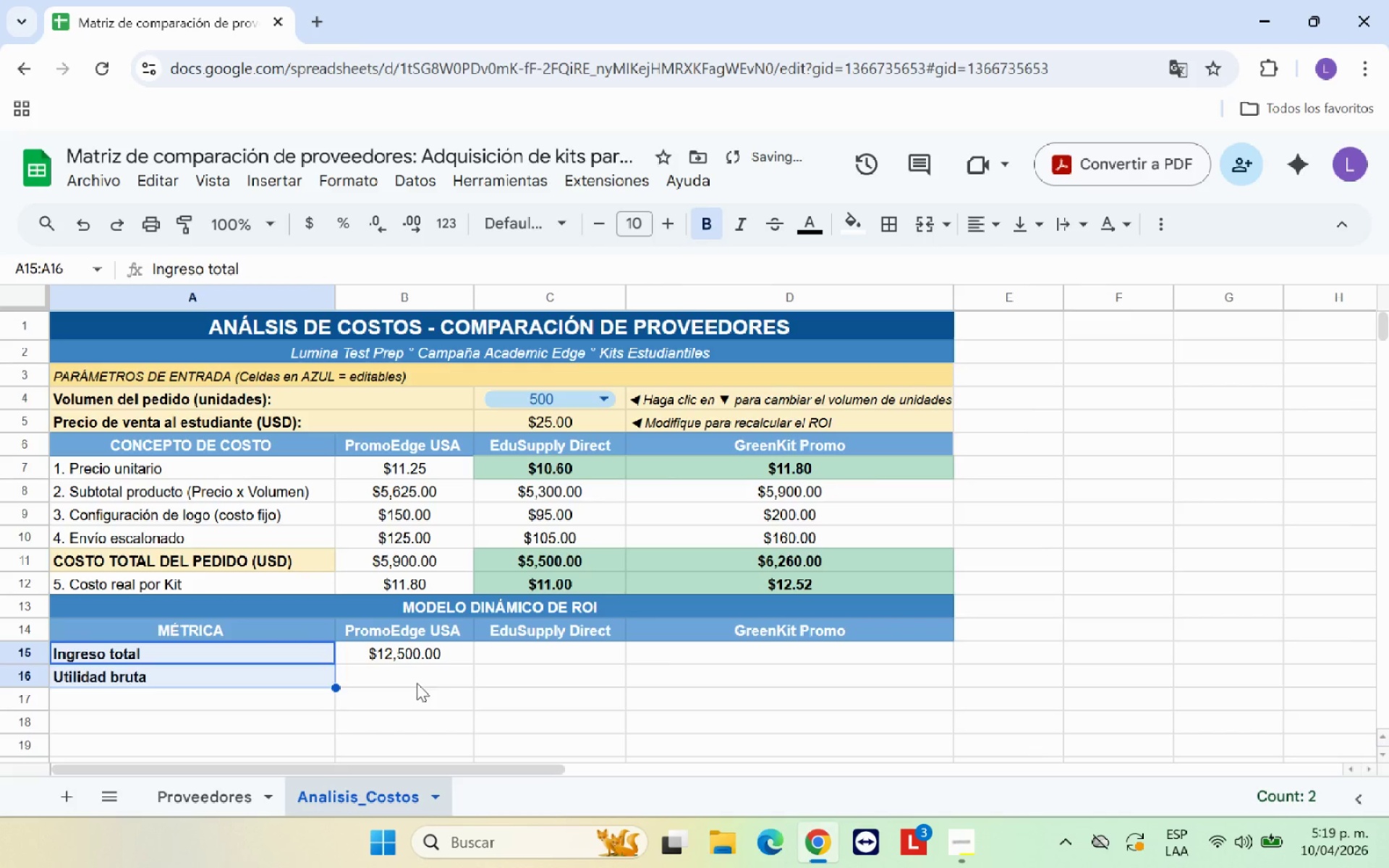 
left_click([415, 686])
 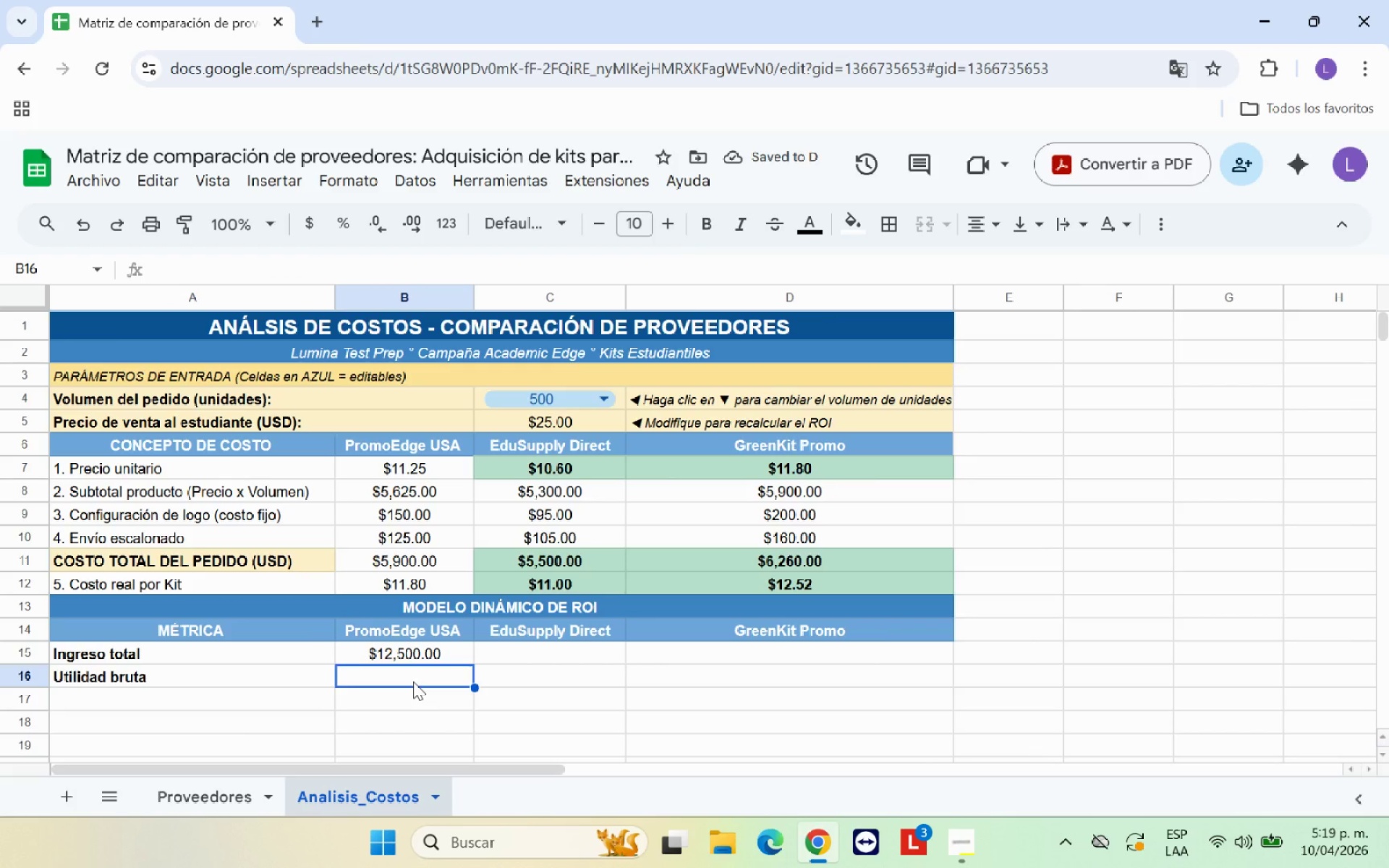 
left_click([412, 656])
 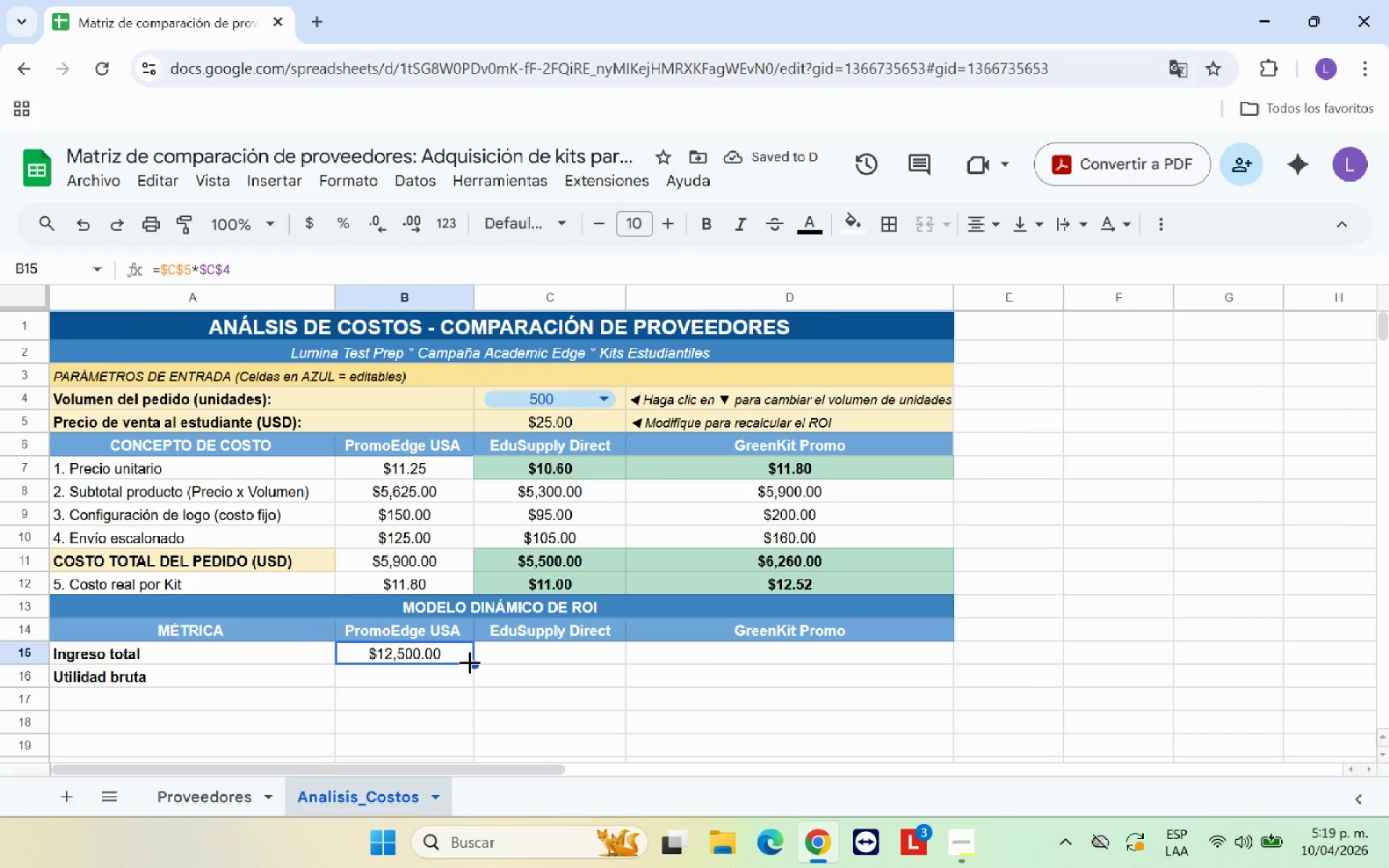 
left_click_drag(start_coordinate=[470, 662], to_coordinate=[739, 660])
 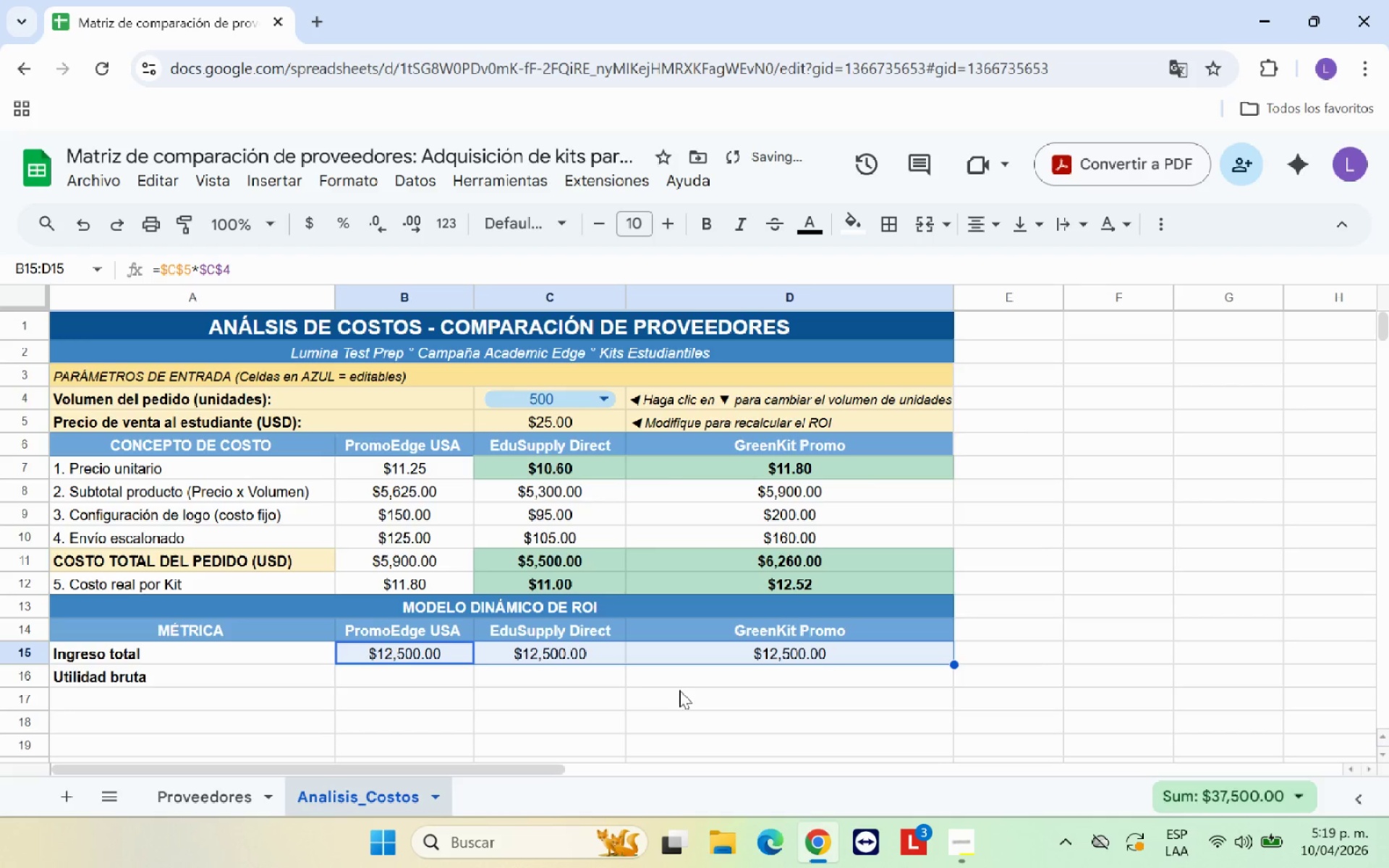 
left_click([556, 690])
 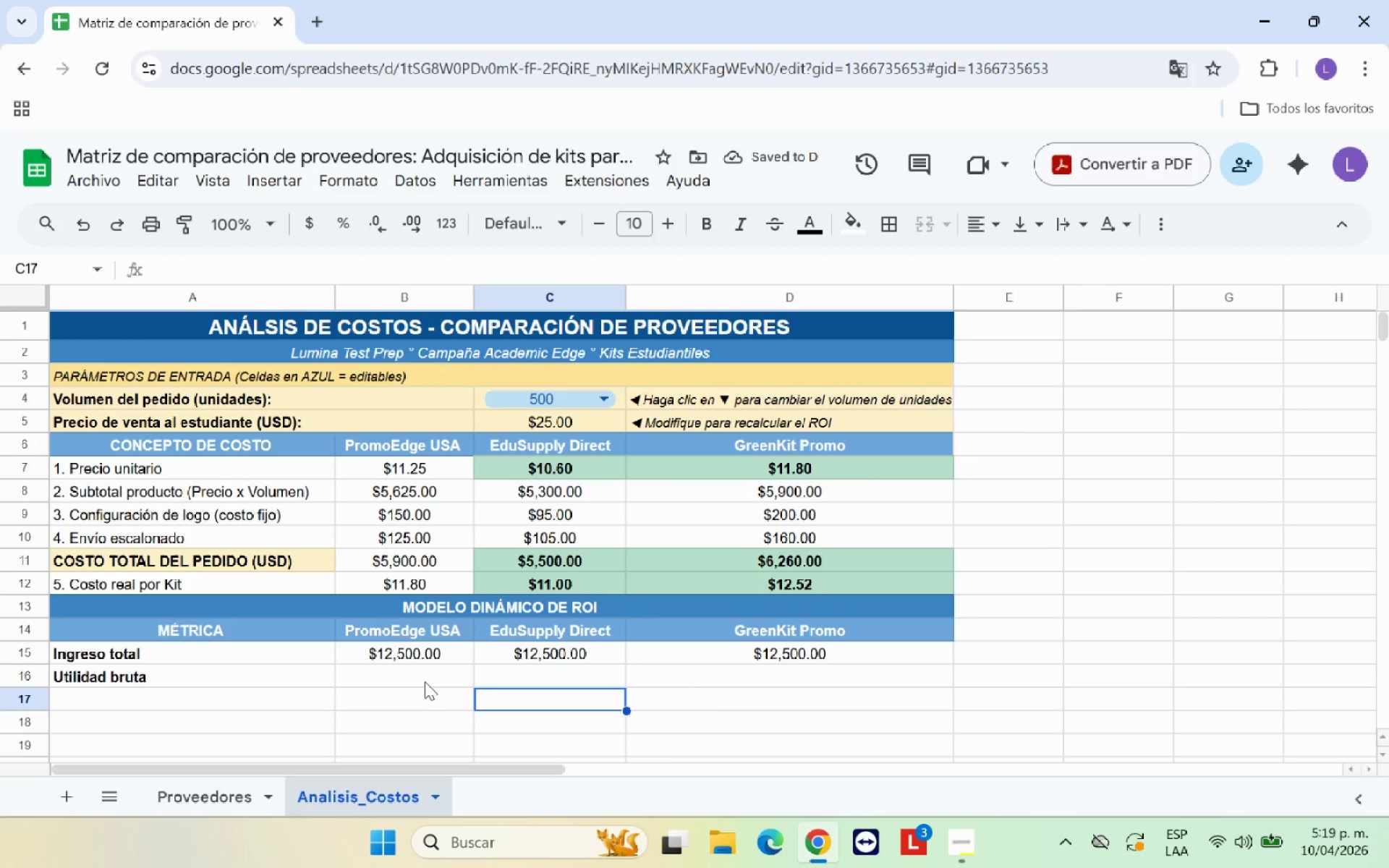 
left_click([421, 674])
 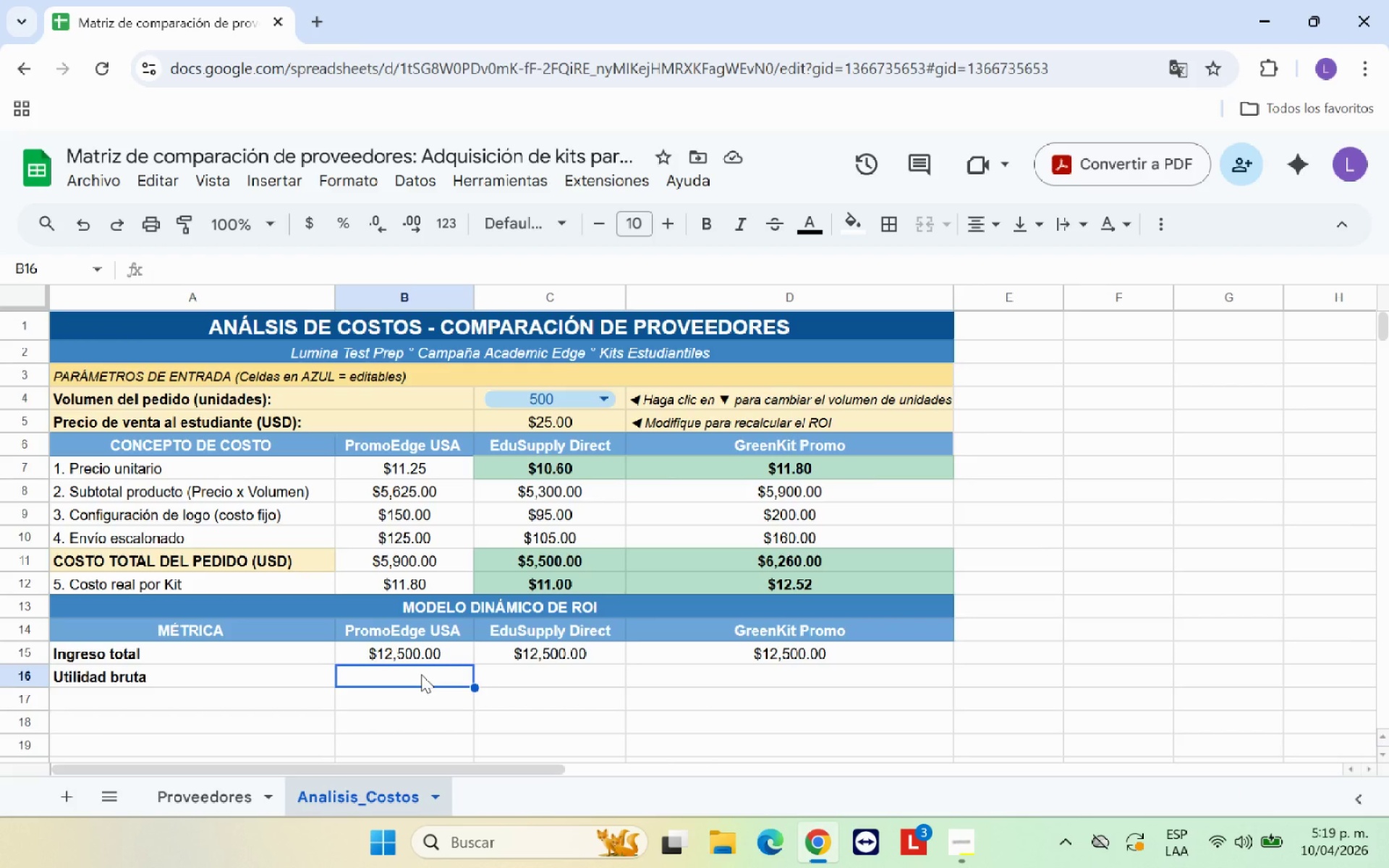 
wait(7.38)
 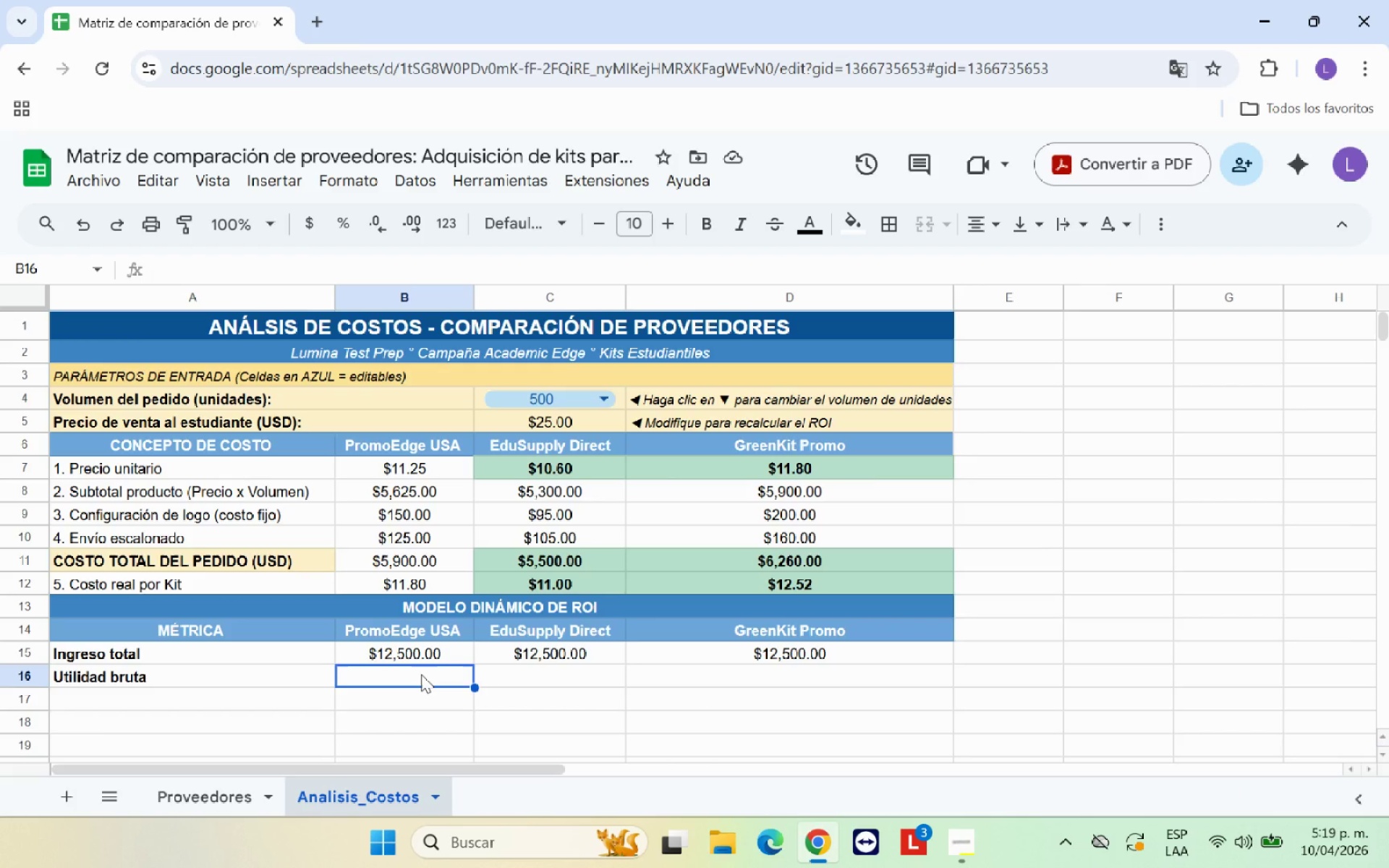 
key(Shift+0)
 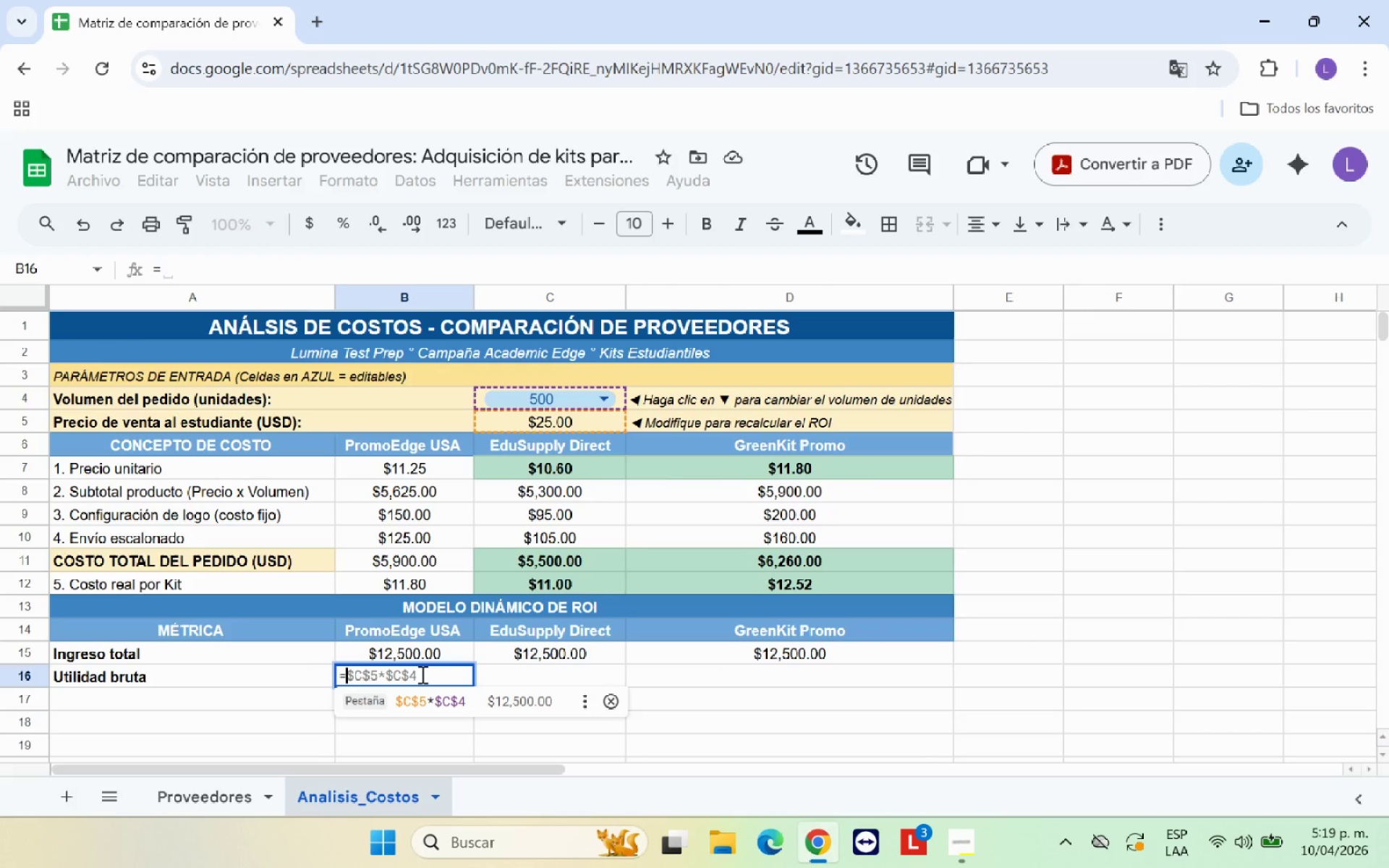 
left_click([433, 653])
 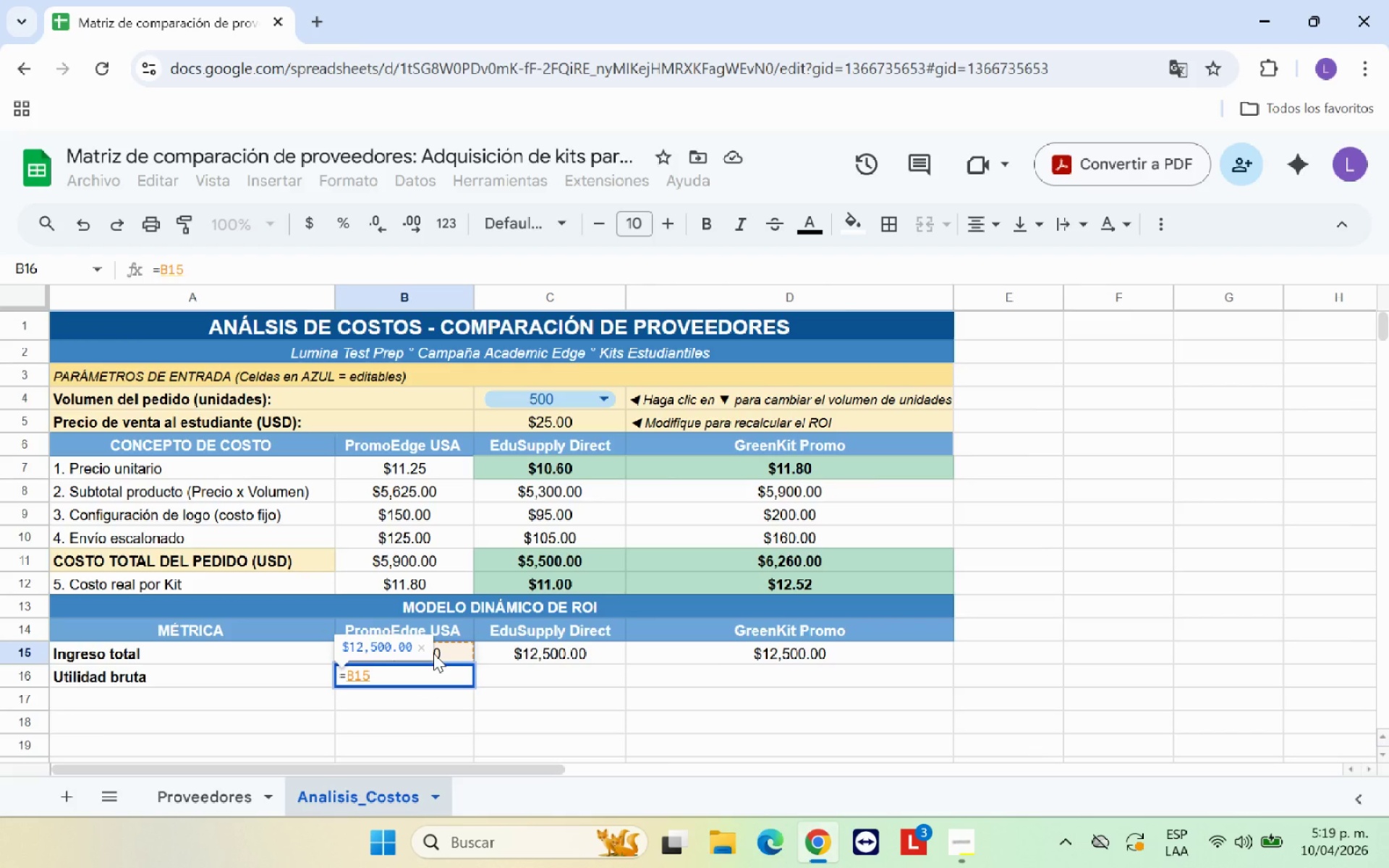 
key(Minus)
 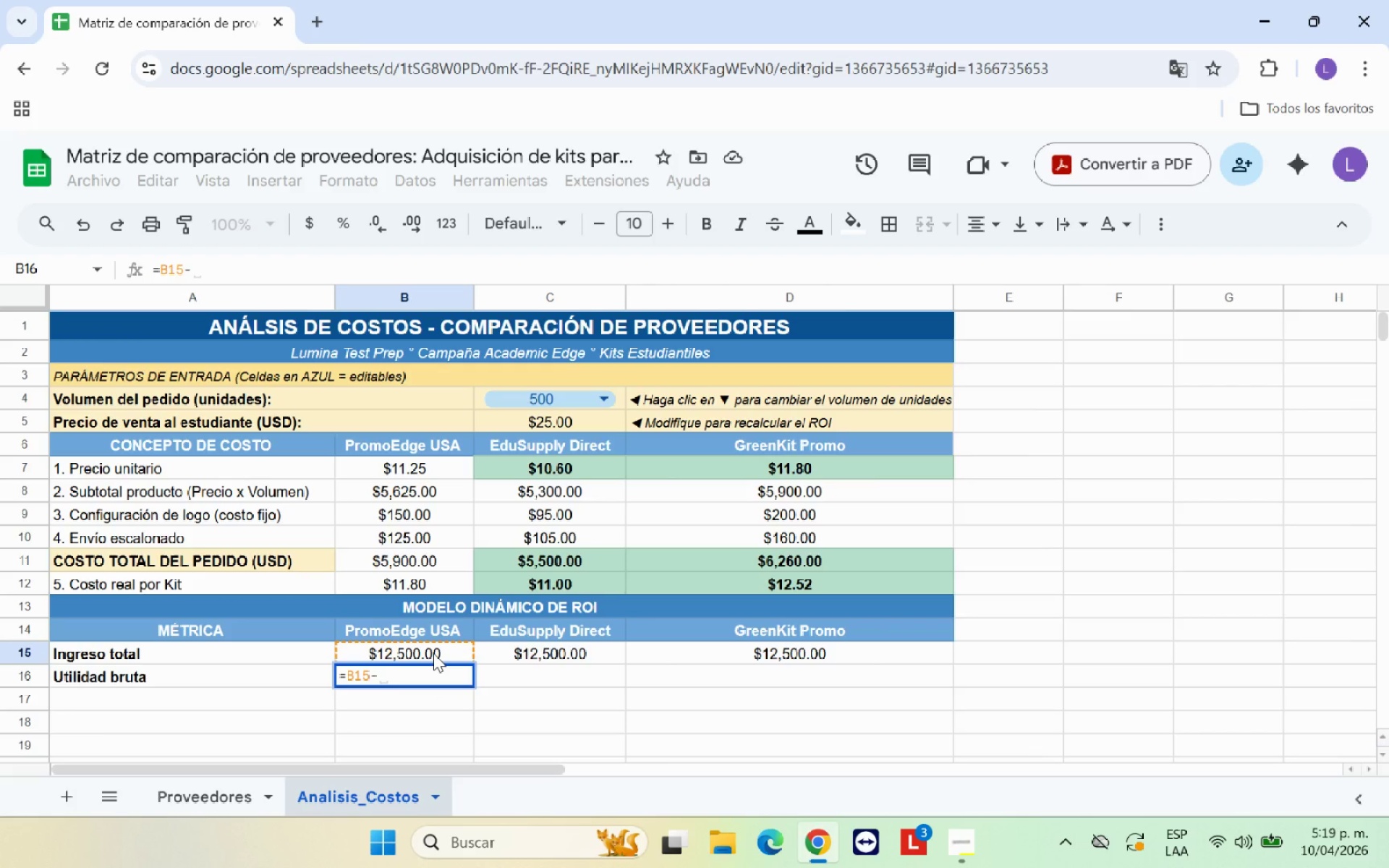 
wait(7.98)
 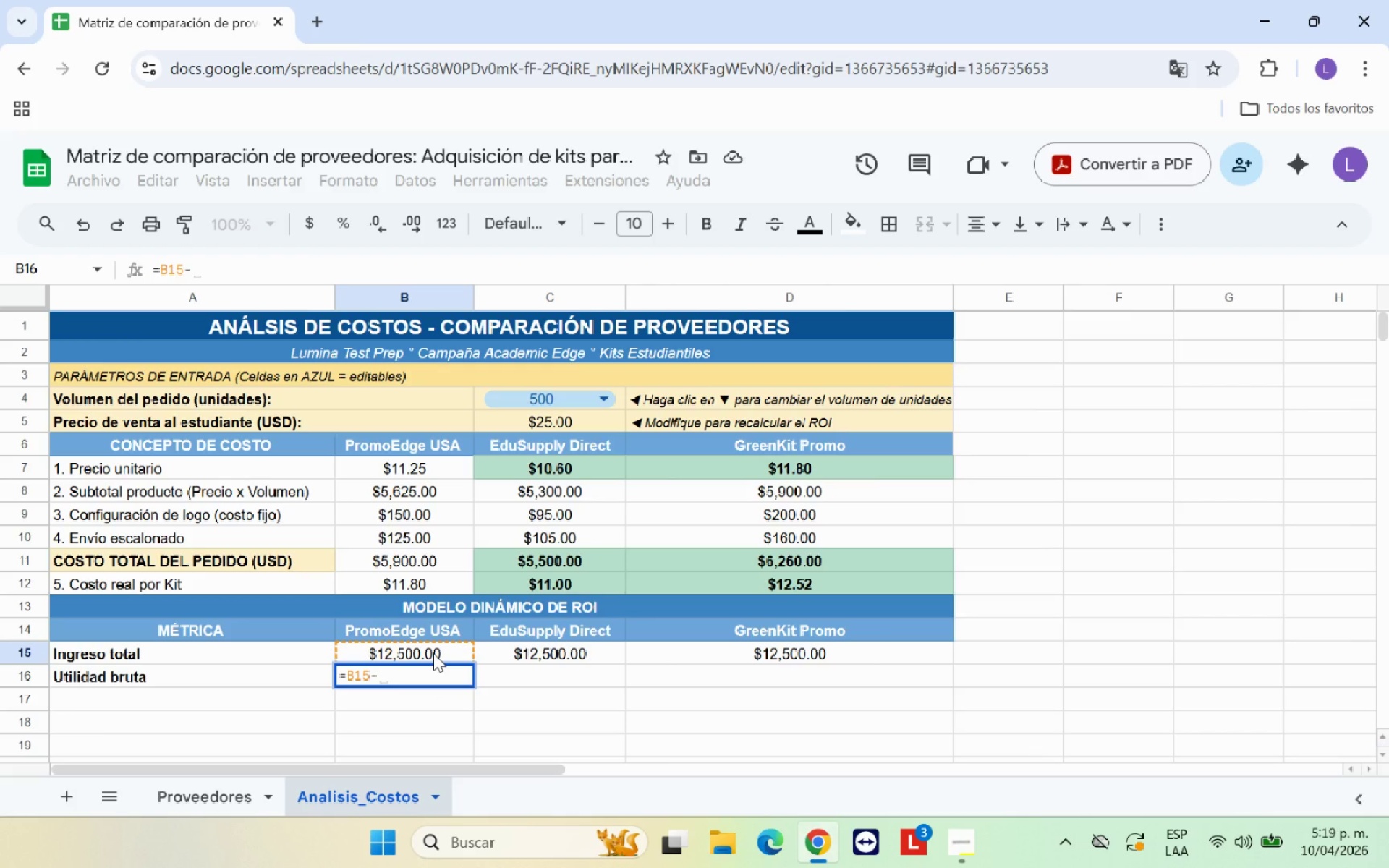 
left_click([357, 558])
 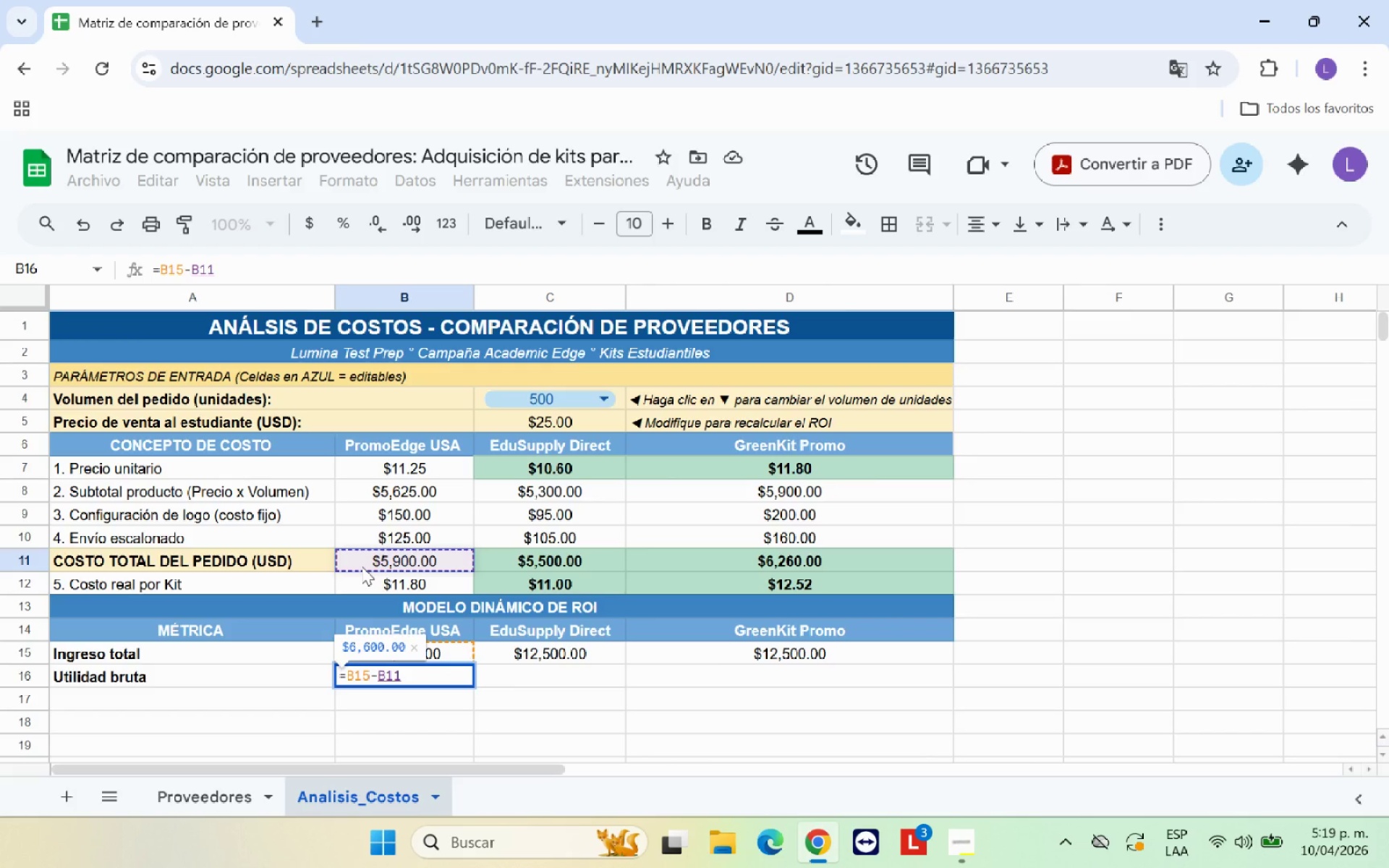 
key(Enter)
 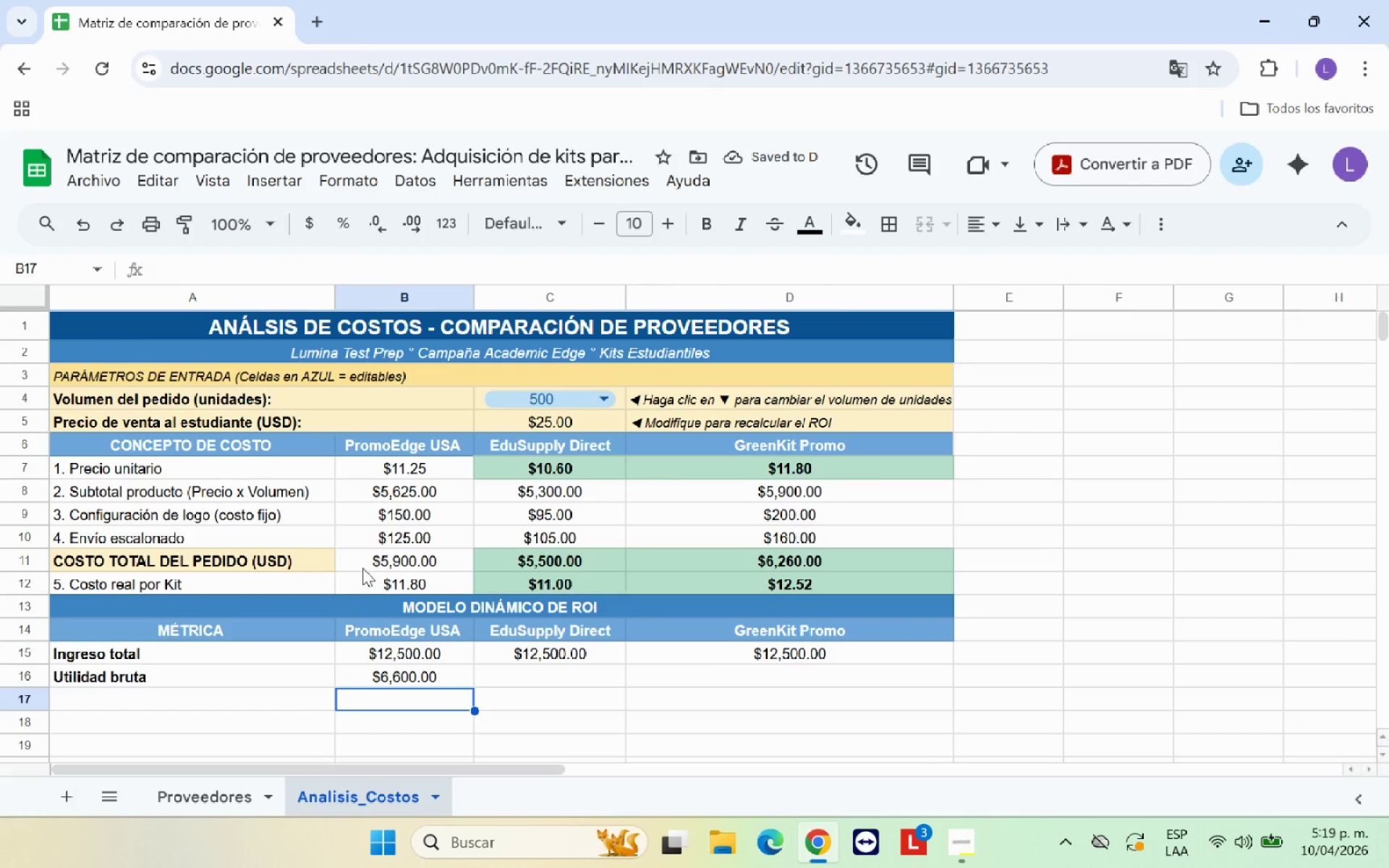 
wait(5.02)
 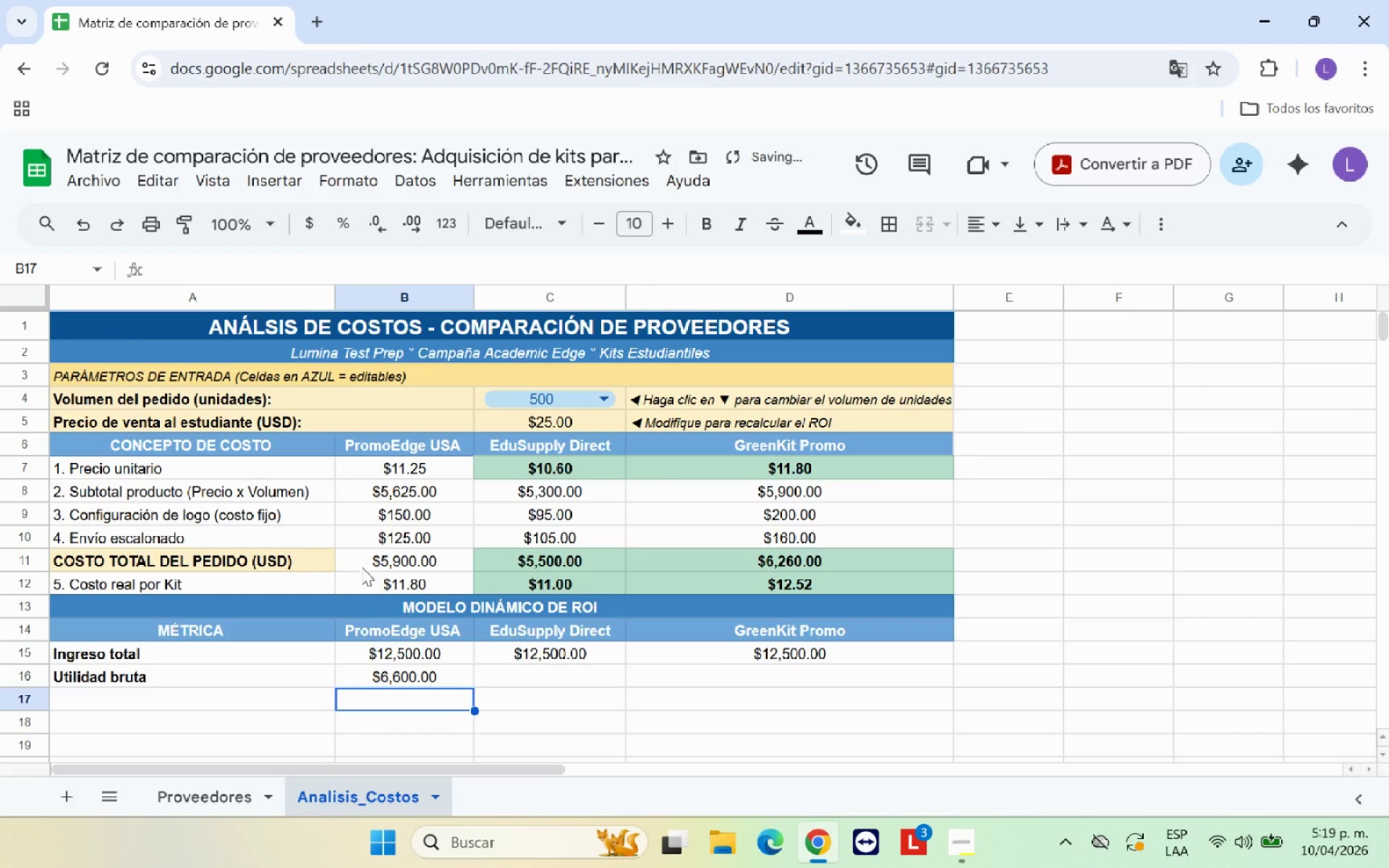 
left_click([446, 675])
 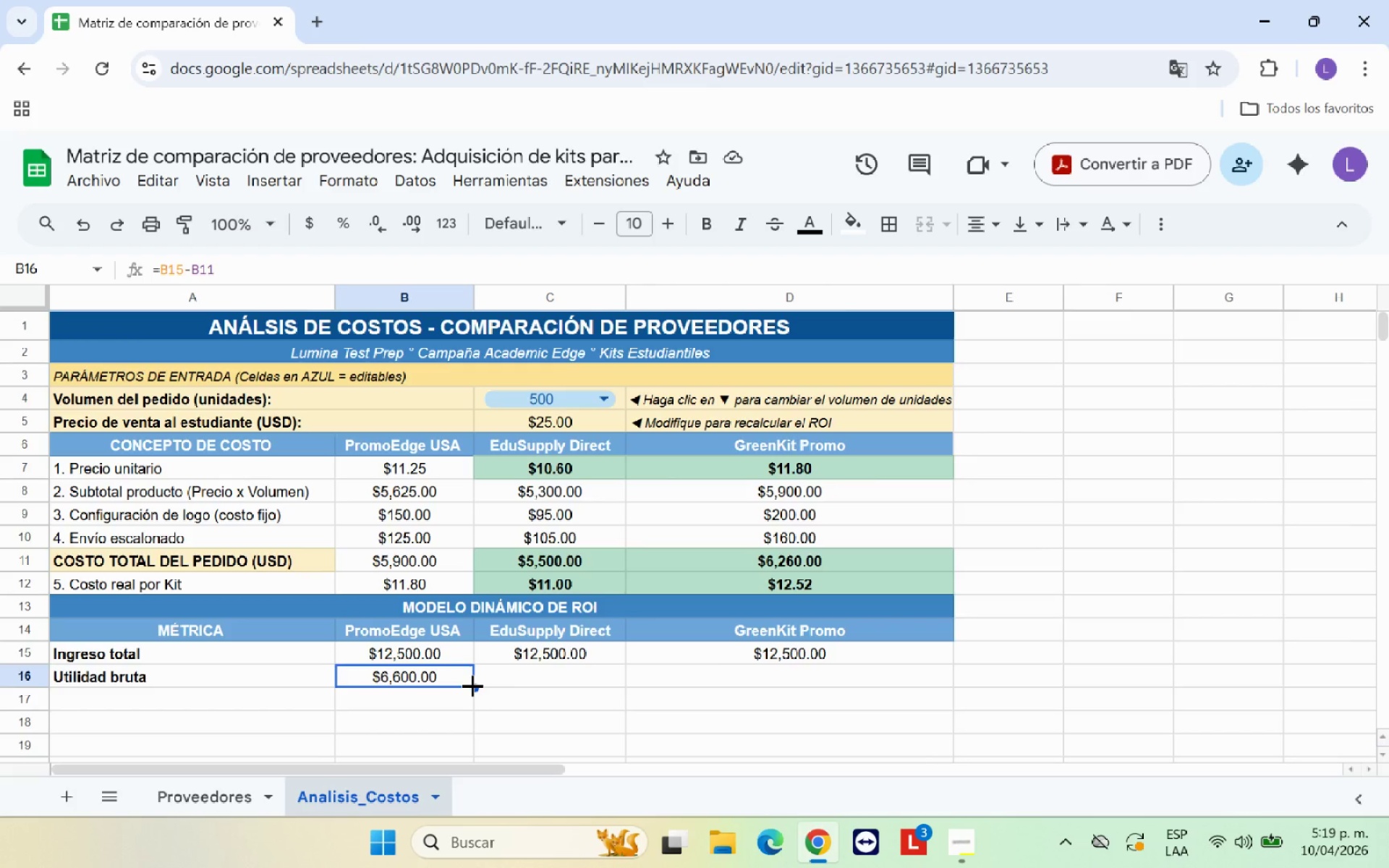 
left_click_drag(start_coordinate=[472, 685], to_coordinate=[763, 678])
 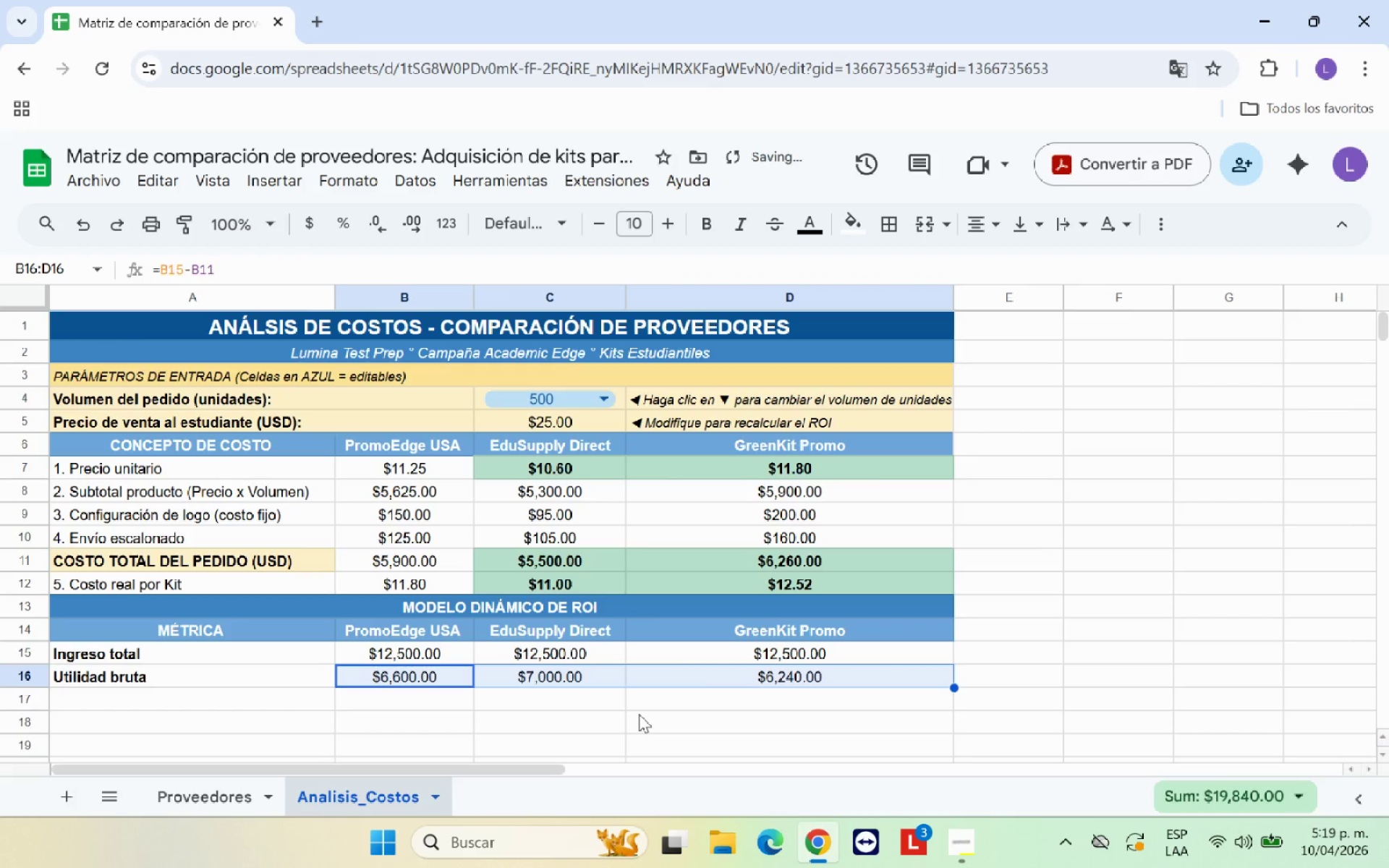 
left_click([639, 714])
 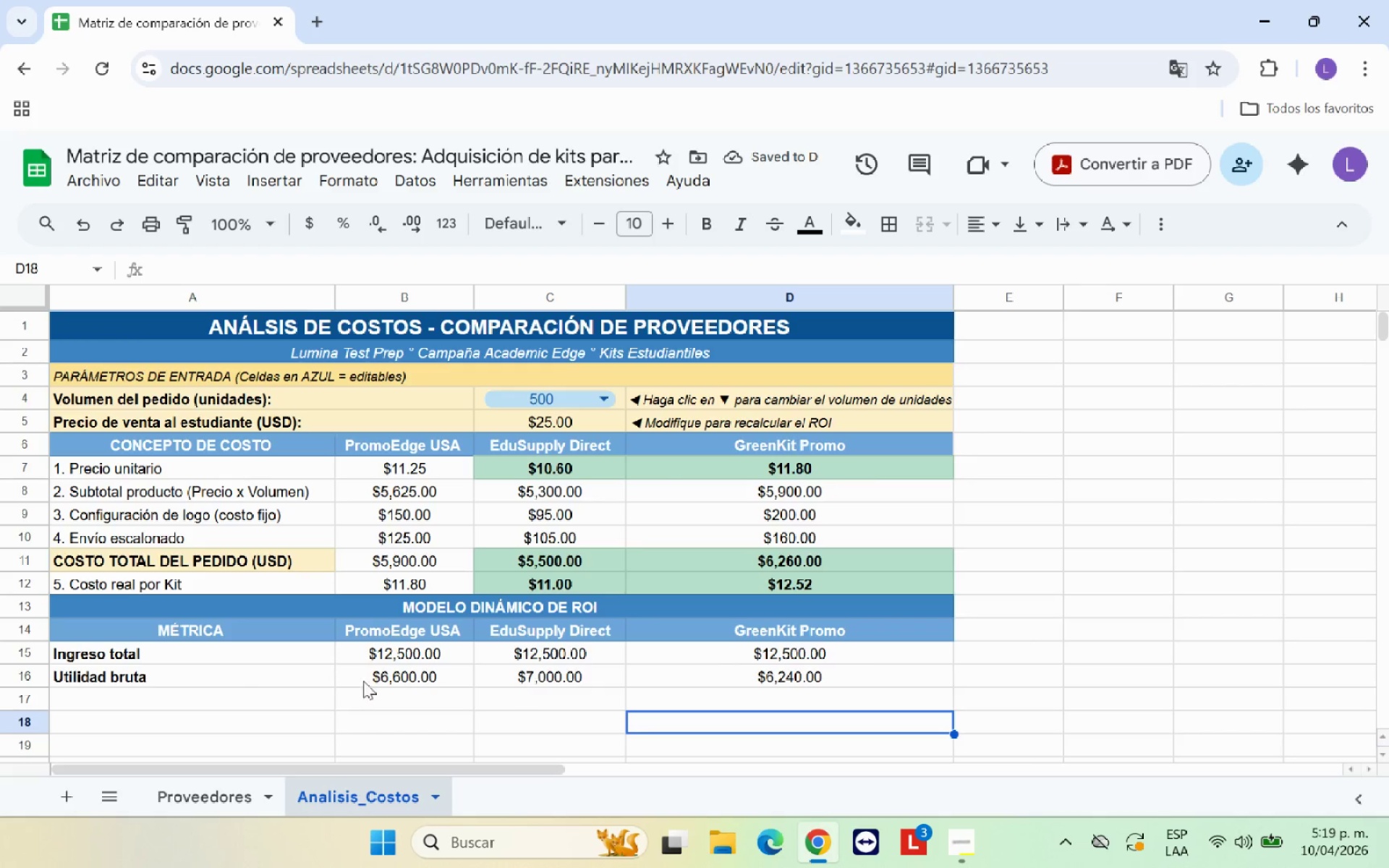 
left_click([156, 697])
 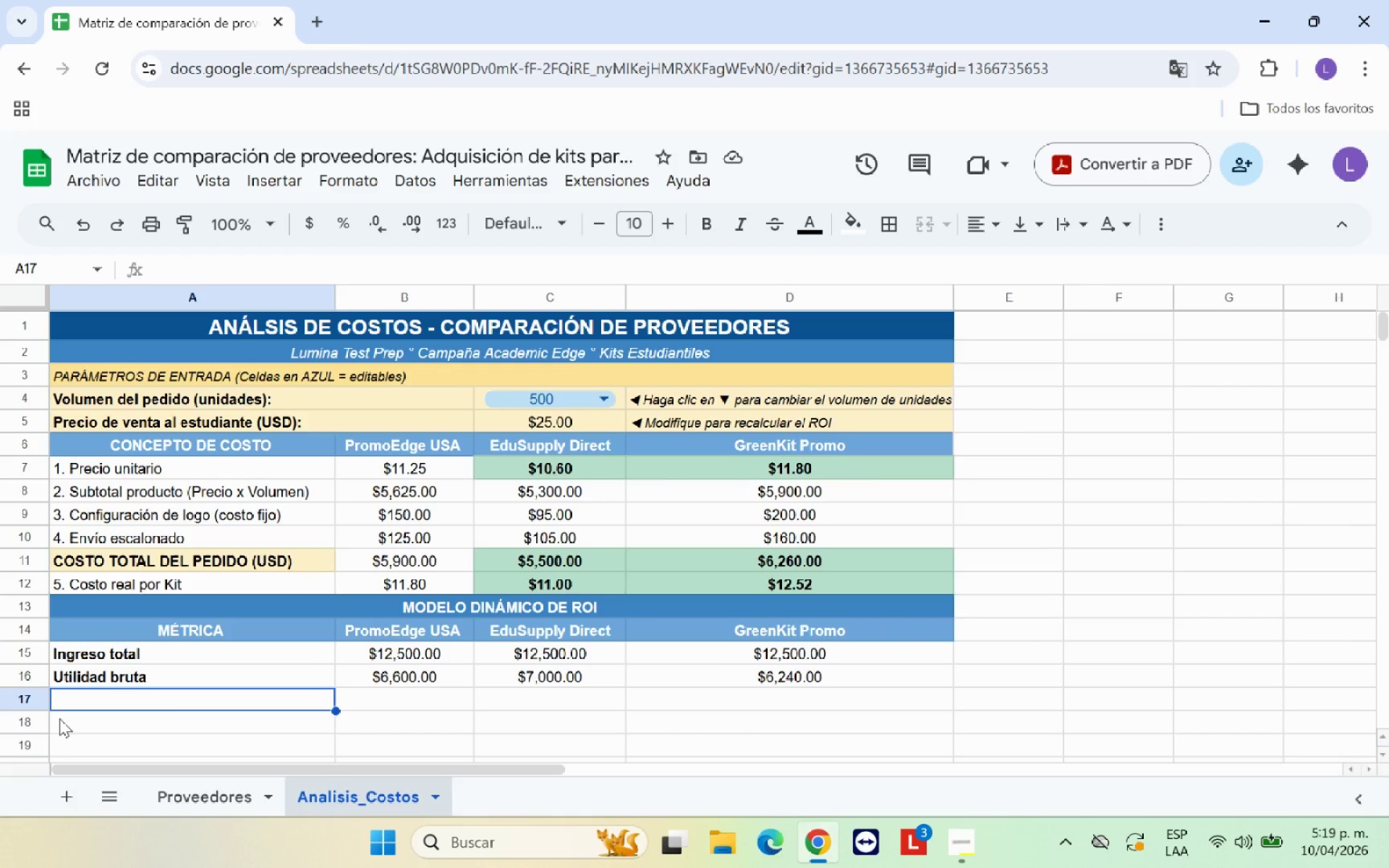 
type(ROI %)
 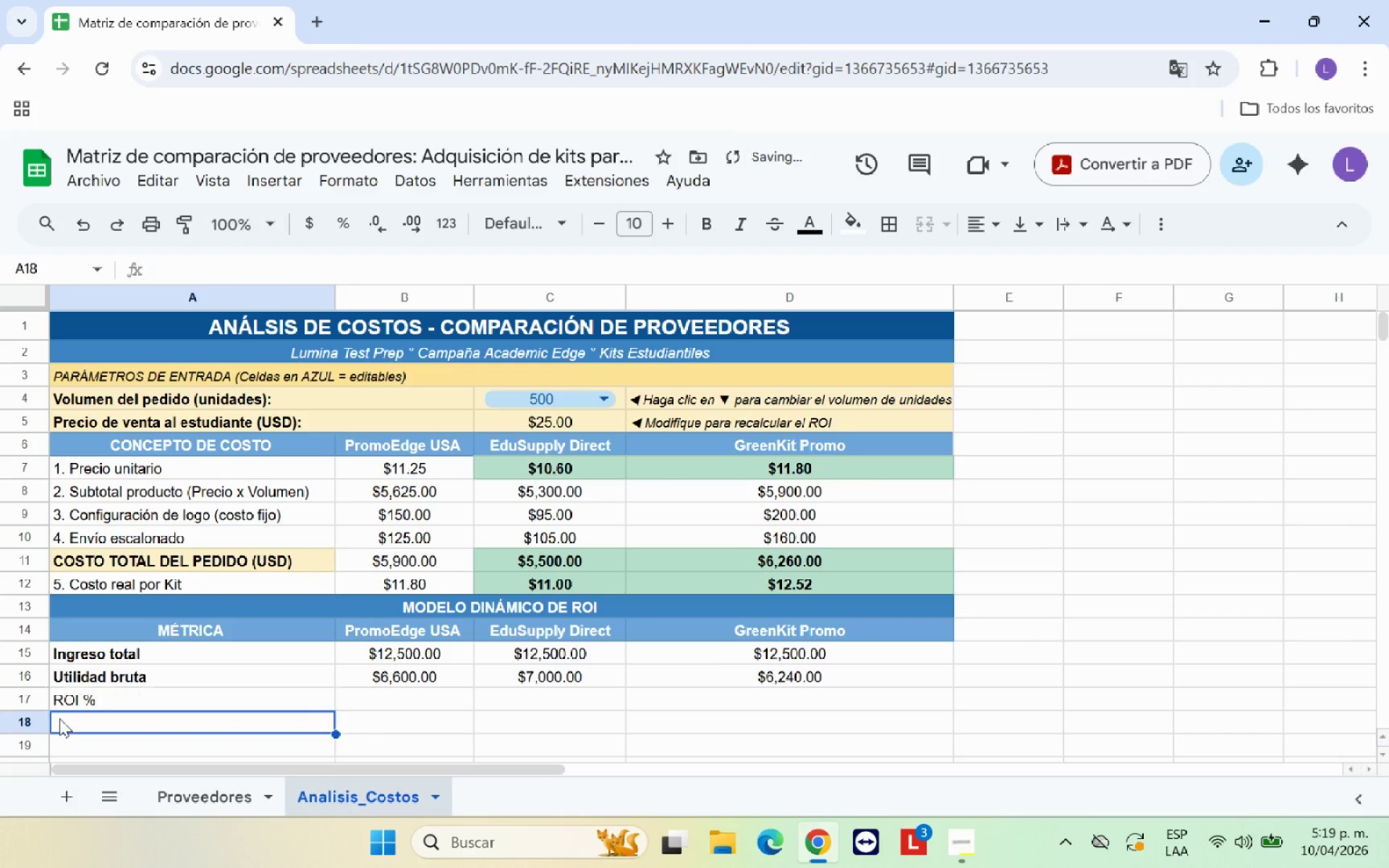 
 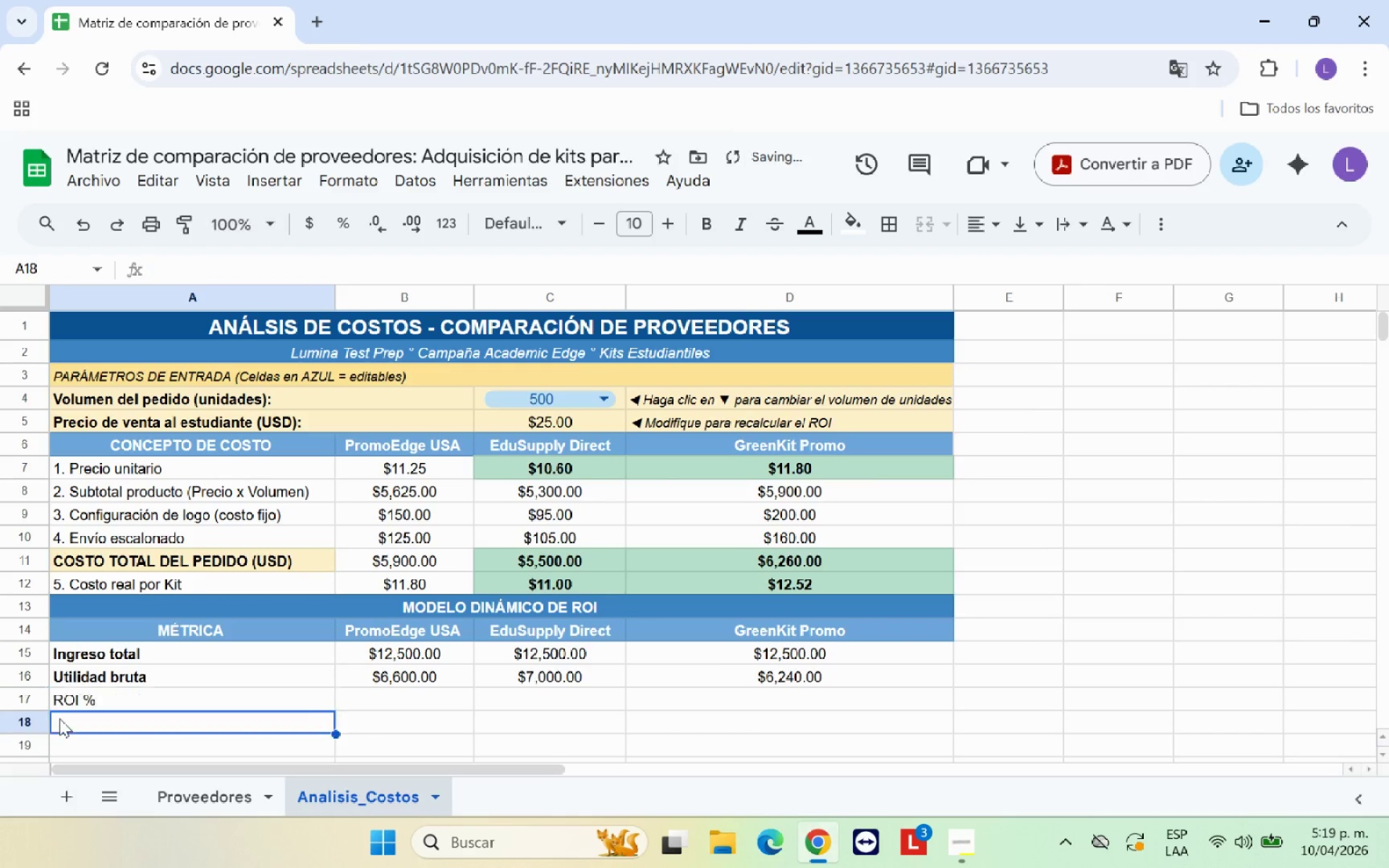 
key(Enter)
 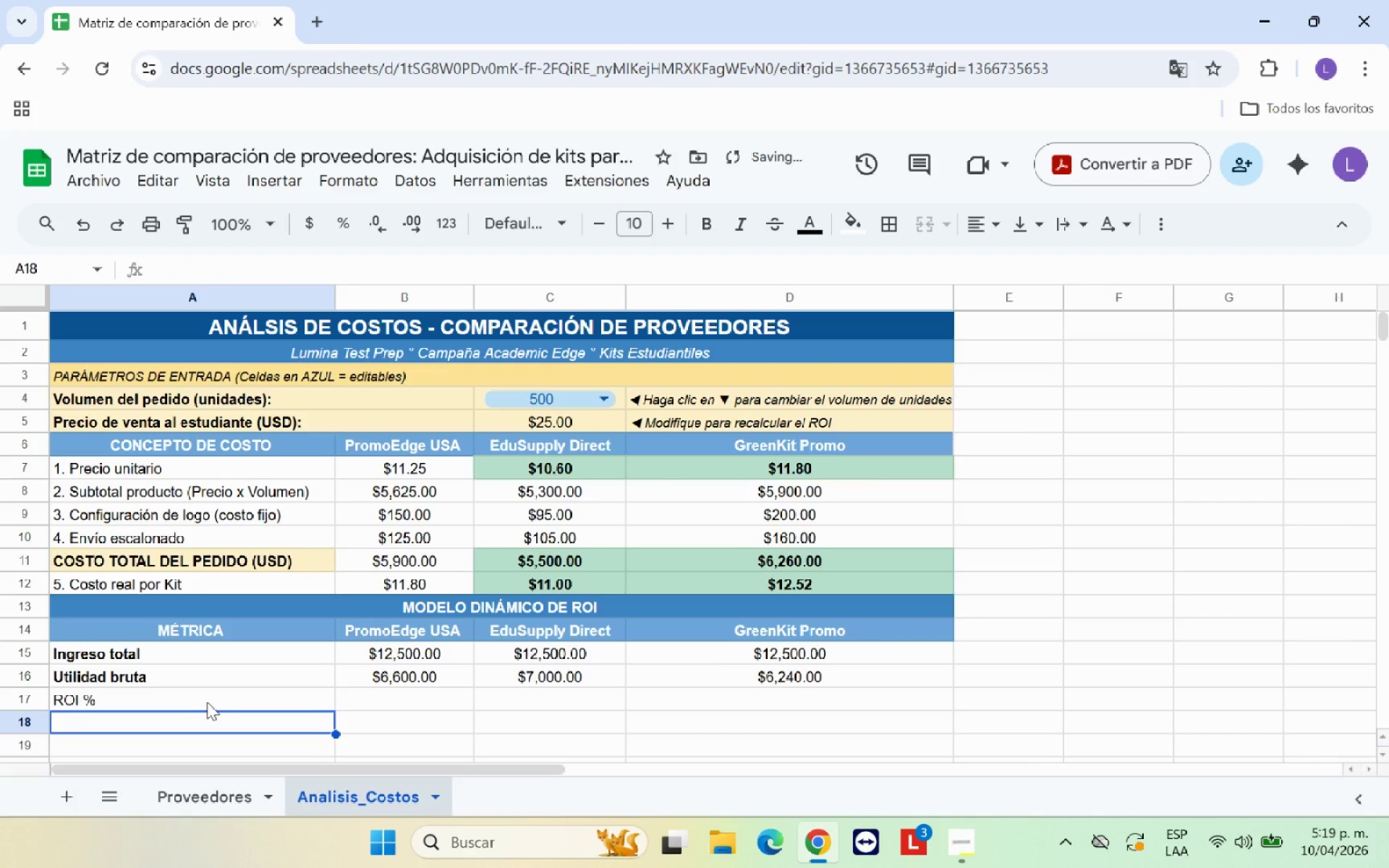 
left_click([205, 702])
 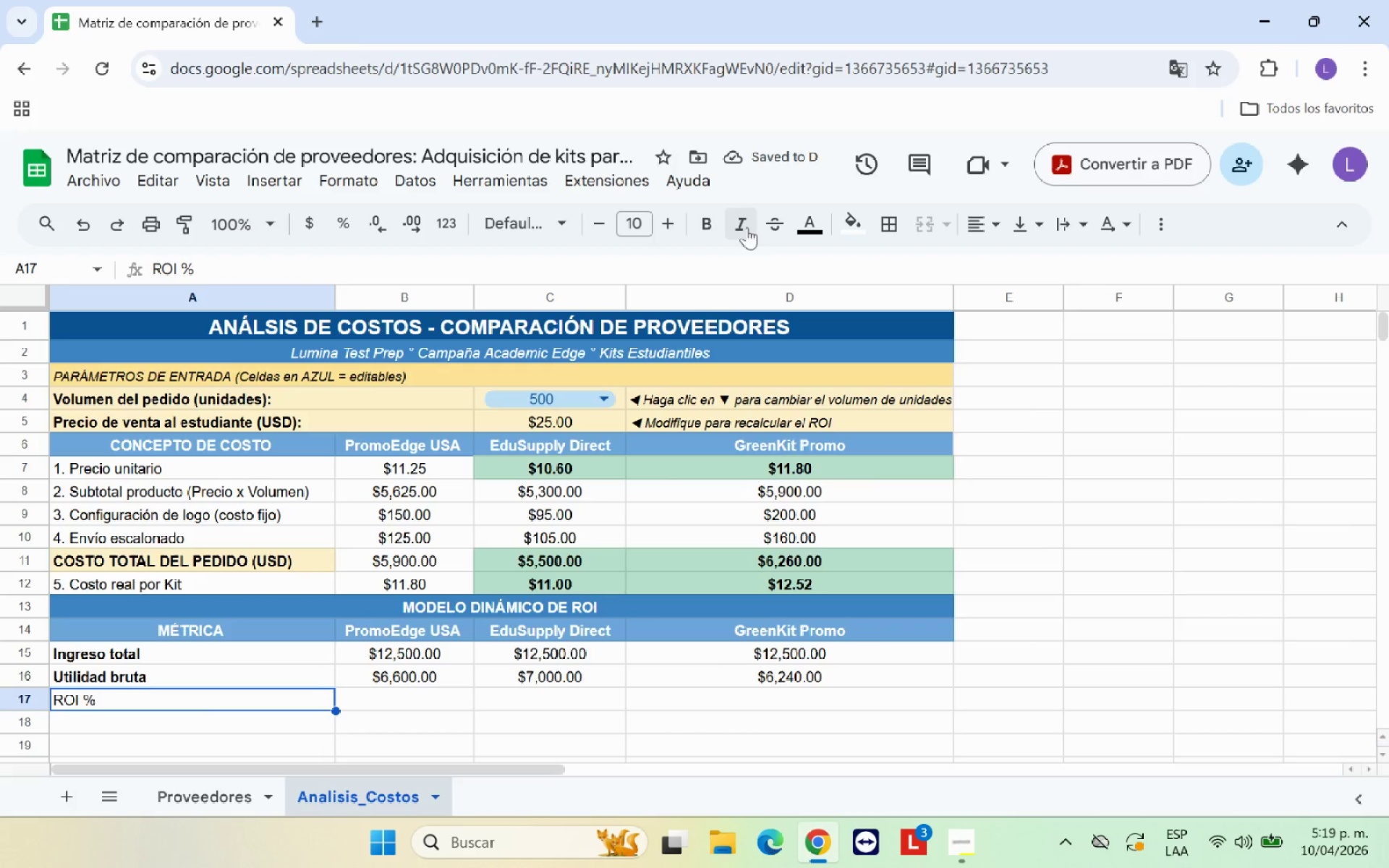 
left_click([716, 221])
 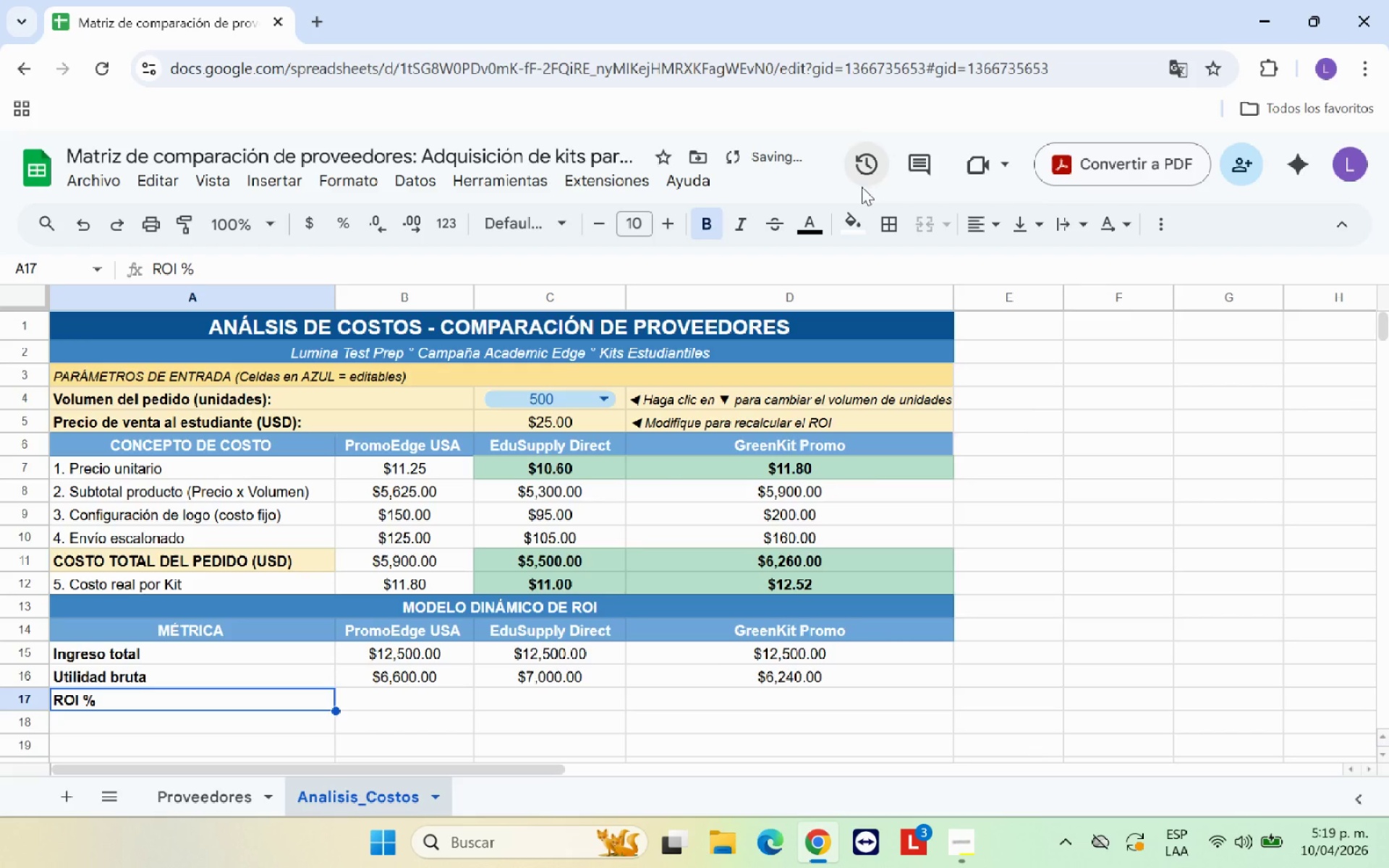 
left_click([854, 225])
 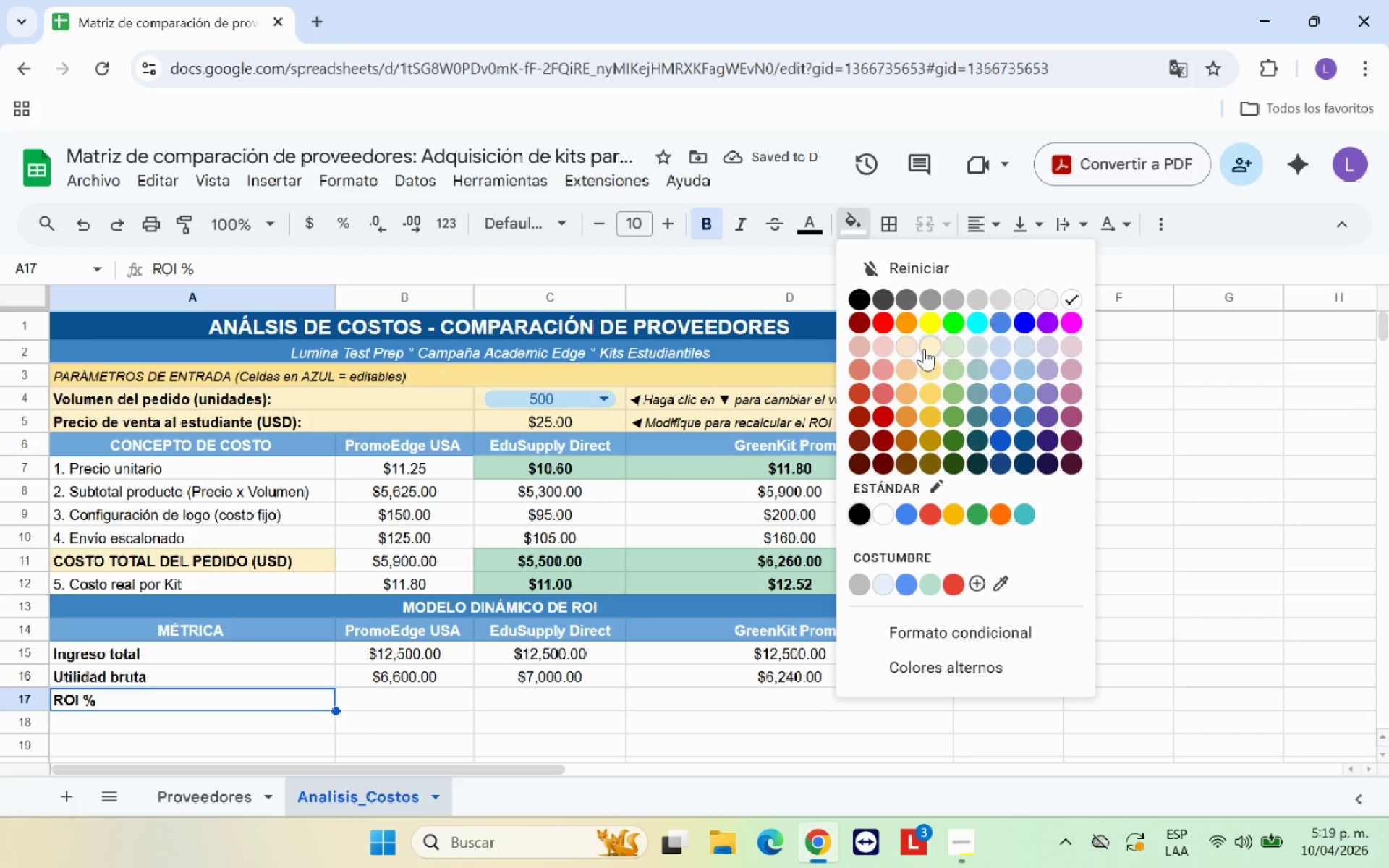 
left_click([932, 345])
 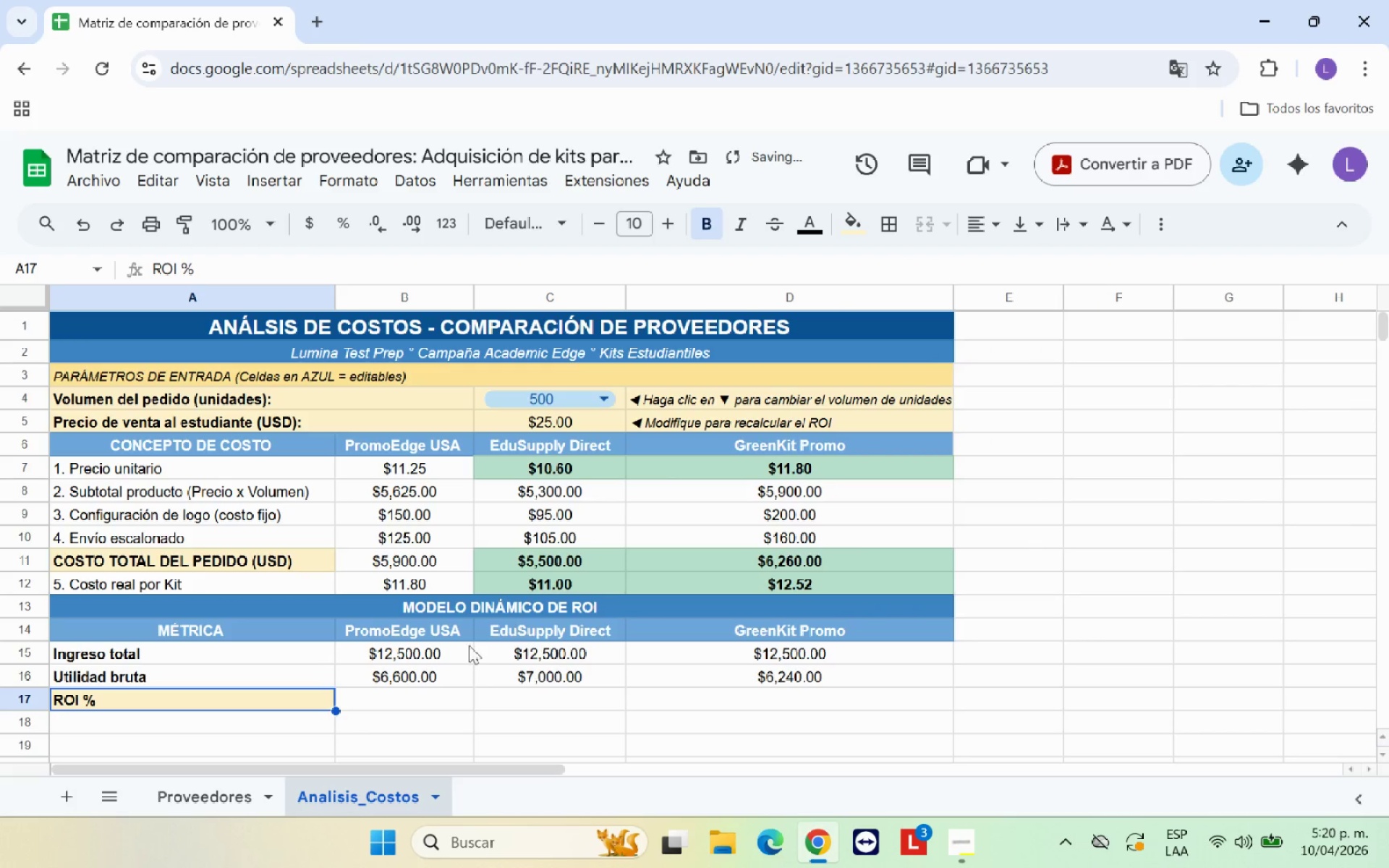 
left_click([418, 697])
 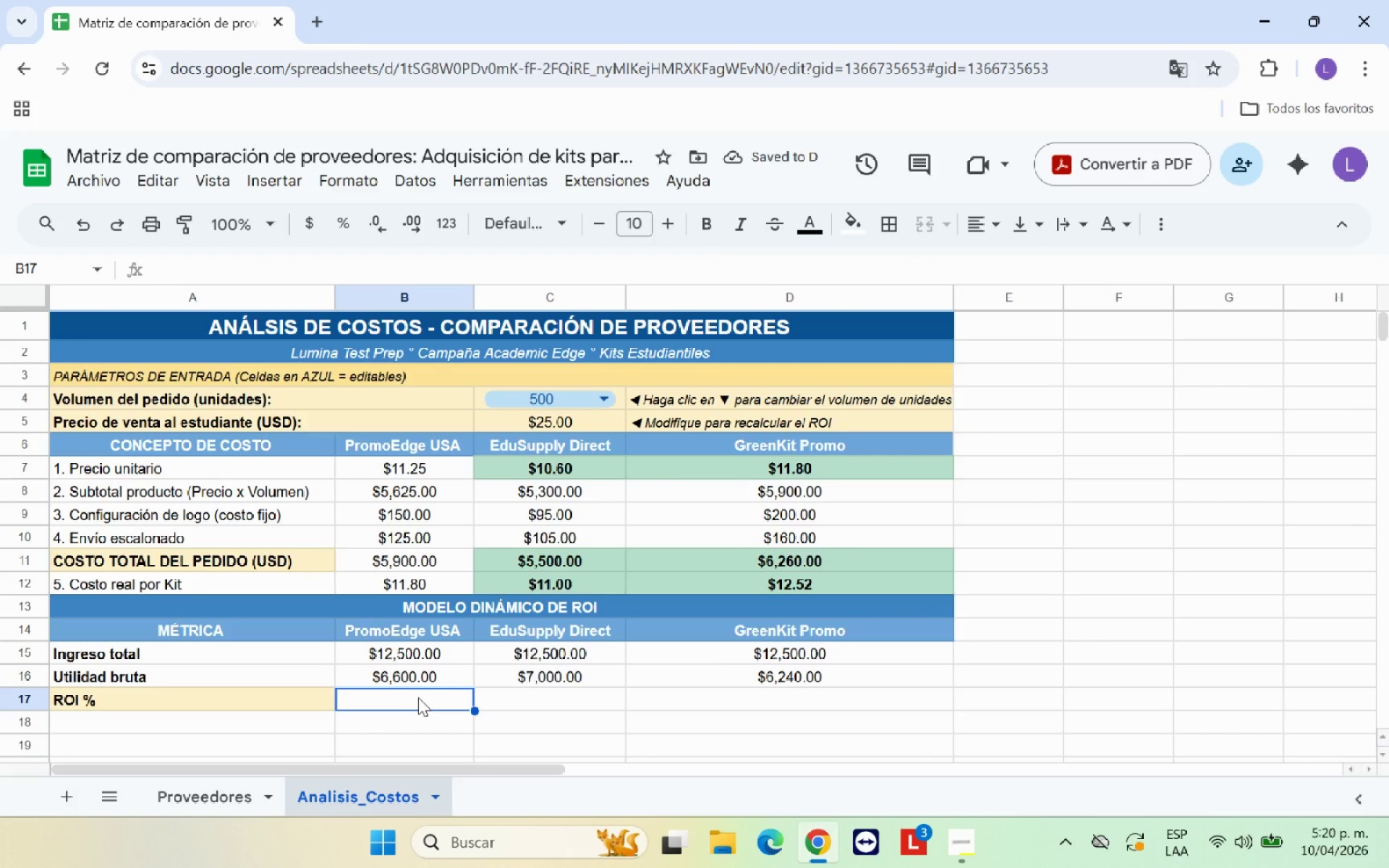 
type()SI*)
 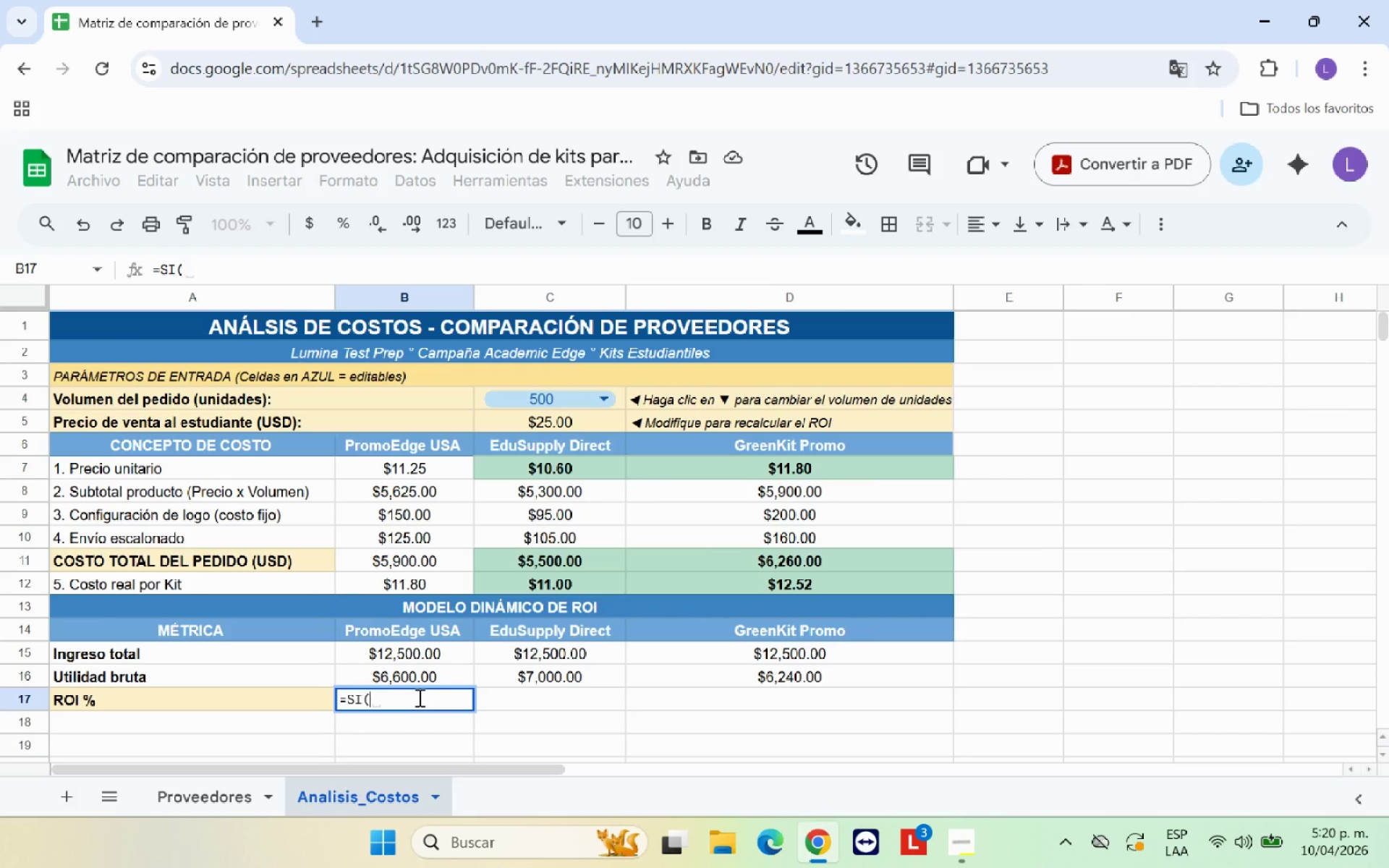 
left_click([426, 560])
 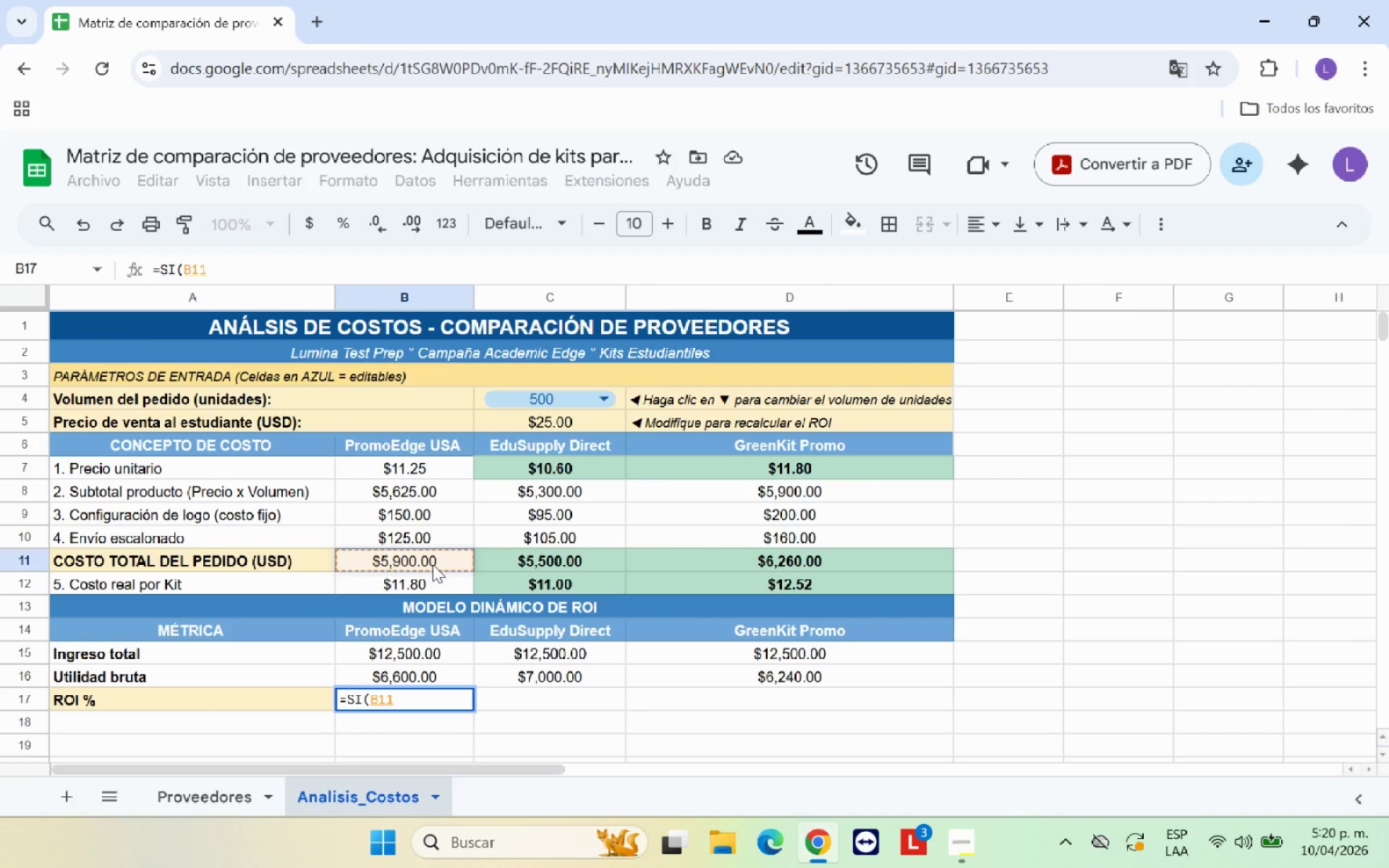 
key(Shift+Break)
 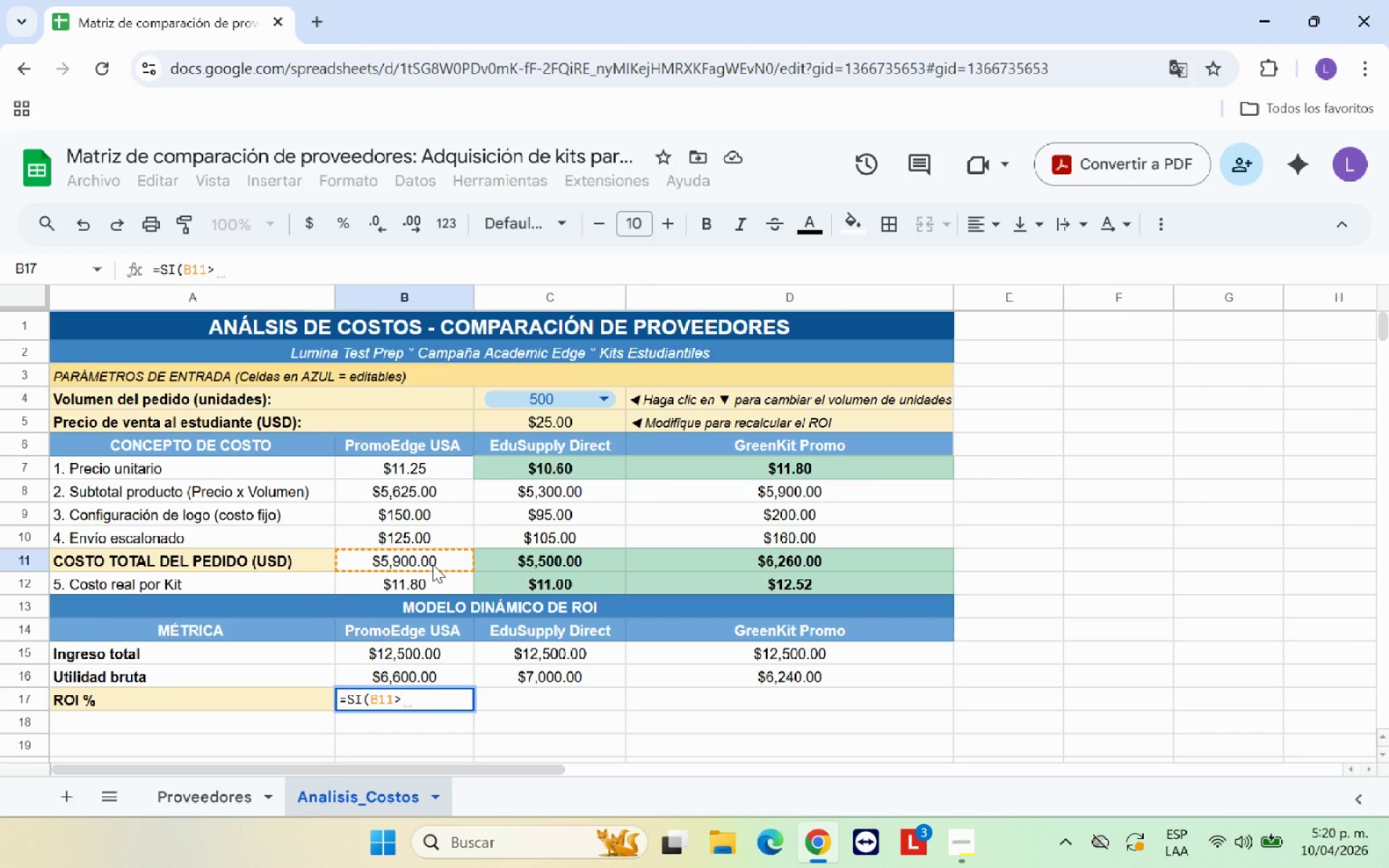 
key(0)
 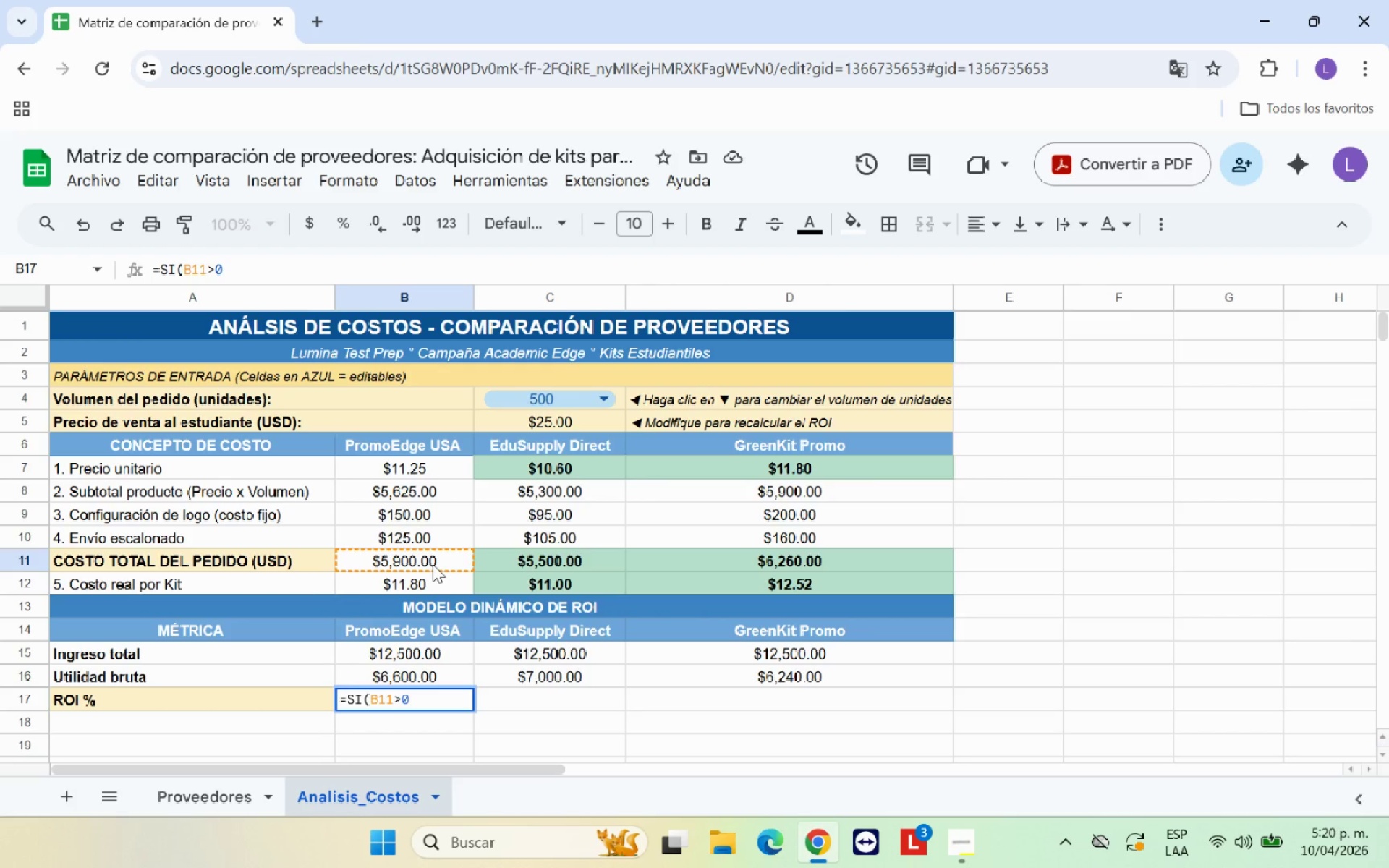 
key(Period)
 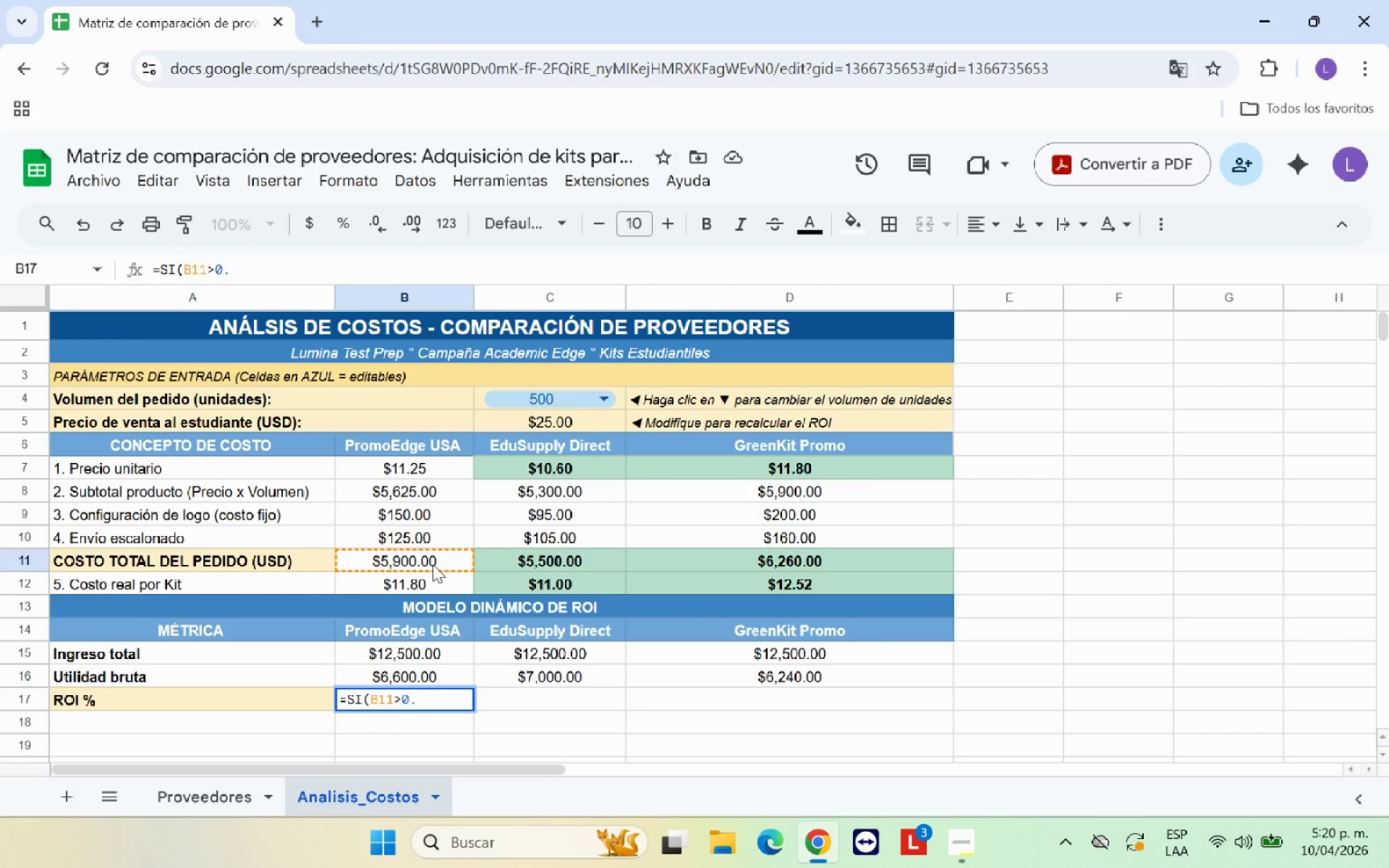 
key(Backspace)
 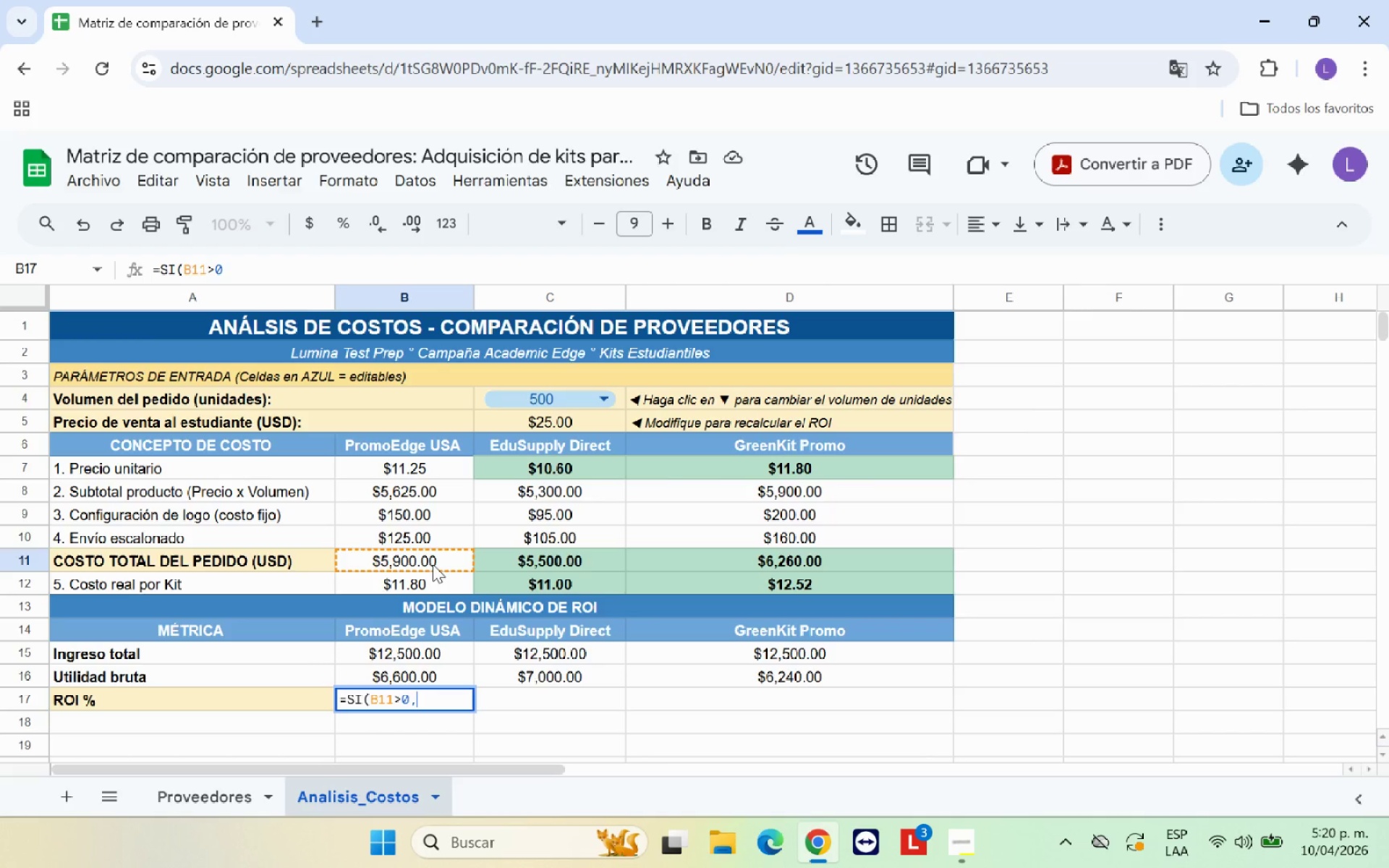 
key(Comma)
 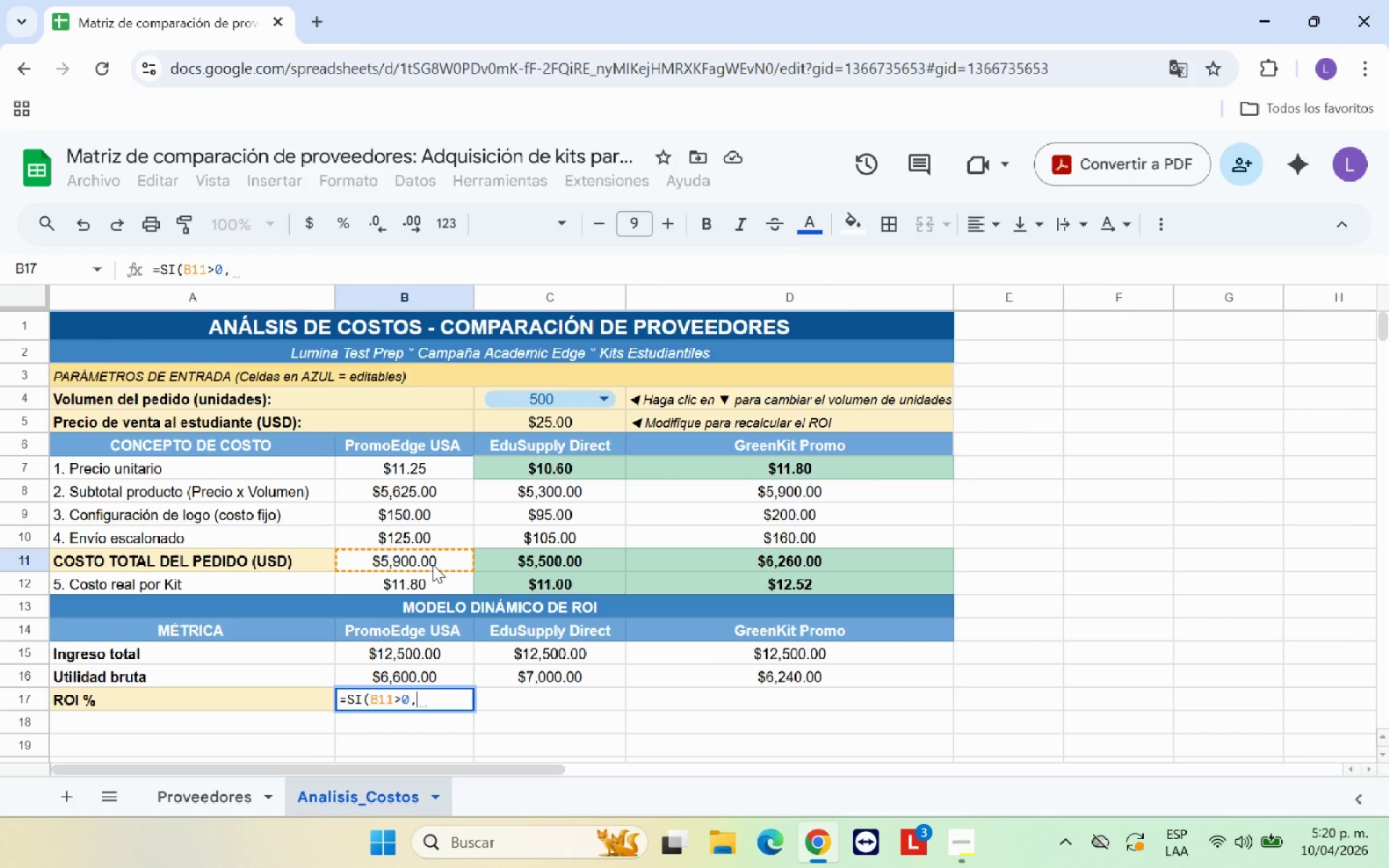 
key(Shift+8)
 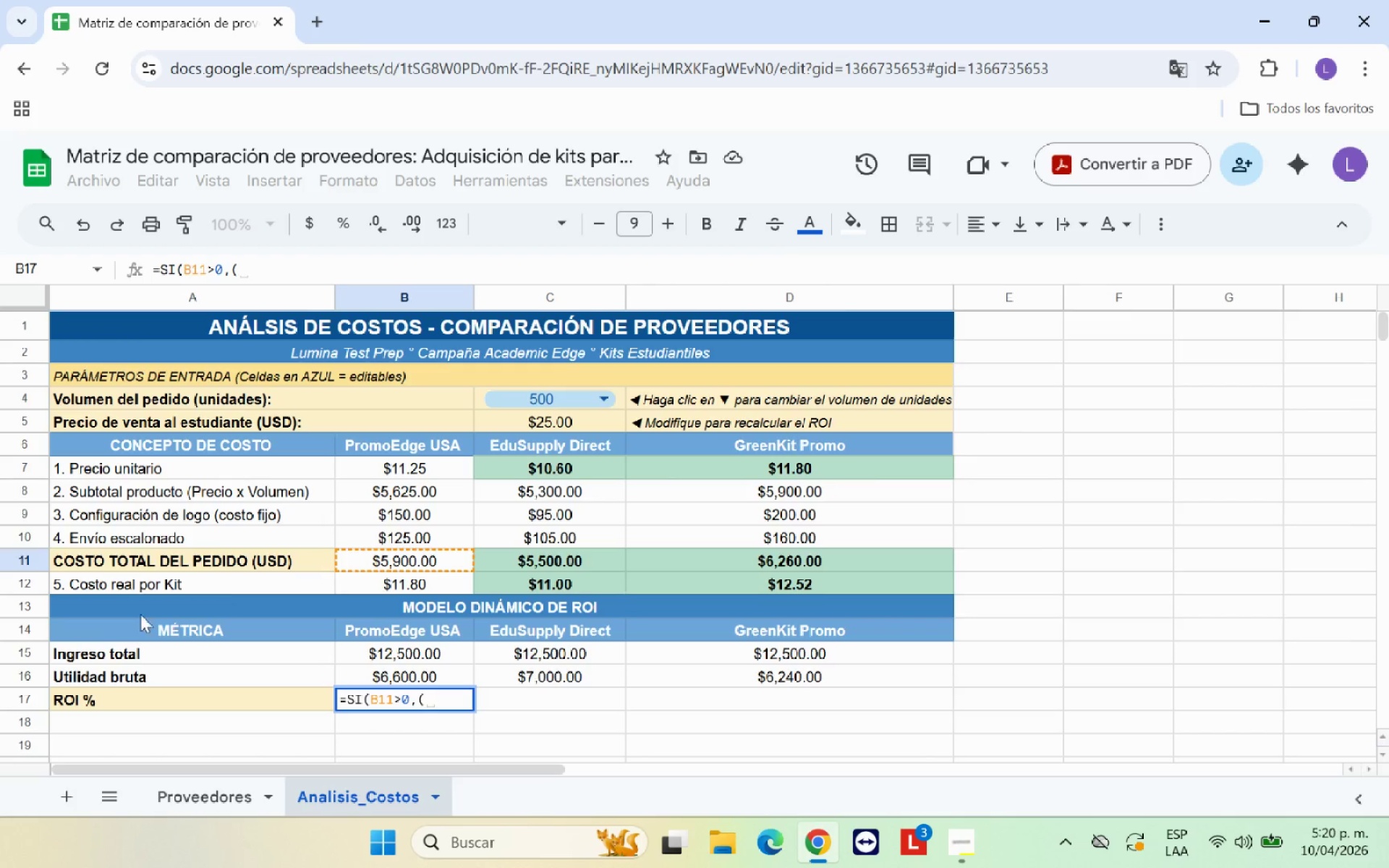 
left_click([416, 670])
 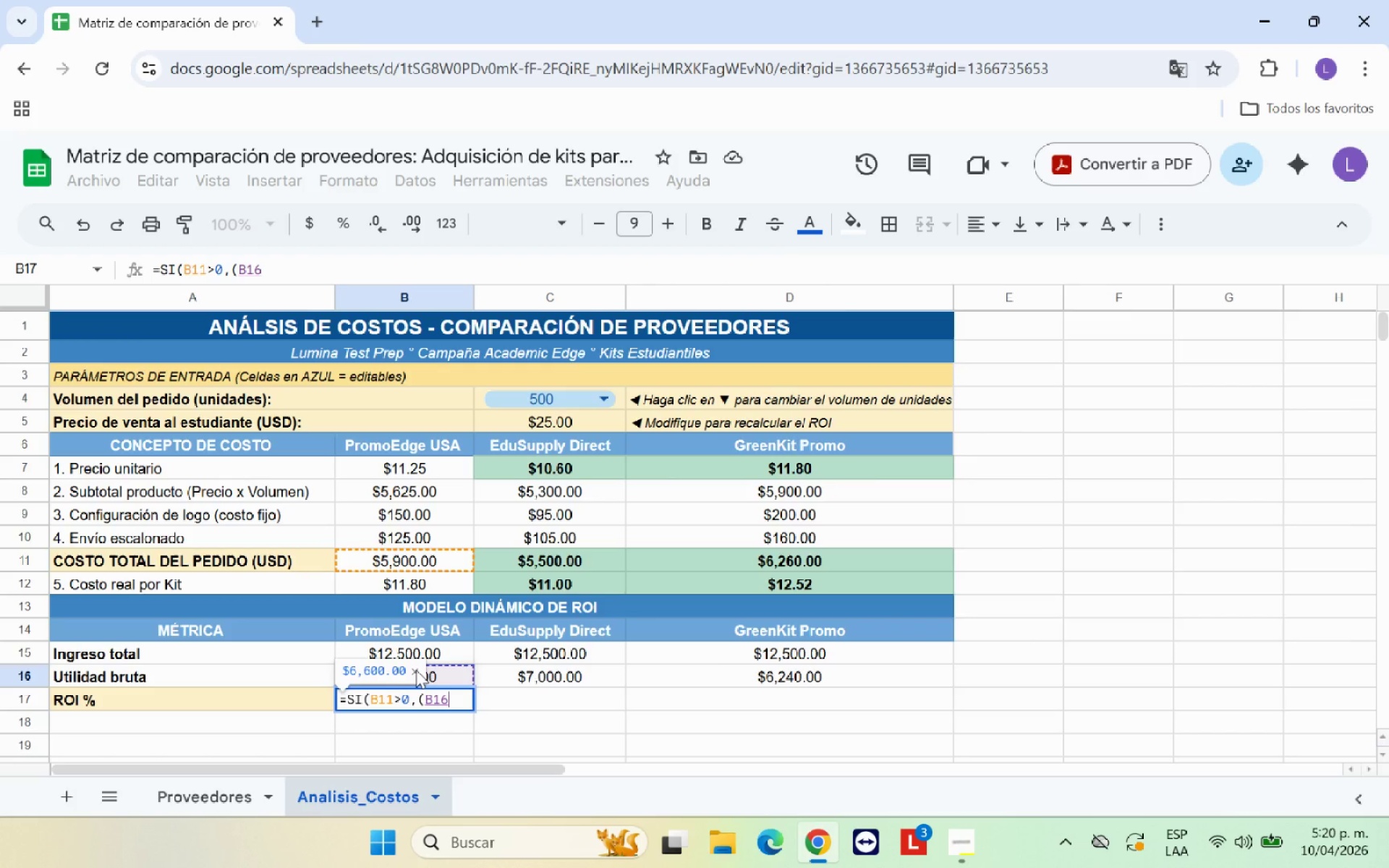 
key(Shift+7)
 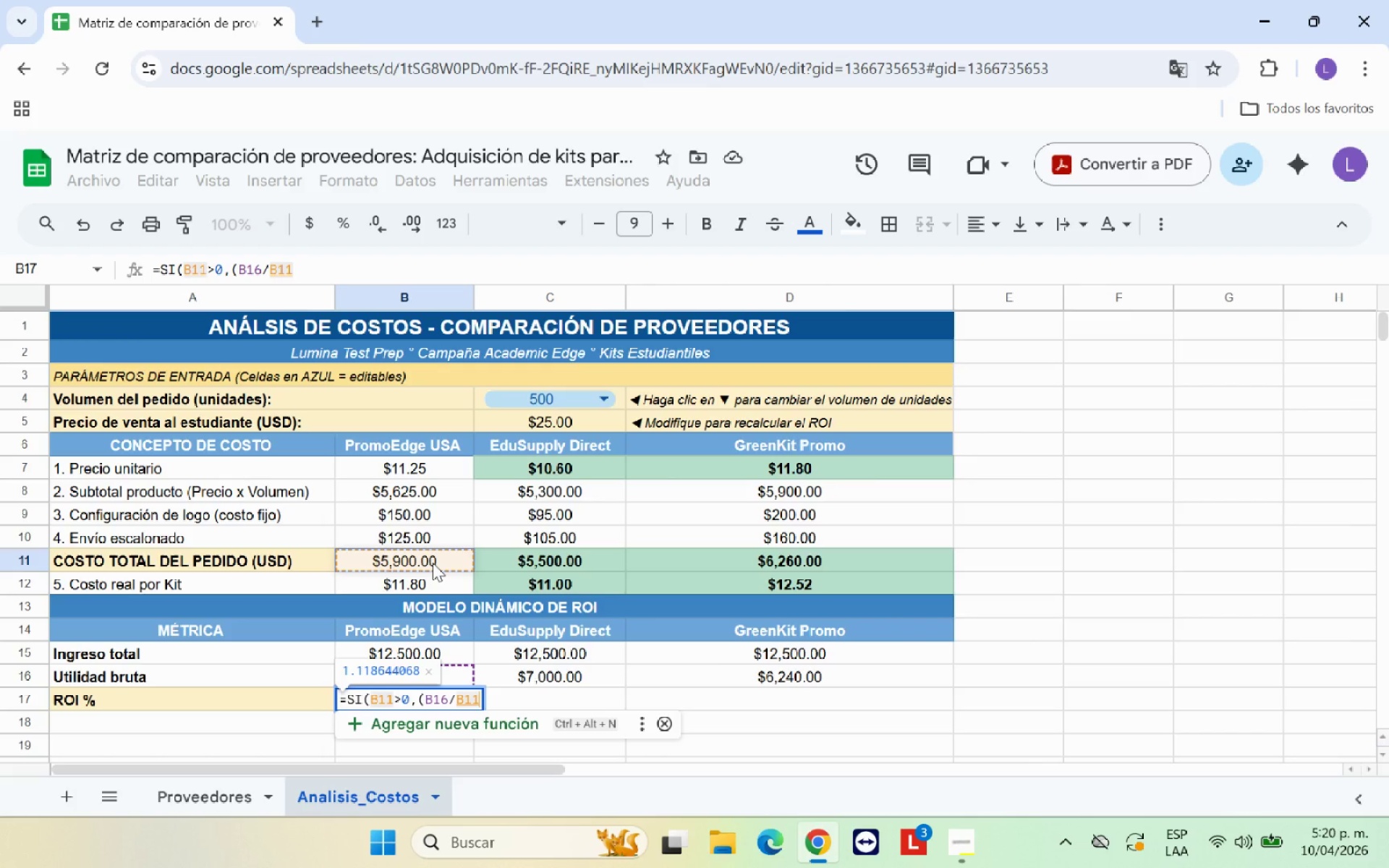 
wait(7.06)
 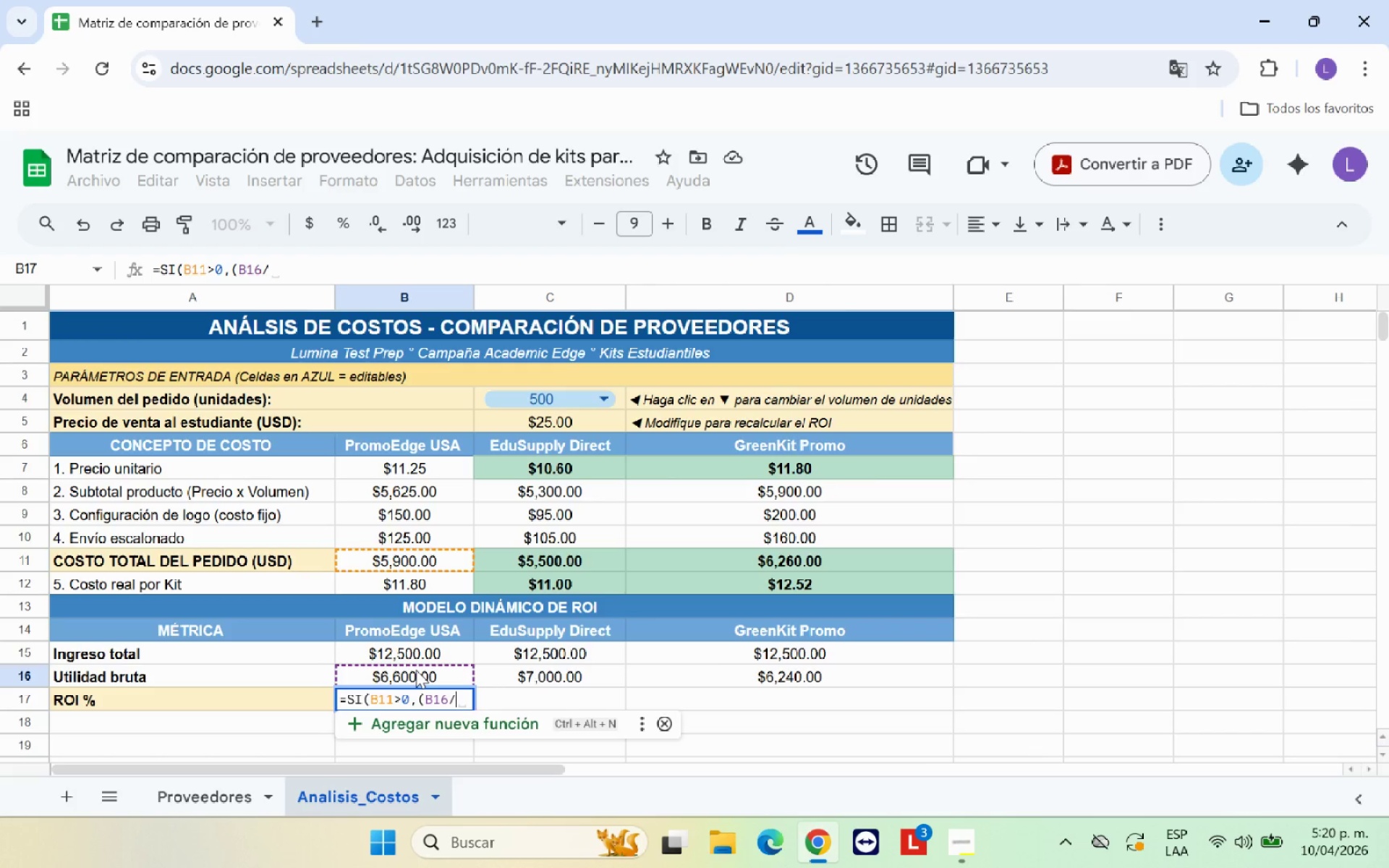 
type((+100,0()
 